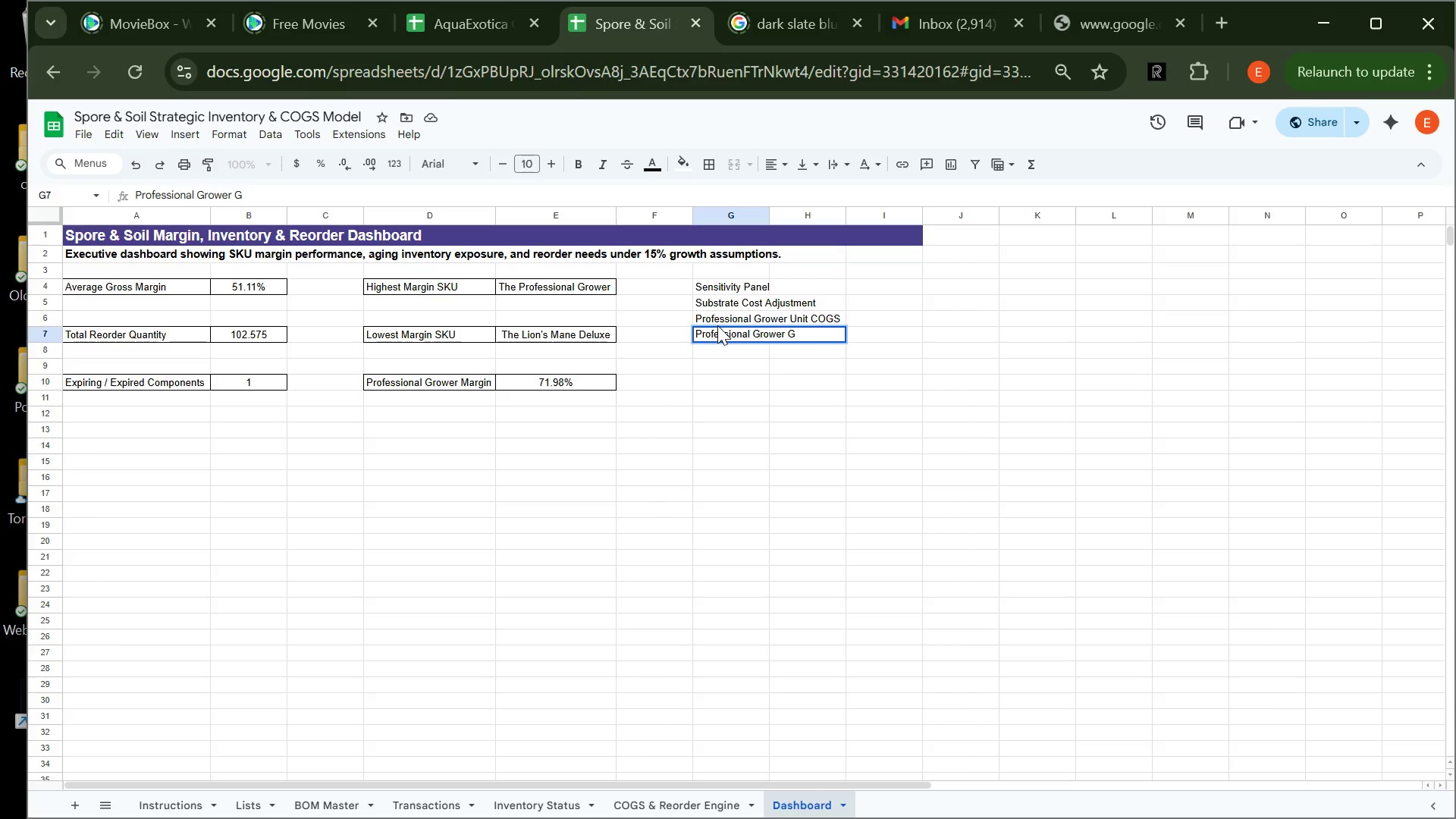 
key(Enter)
 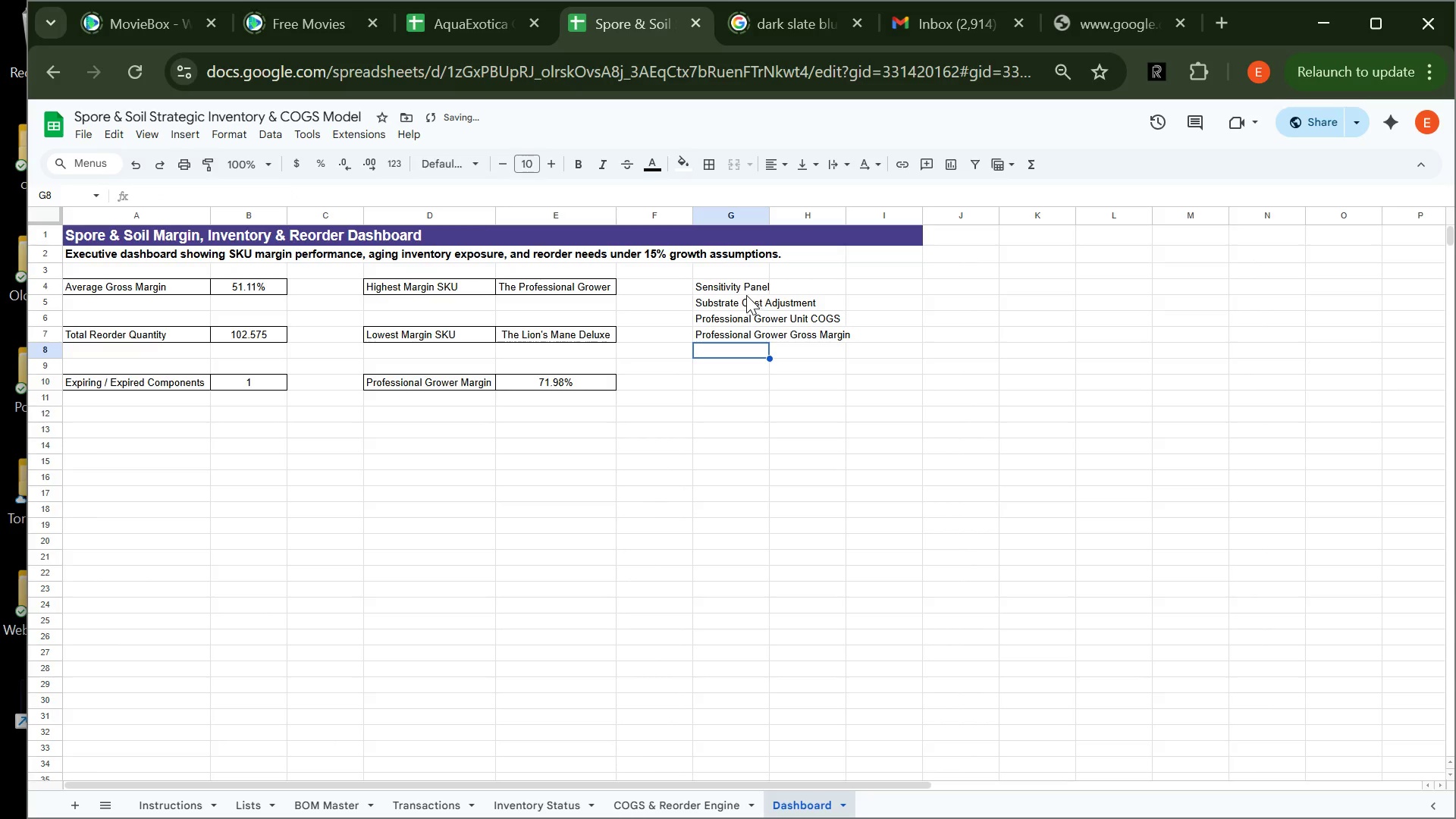 
left_click([733, 288])
 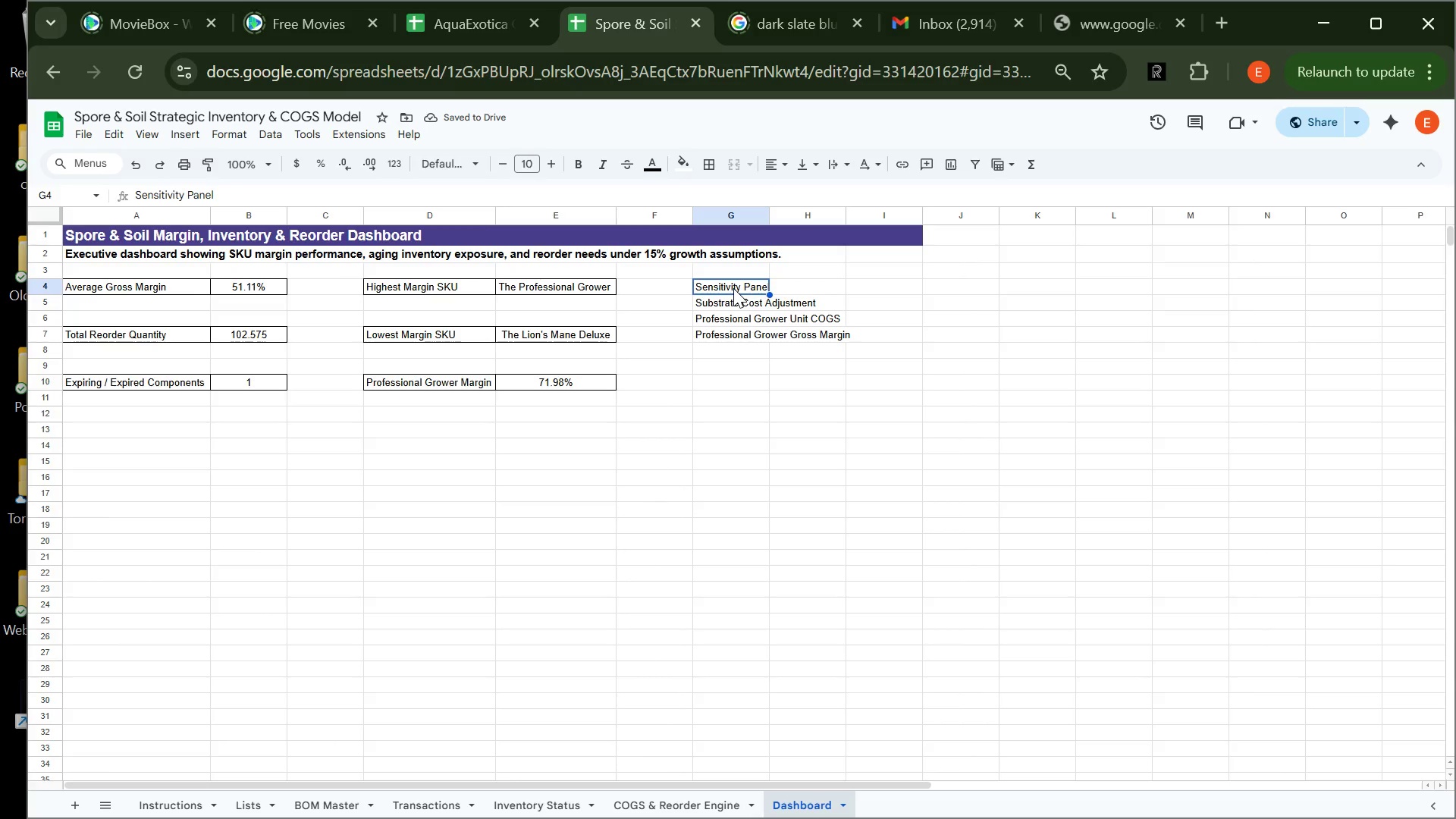 
left_click_drag(start_coordinate=[733, 288], to_coordinate=[744, 340])
 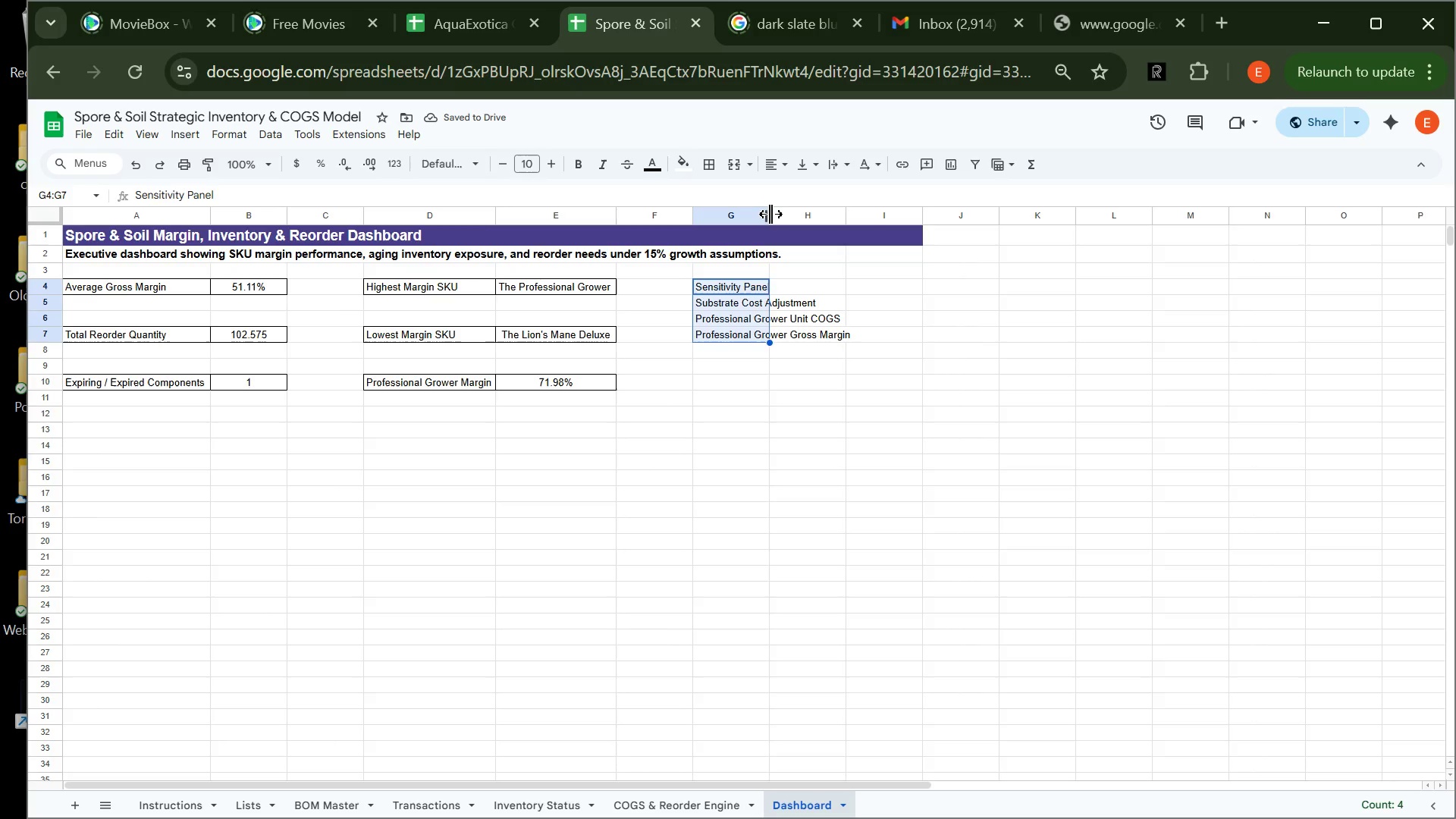 
double_click([770, 214])
 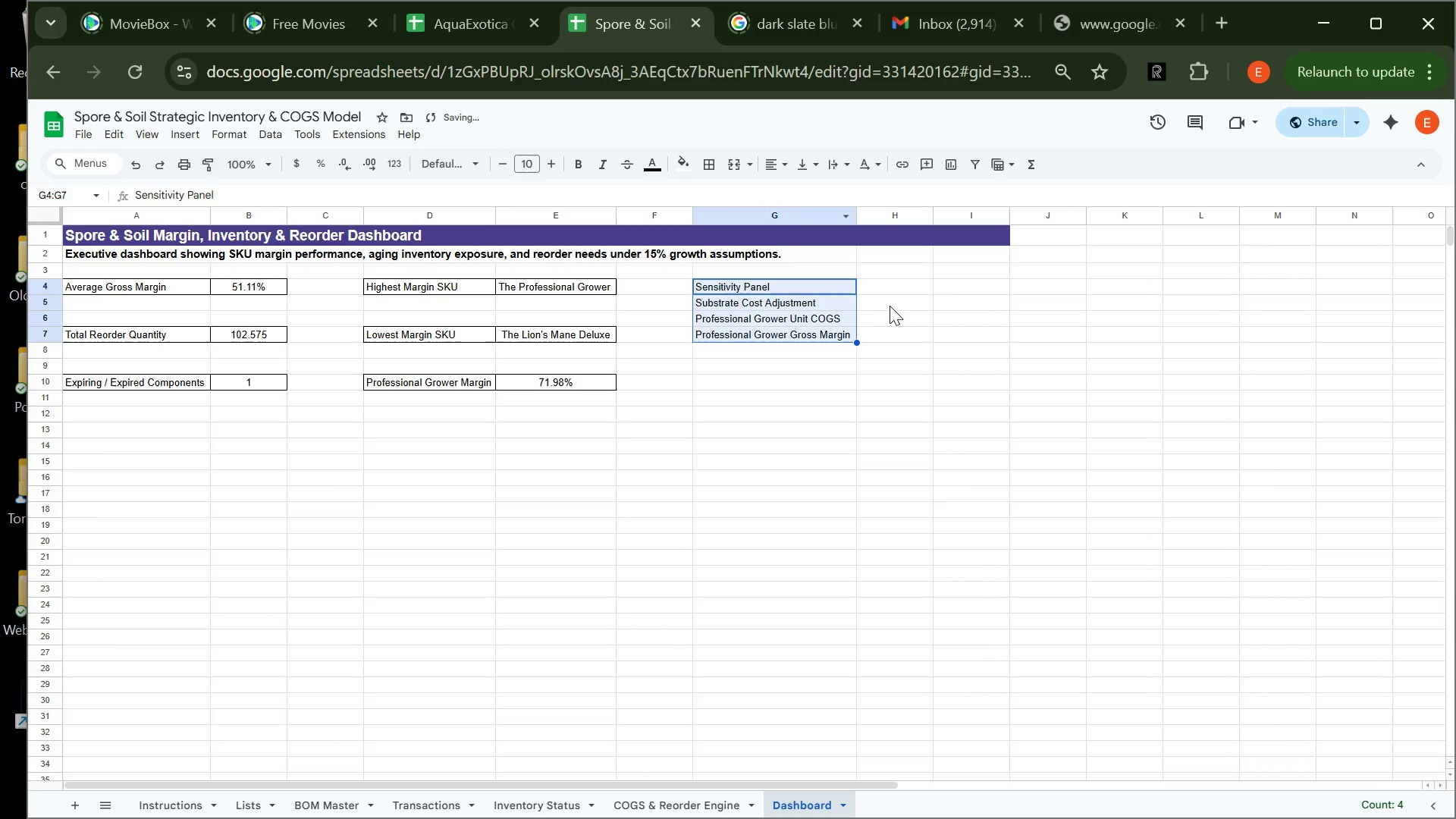 
left_click([891, 308])
 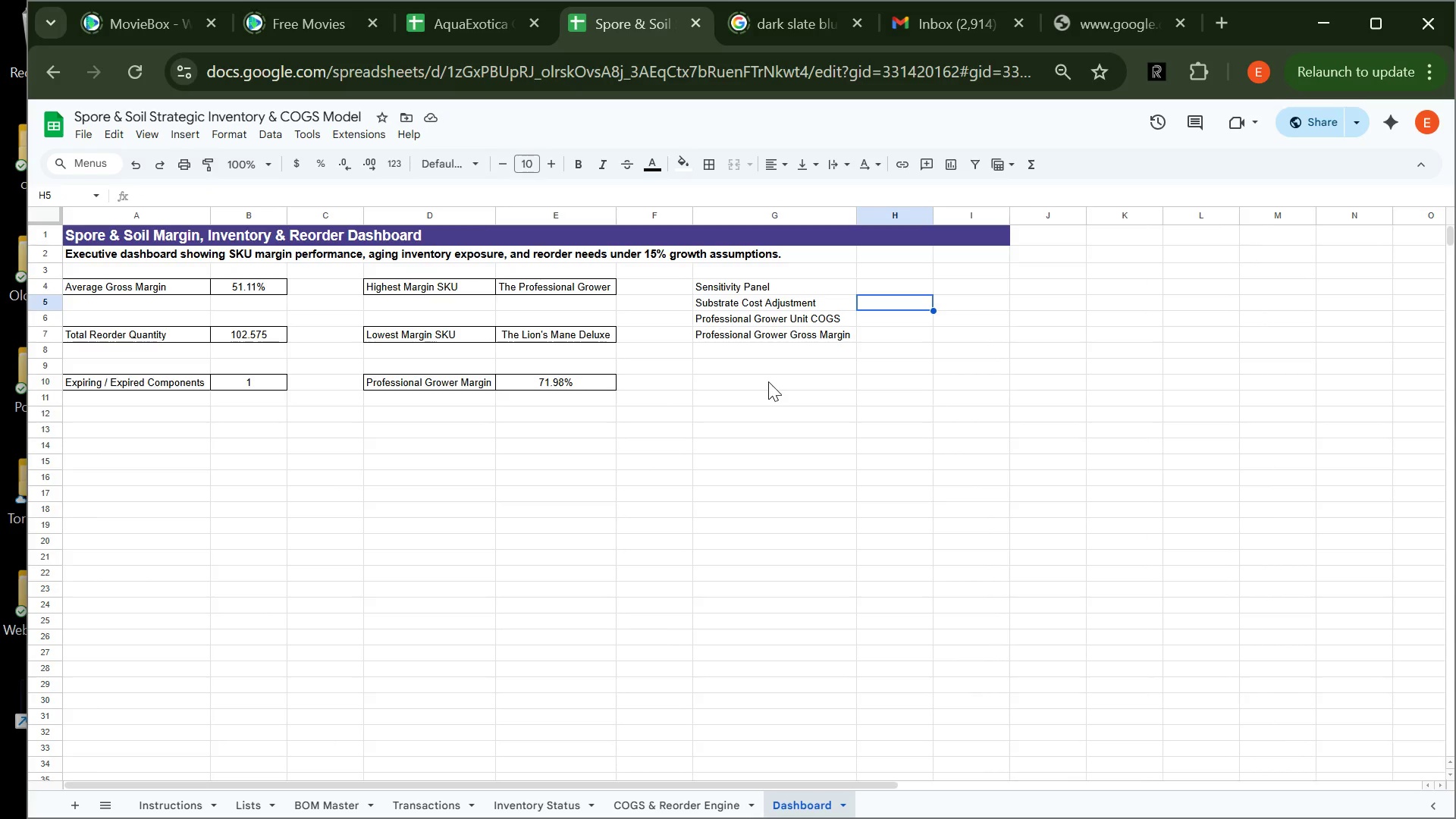 
wait(5.58)
 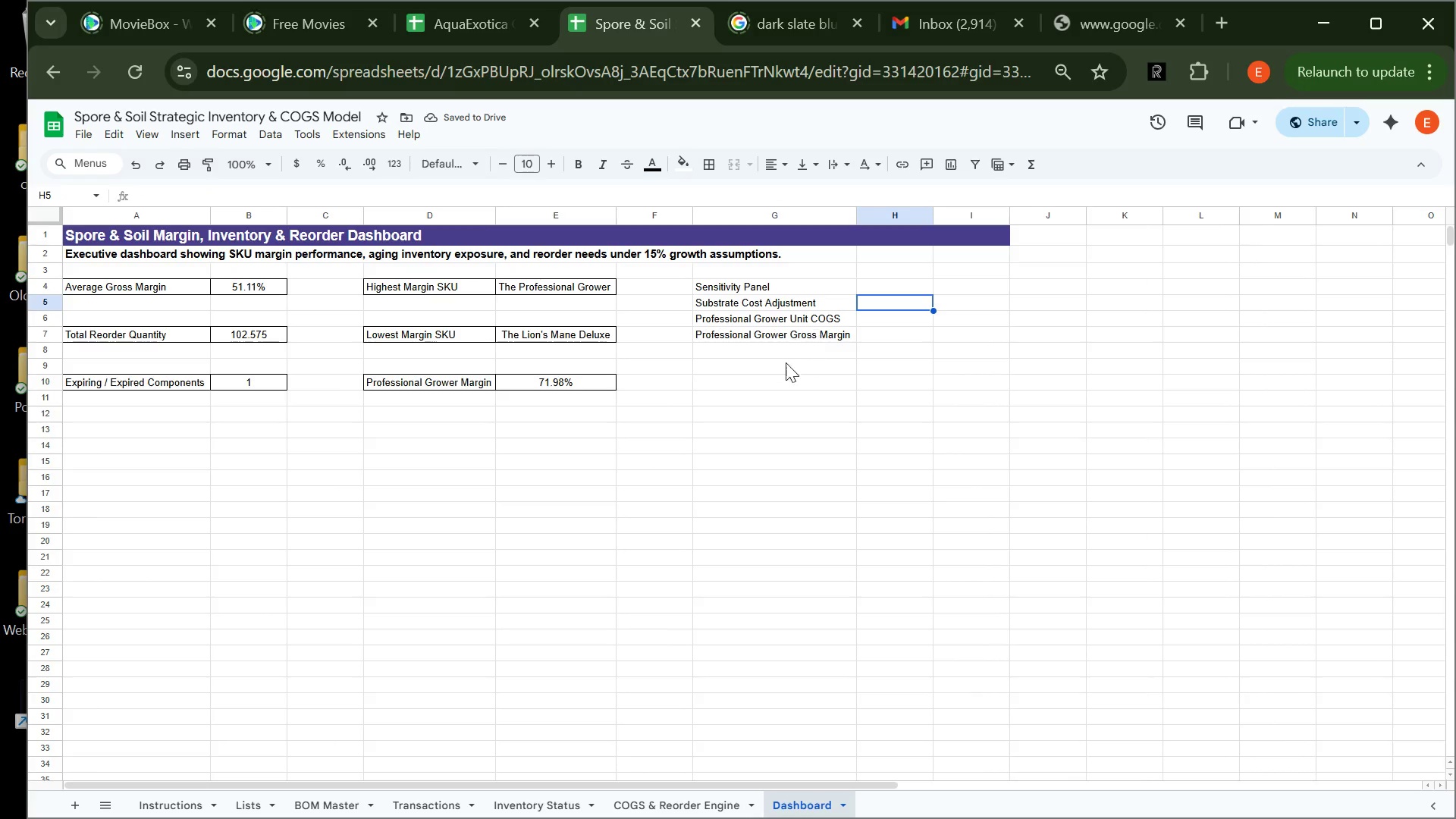 
left_click([868, 284])
 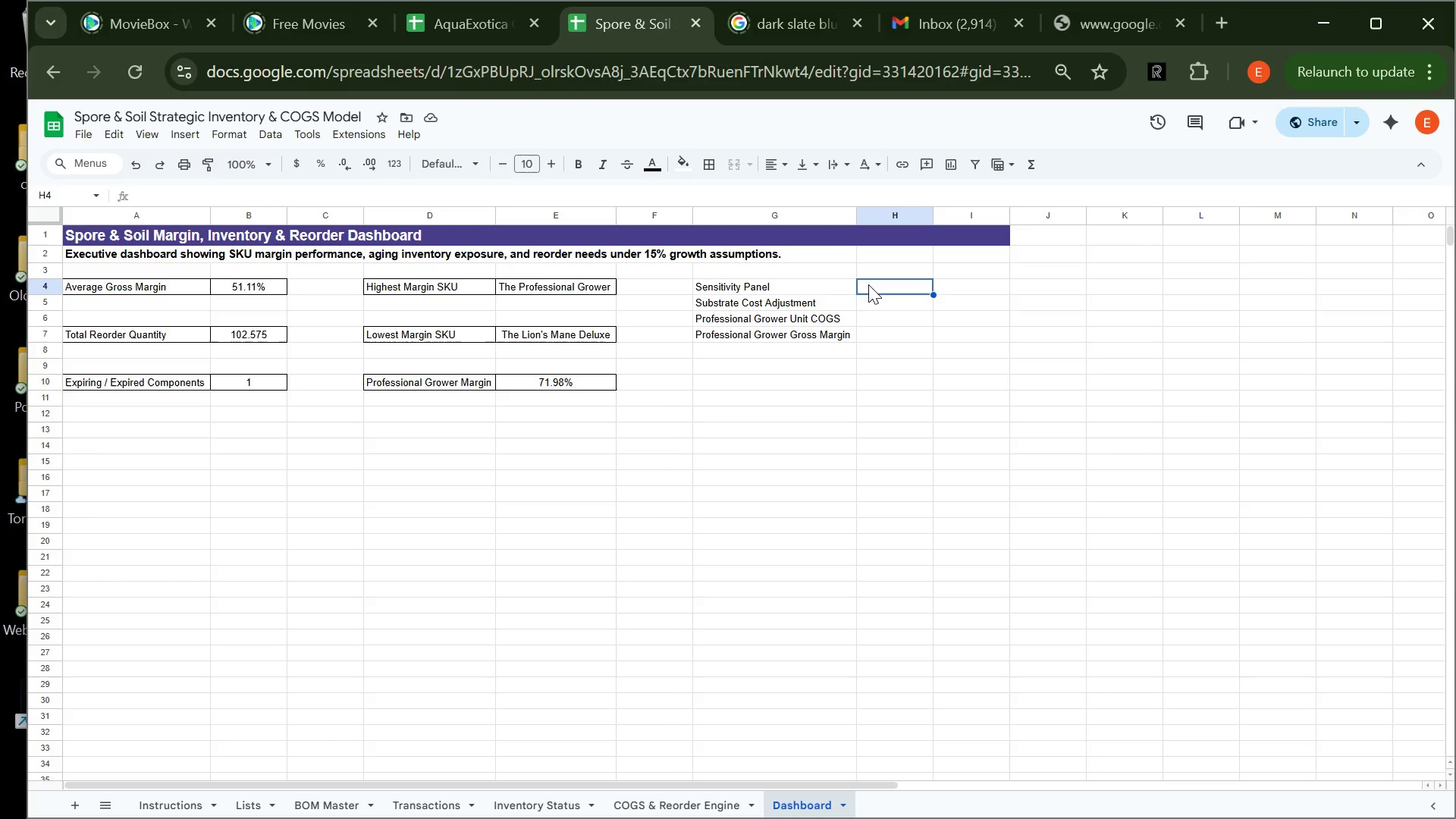 
wait(11.84)
 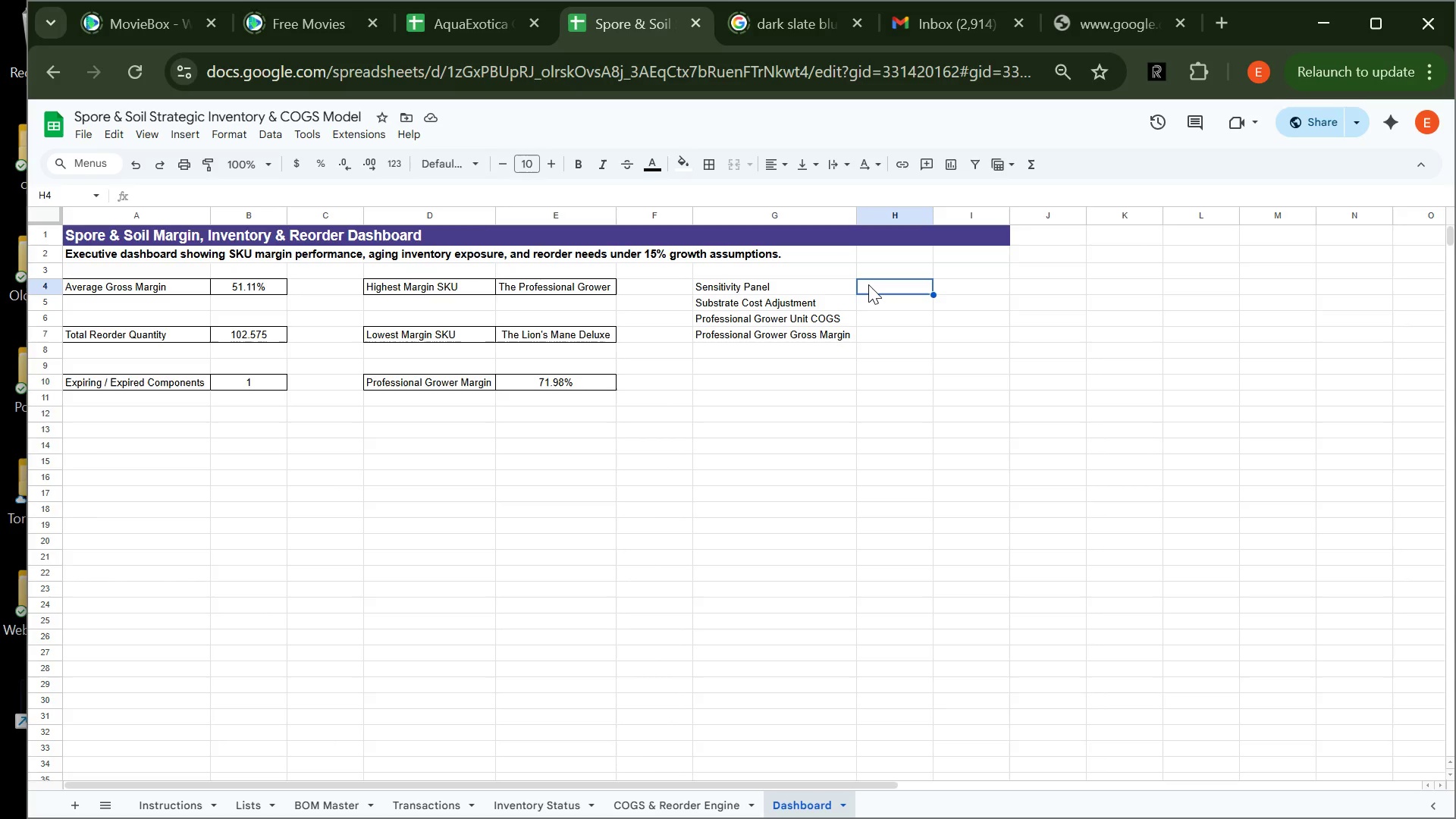 
left_click([863, 306])
 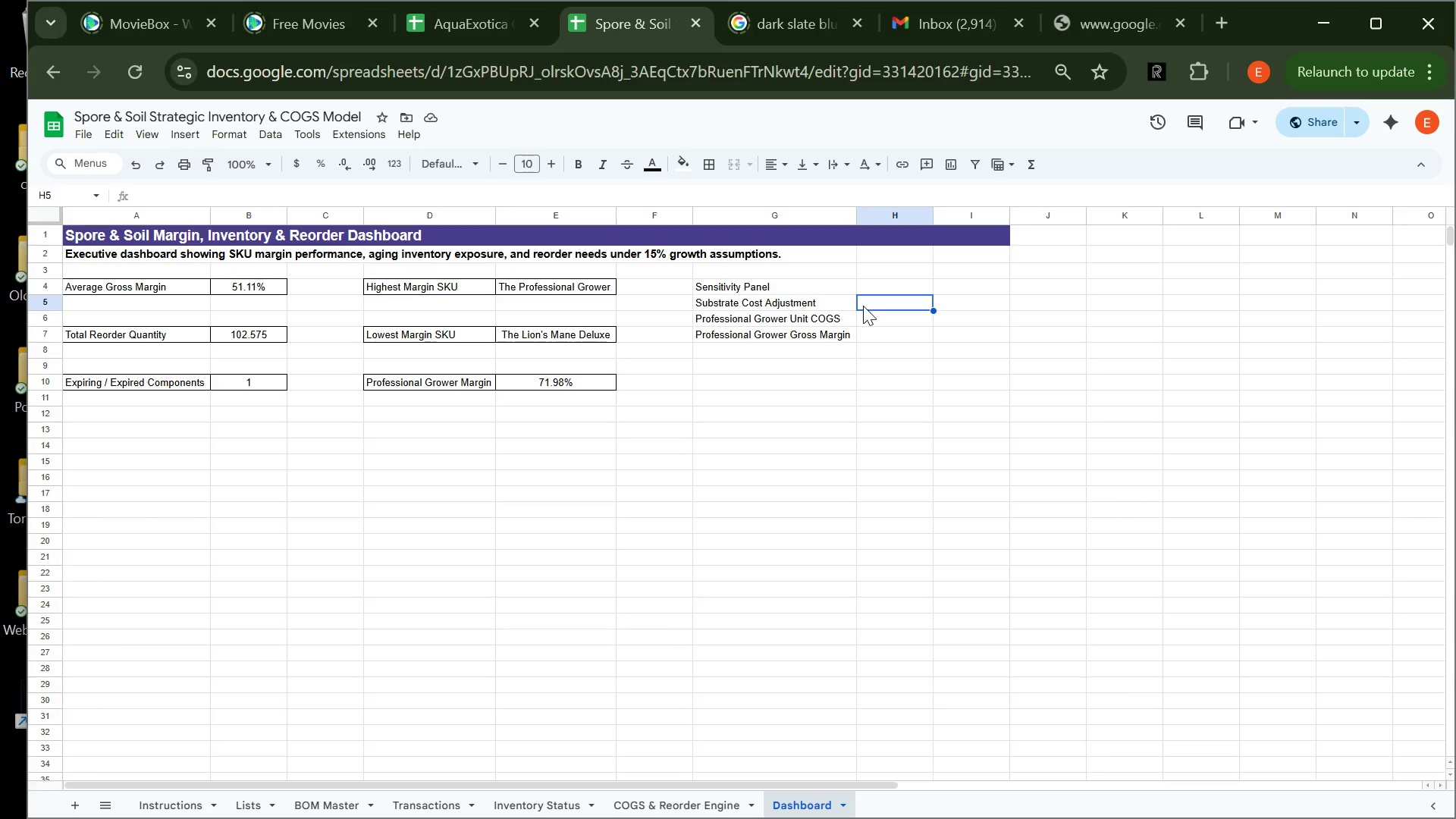 
wait(8.34)
 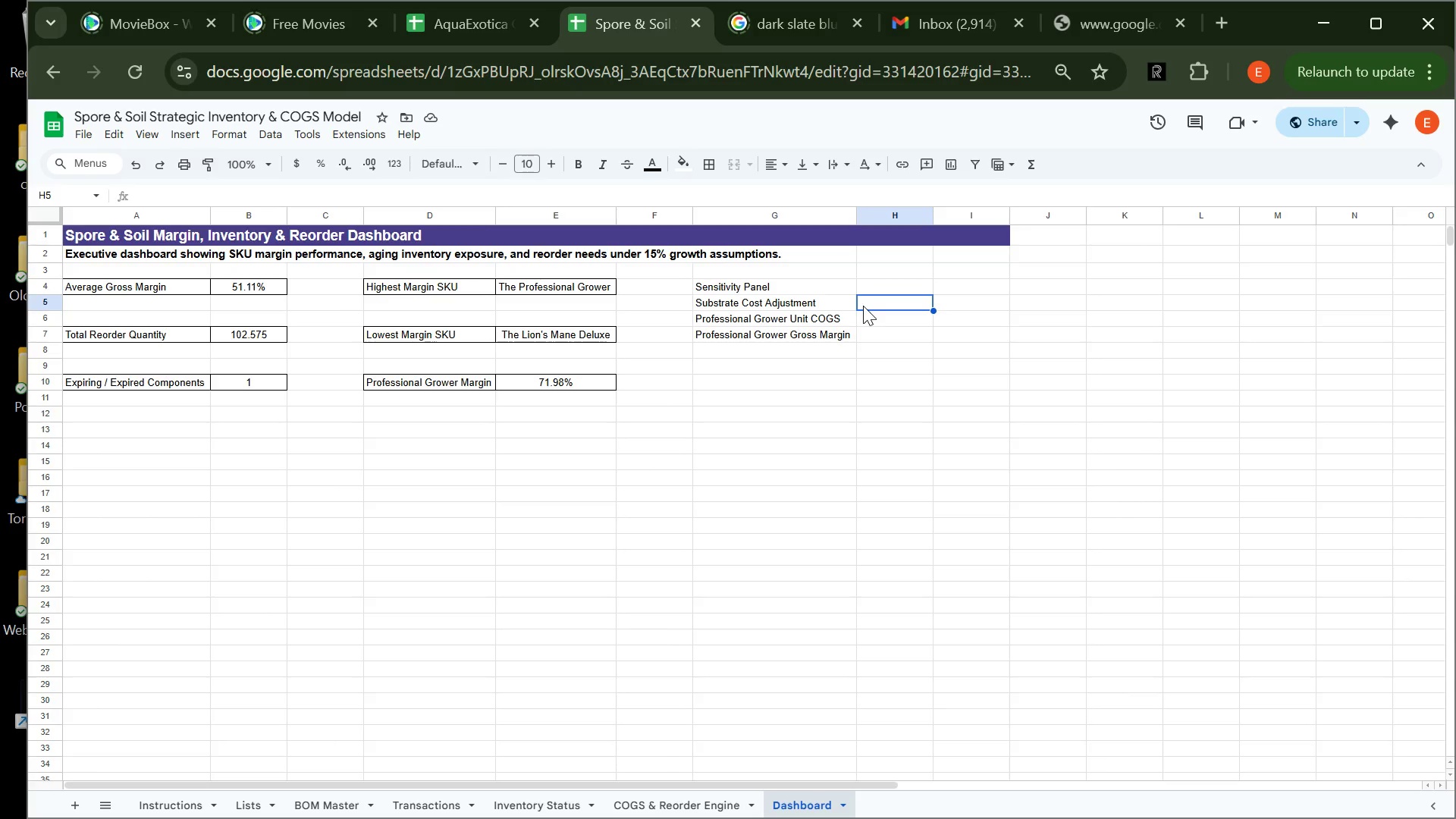 
type(='COGS & RER)
key(Backspace)
key(Backspace)
type(eorder Engine'!S3)
 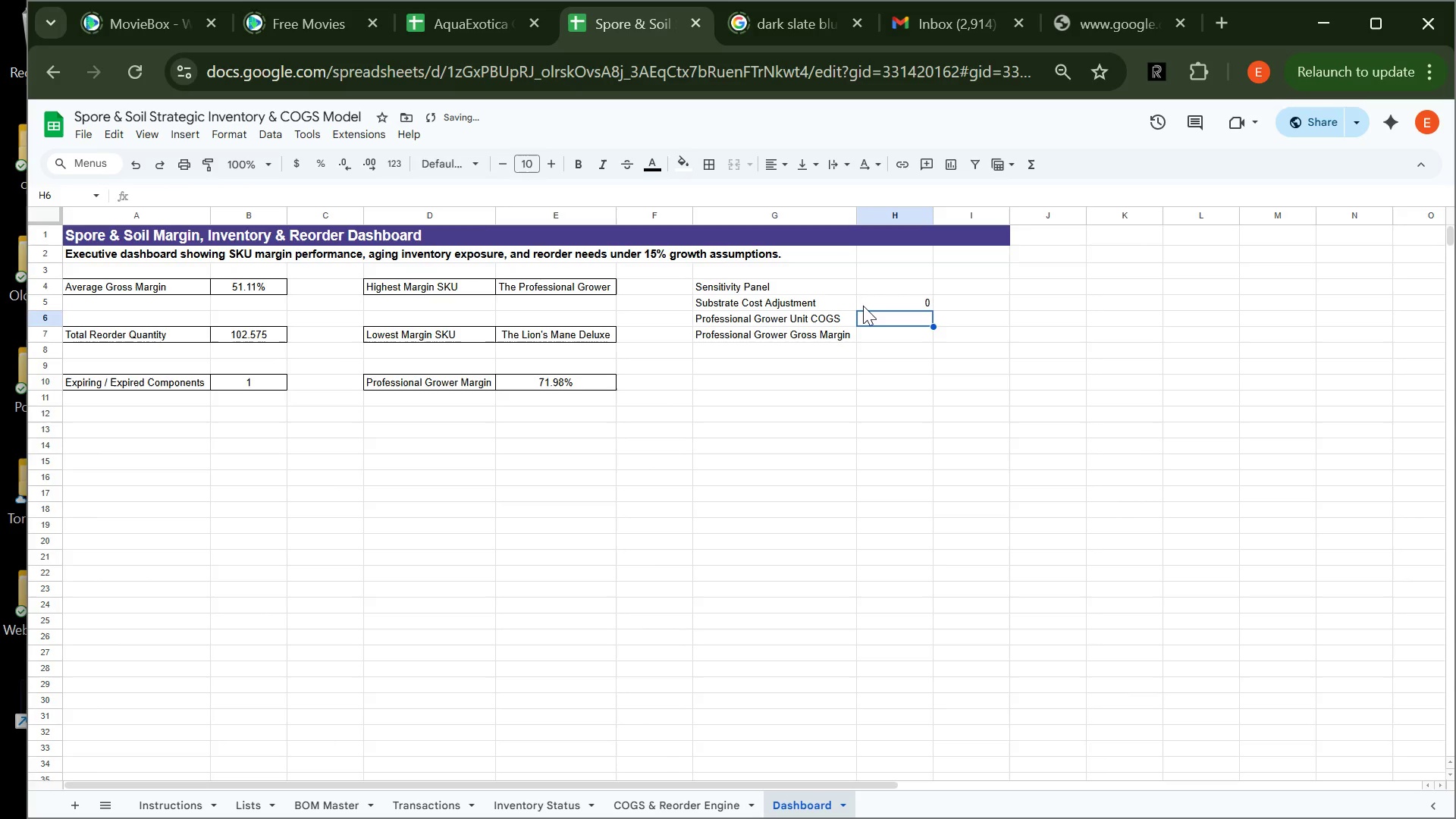 
 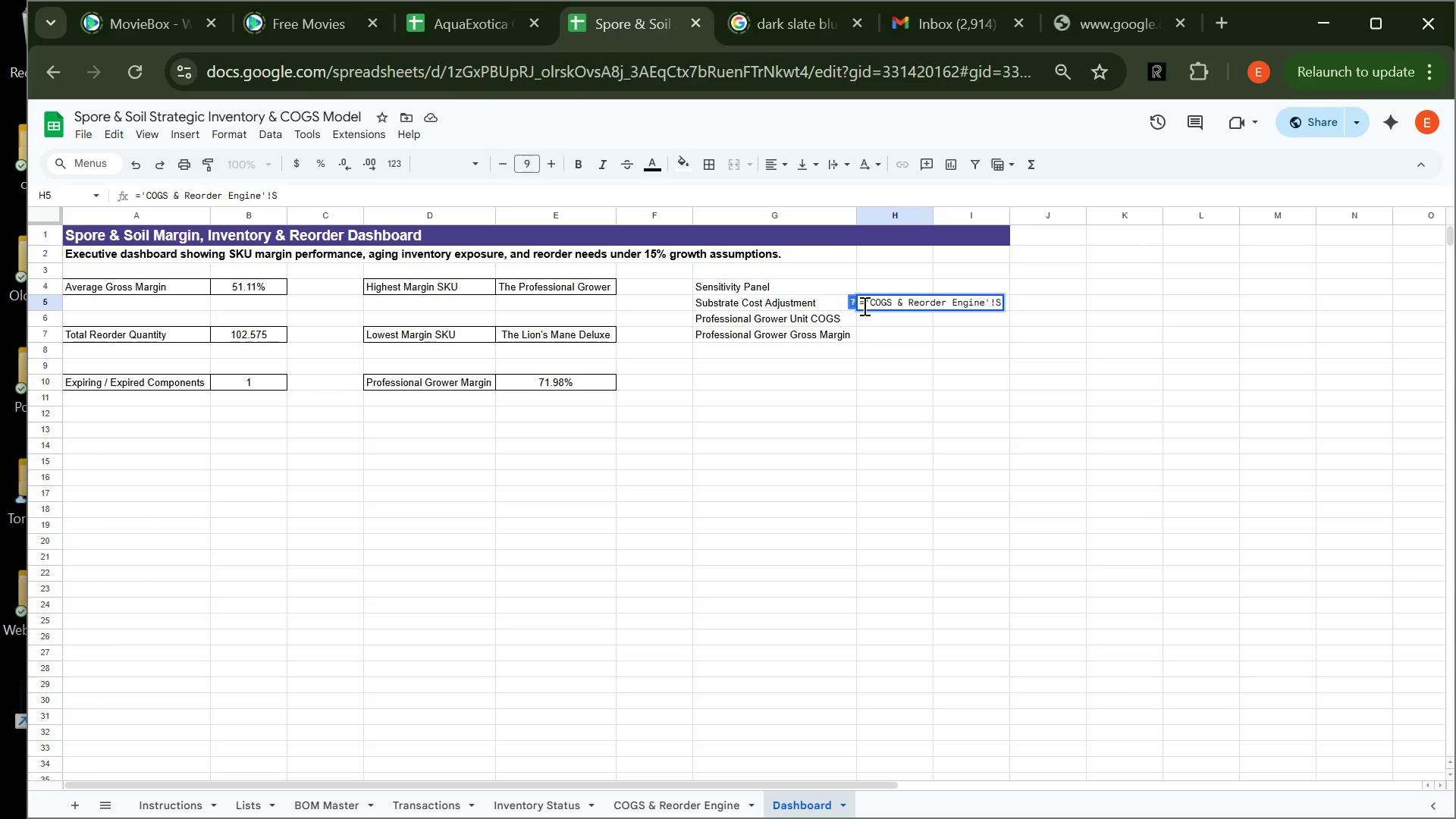 
key(Enter)
 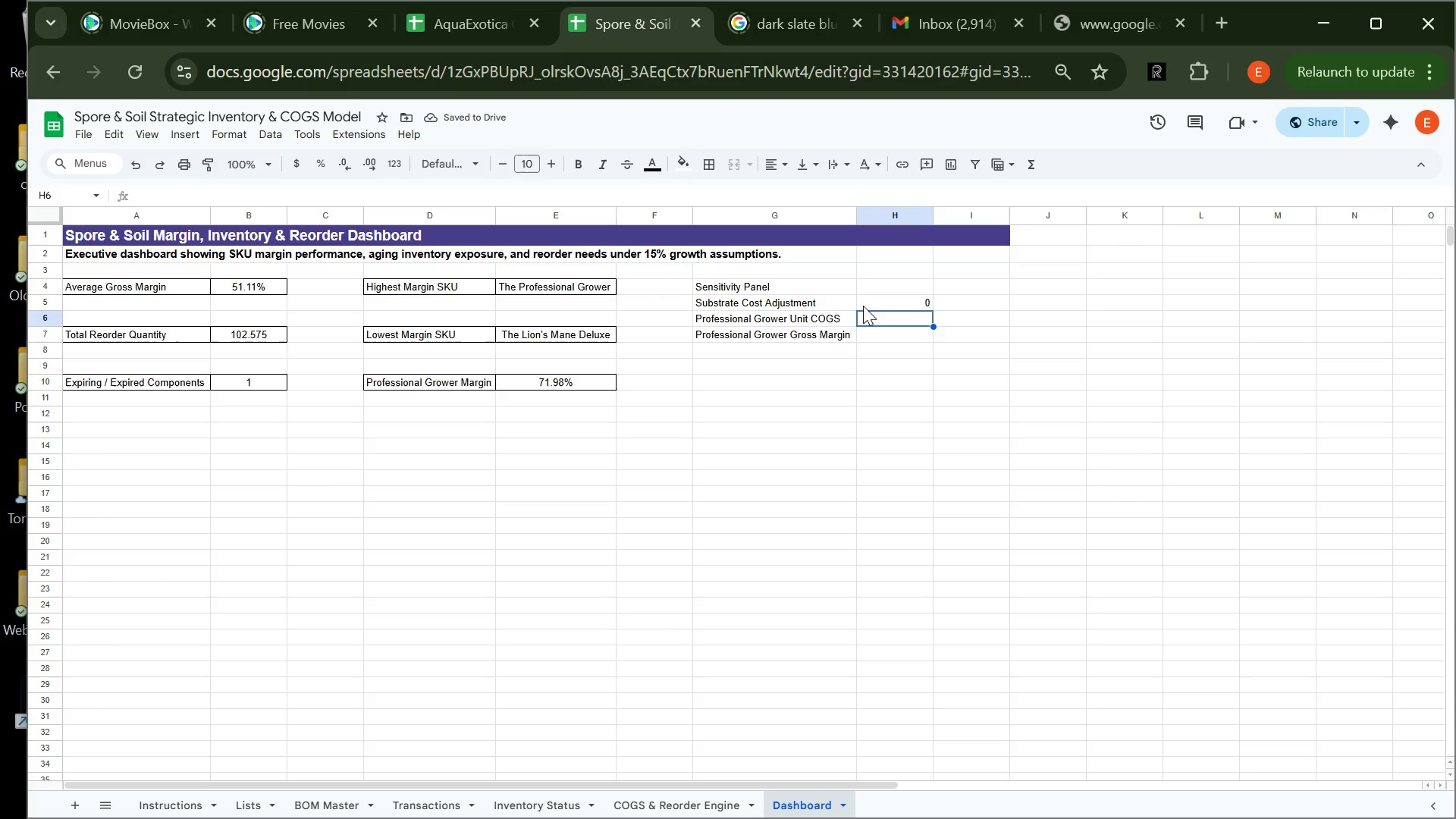 
wait(9.12)
 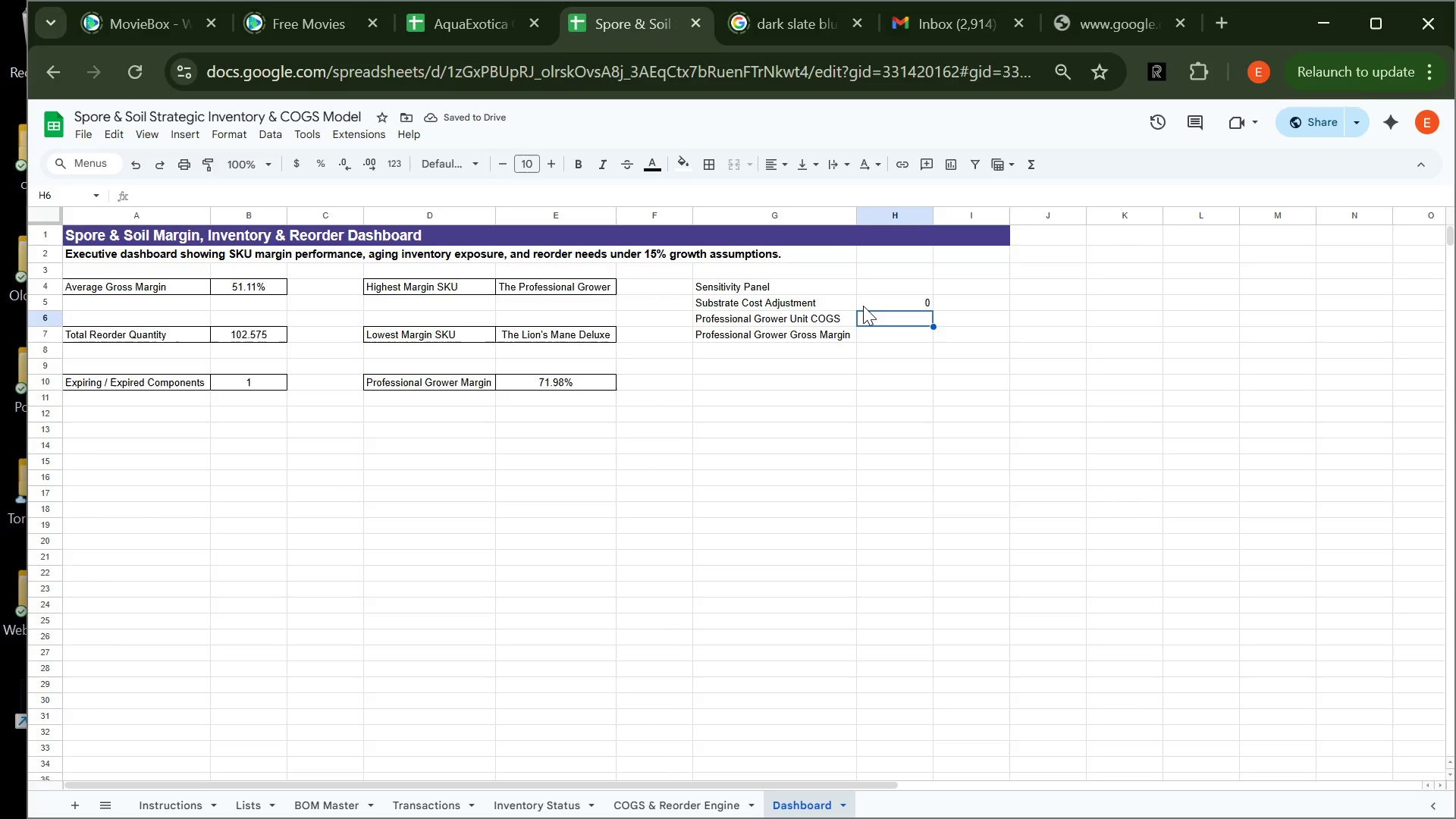 
left_click([873, 304])
 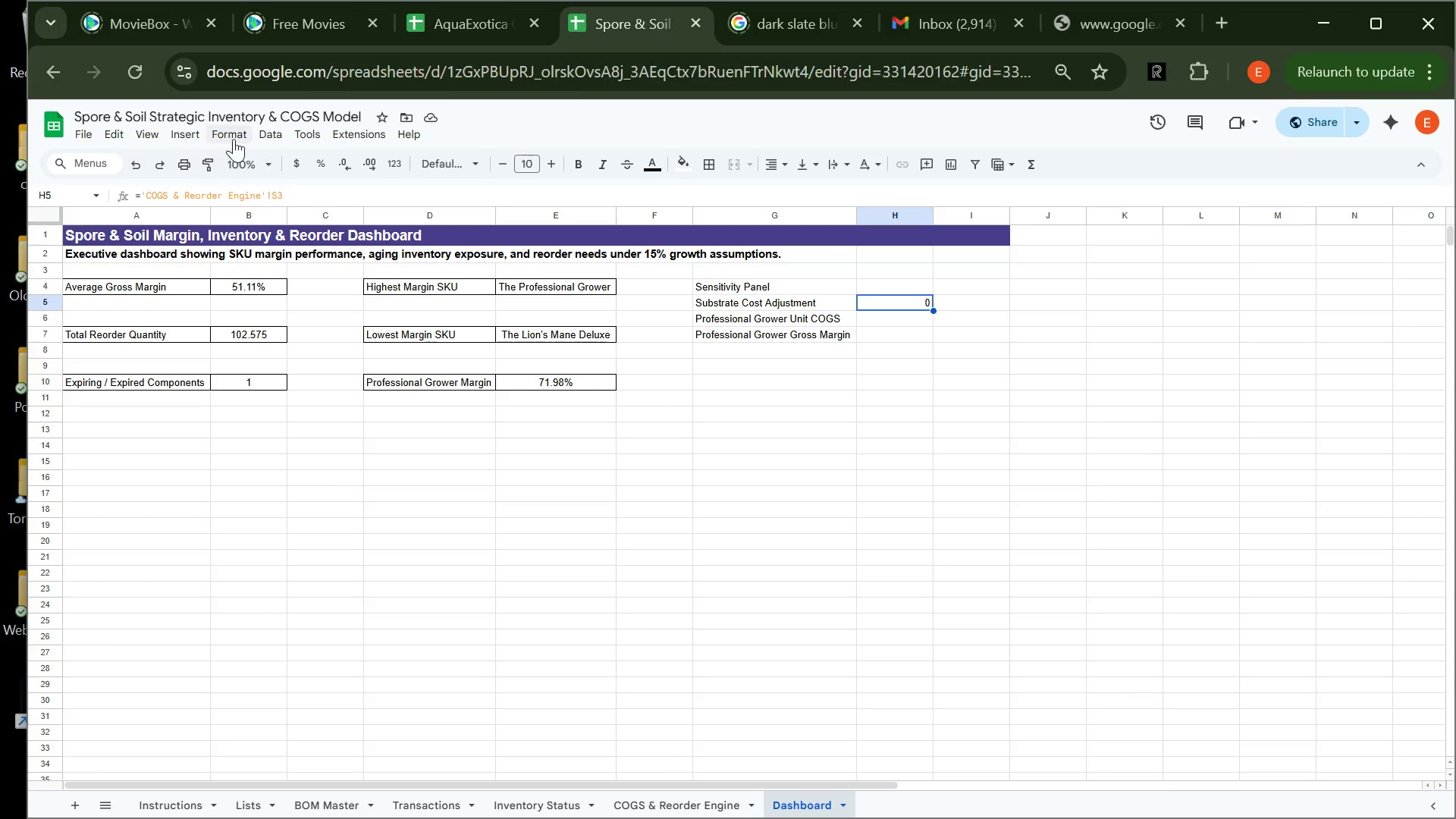 
left_click([233, 138])
 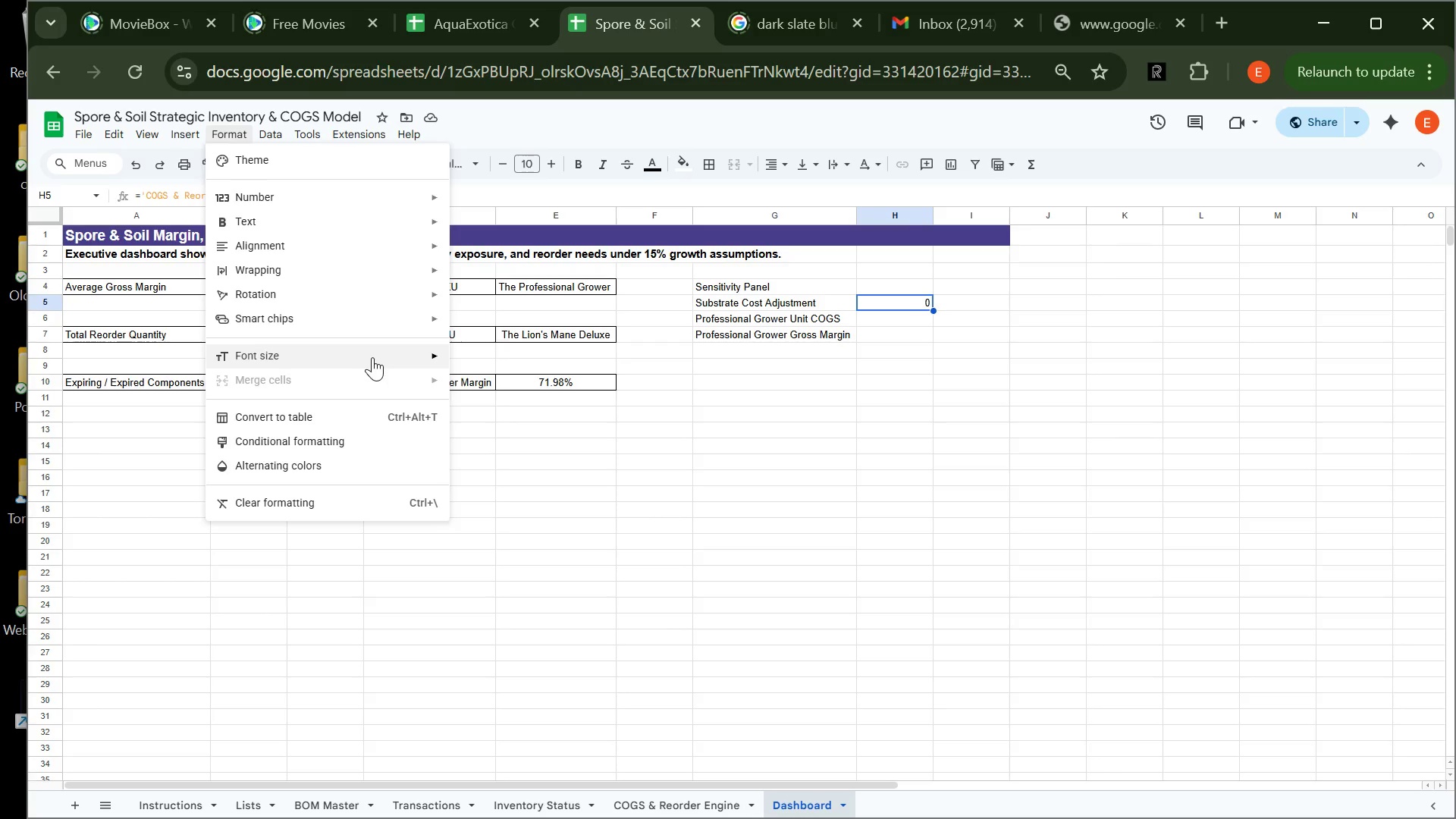 
mouse_move([376, 313])
 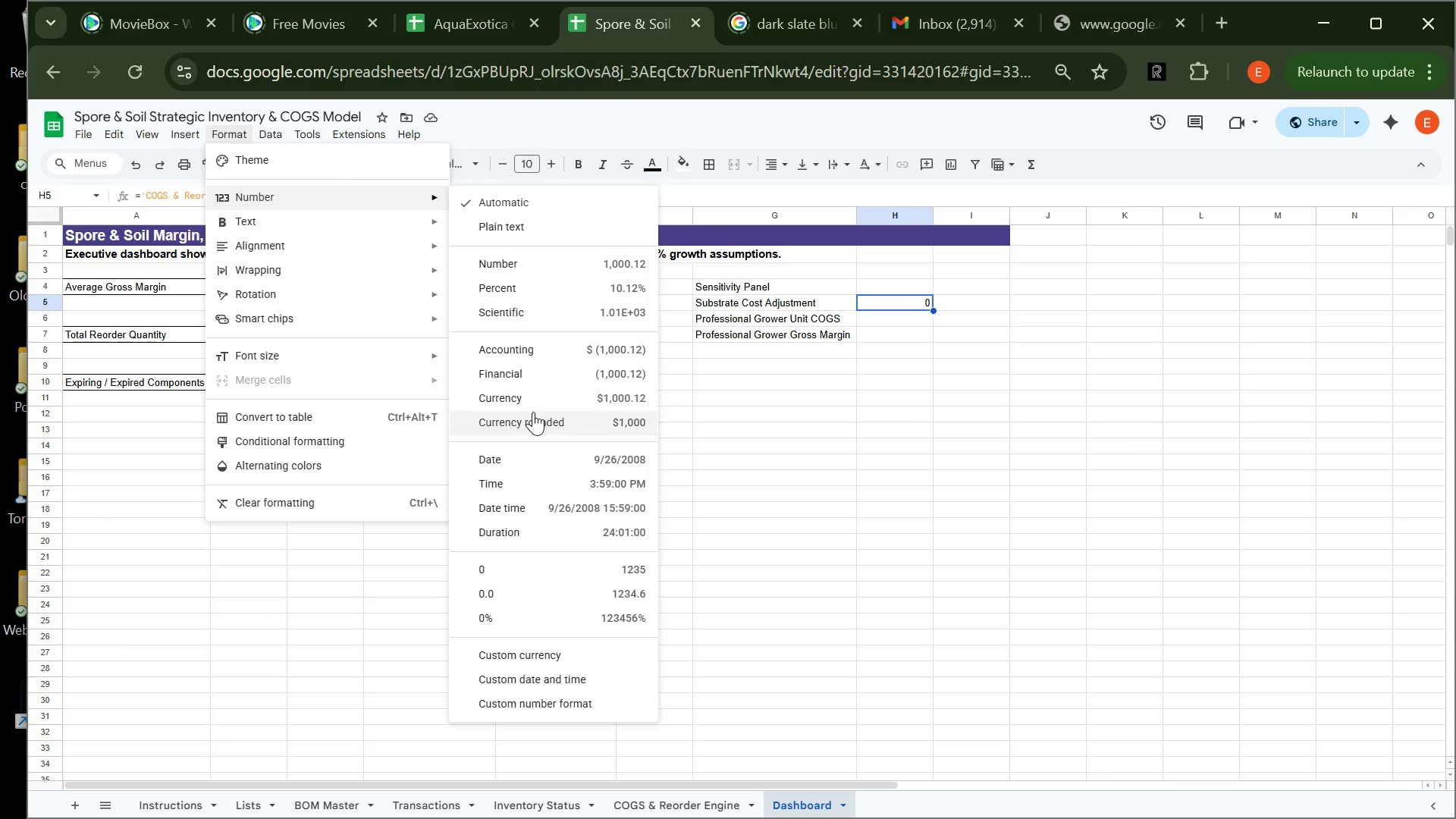 
left_click([541, 398])
 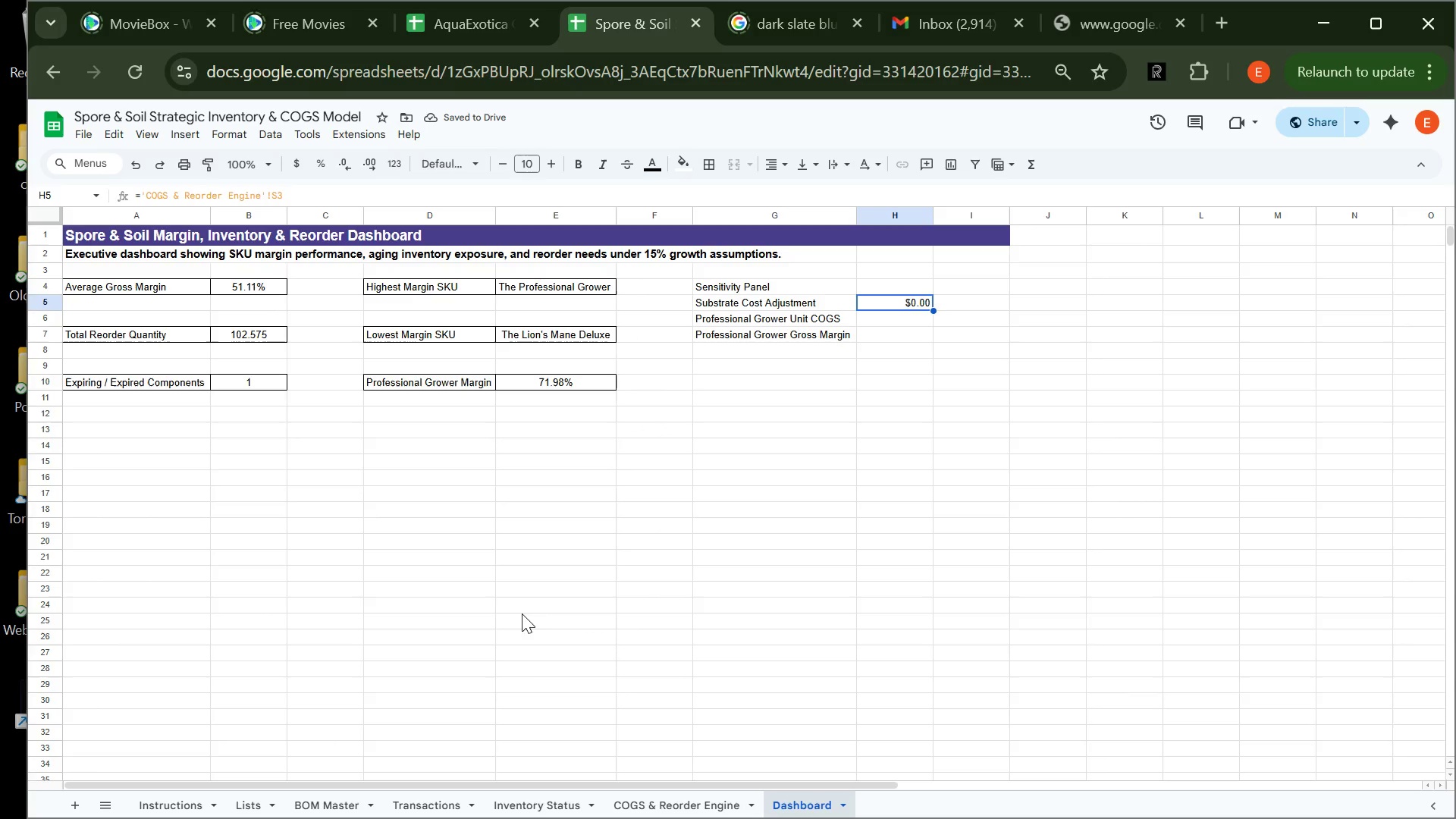 
left_click([667, 813])
 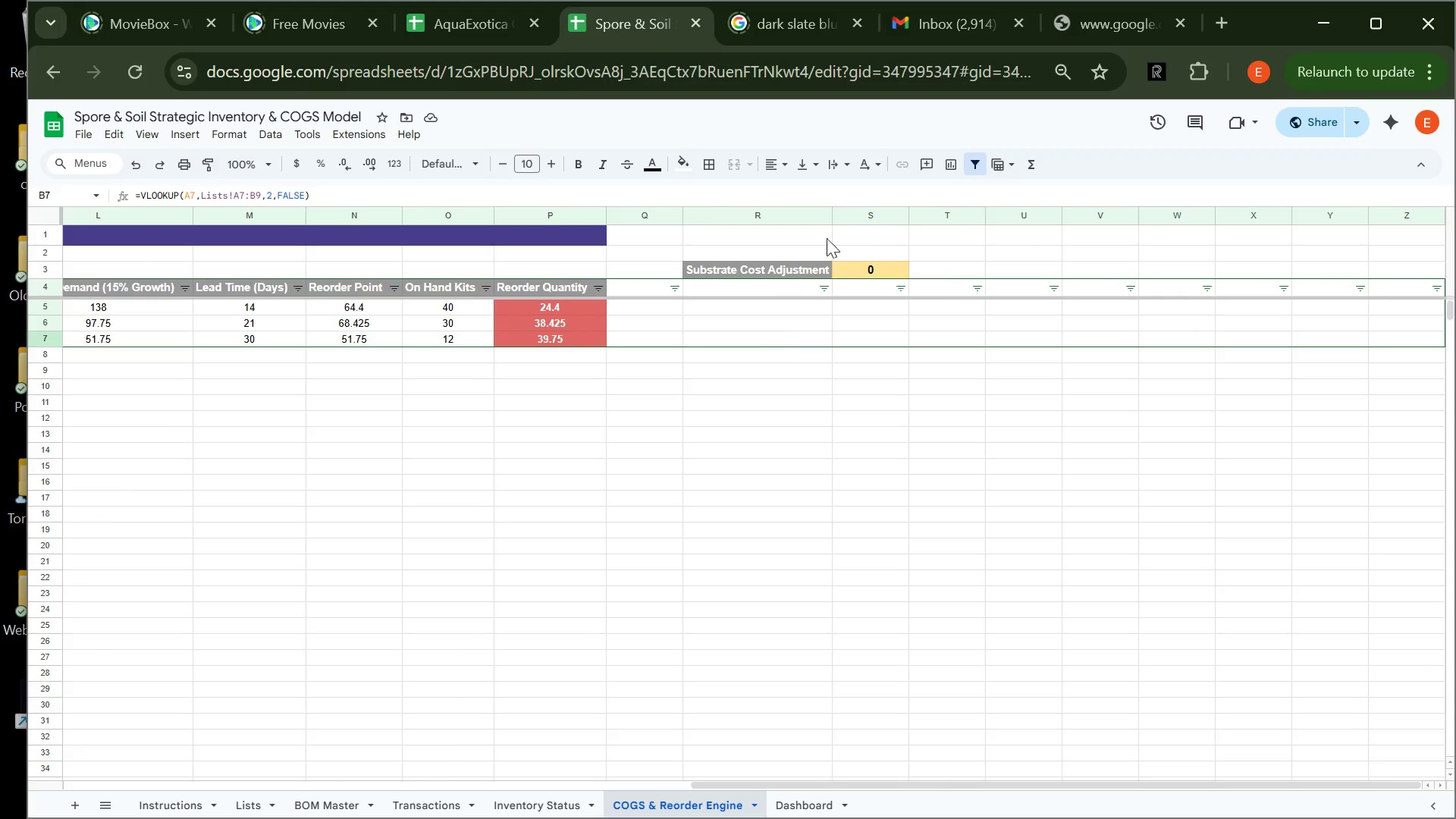 
left_click([874, 268])
 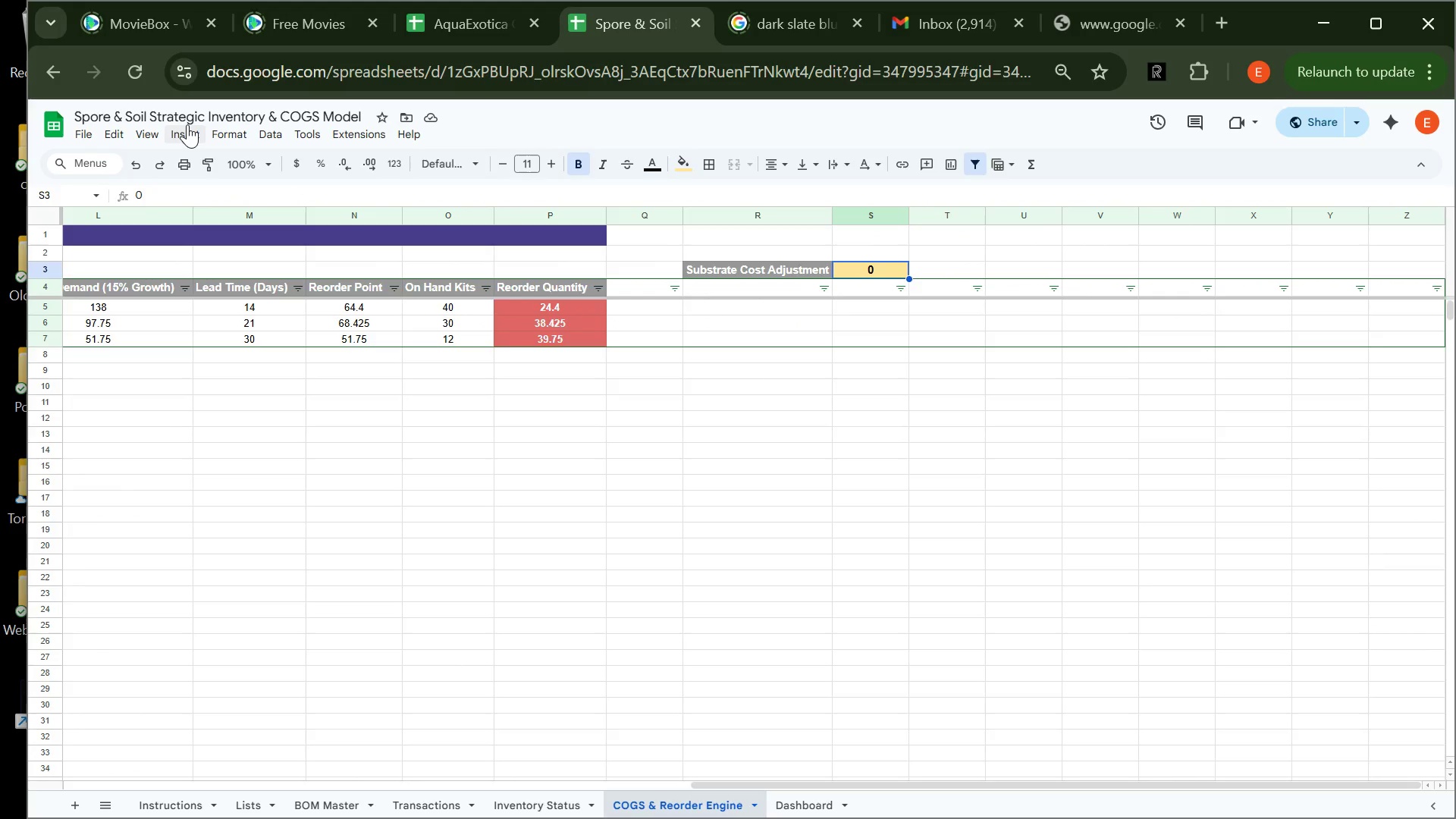 
left_click([237, 134])
 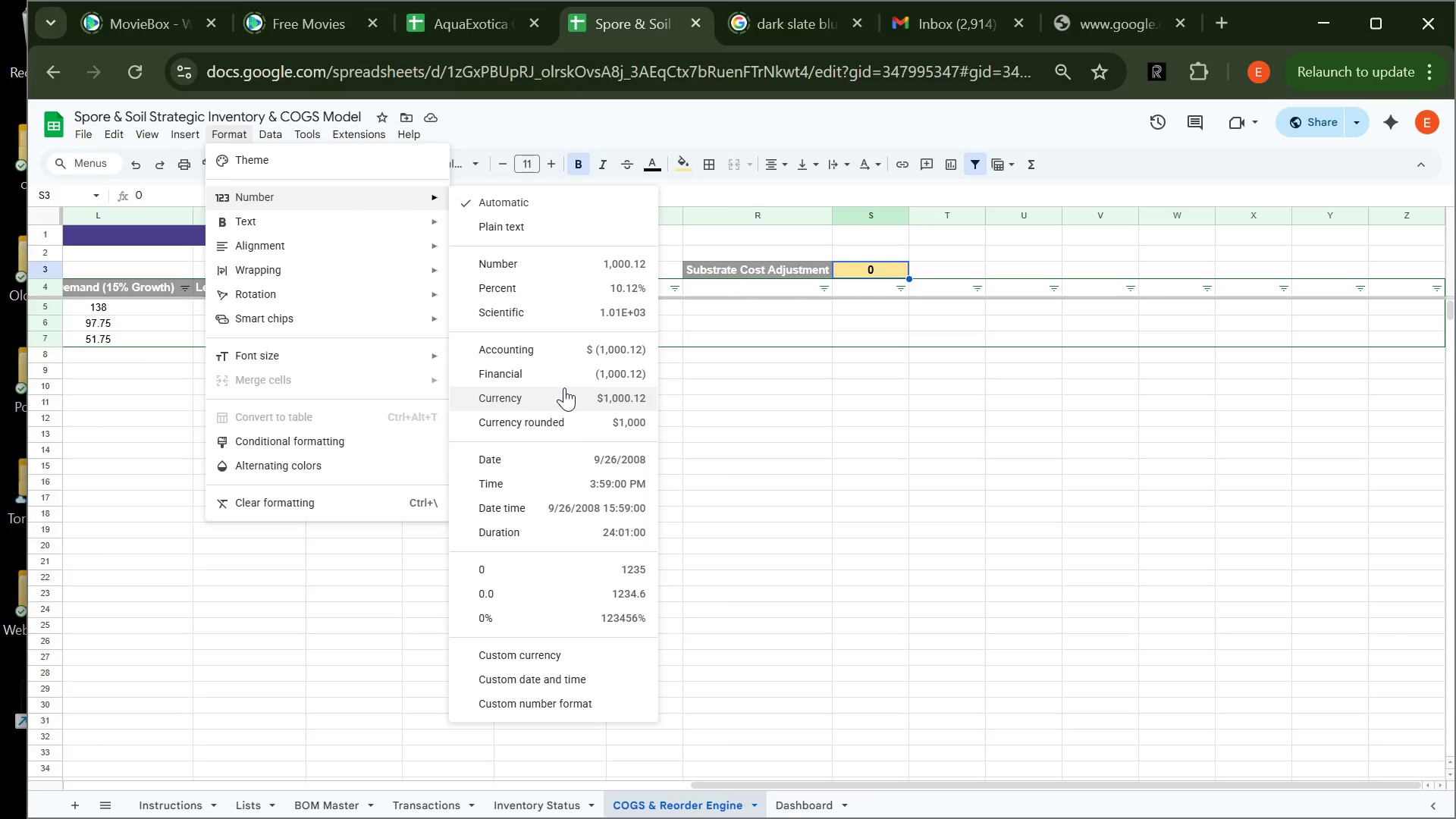 
left_click([564, 394])
 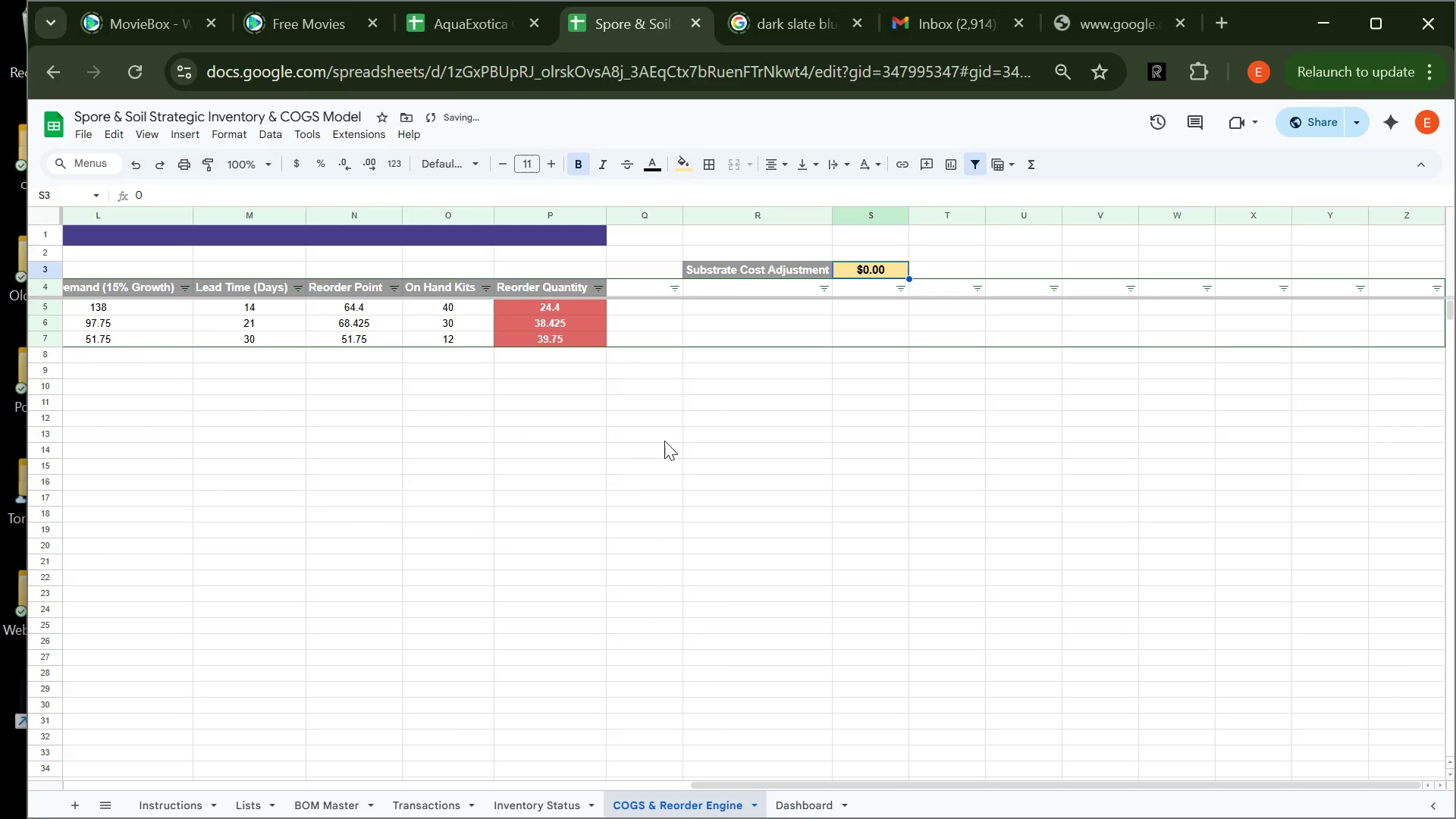 
left_click([673, 436])
 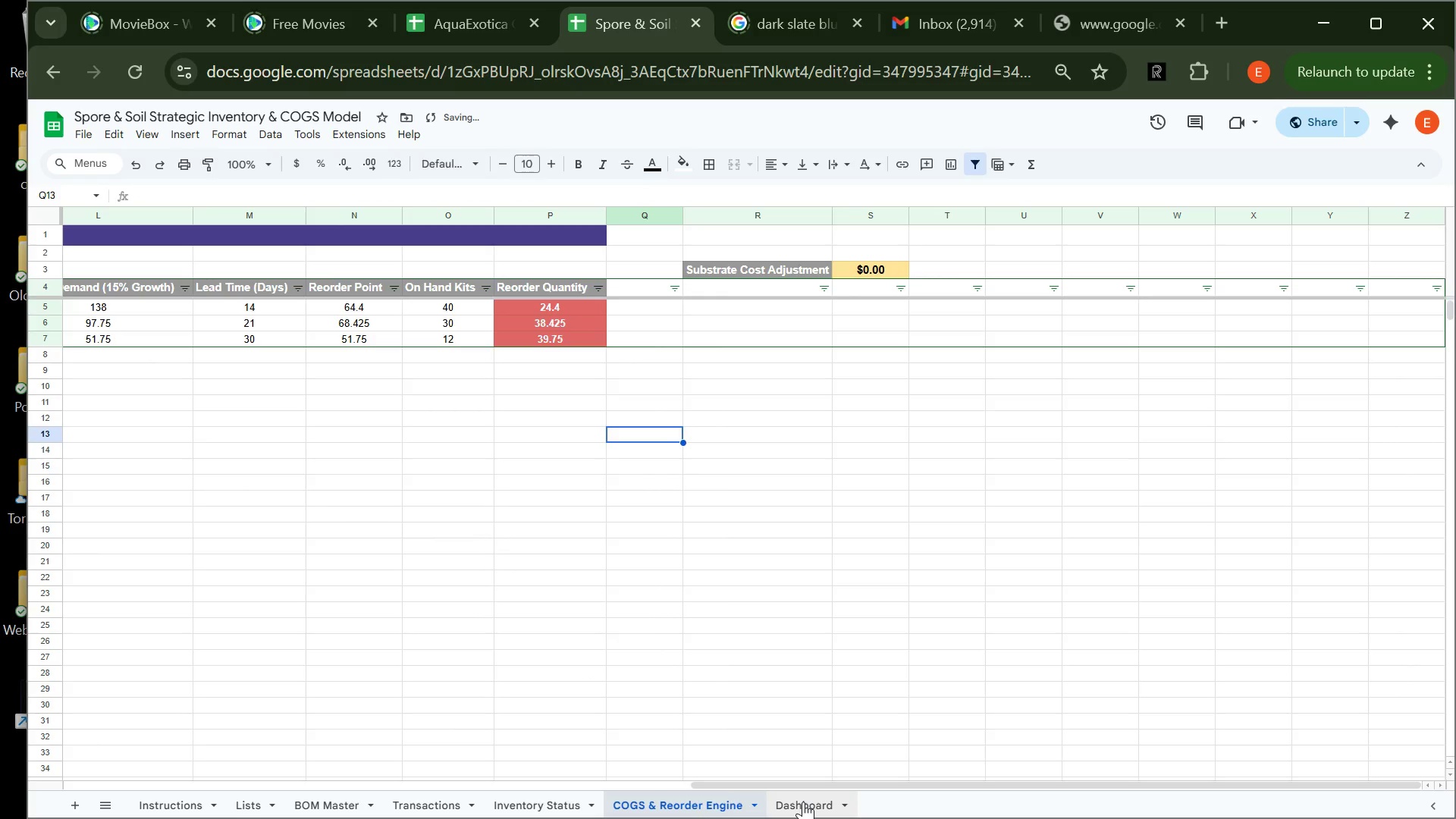 
left_click([803, 802])
 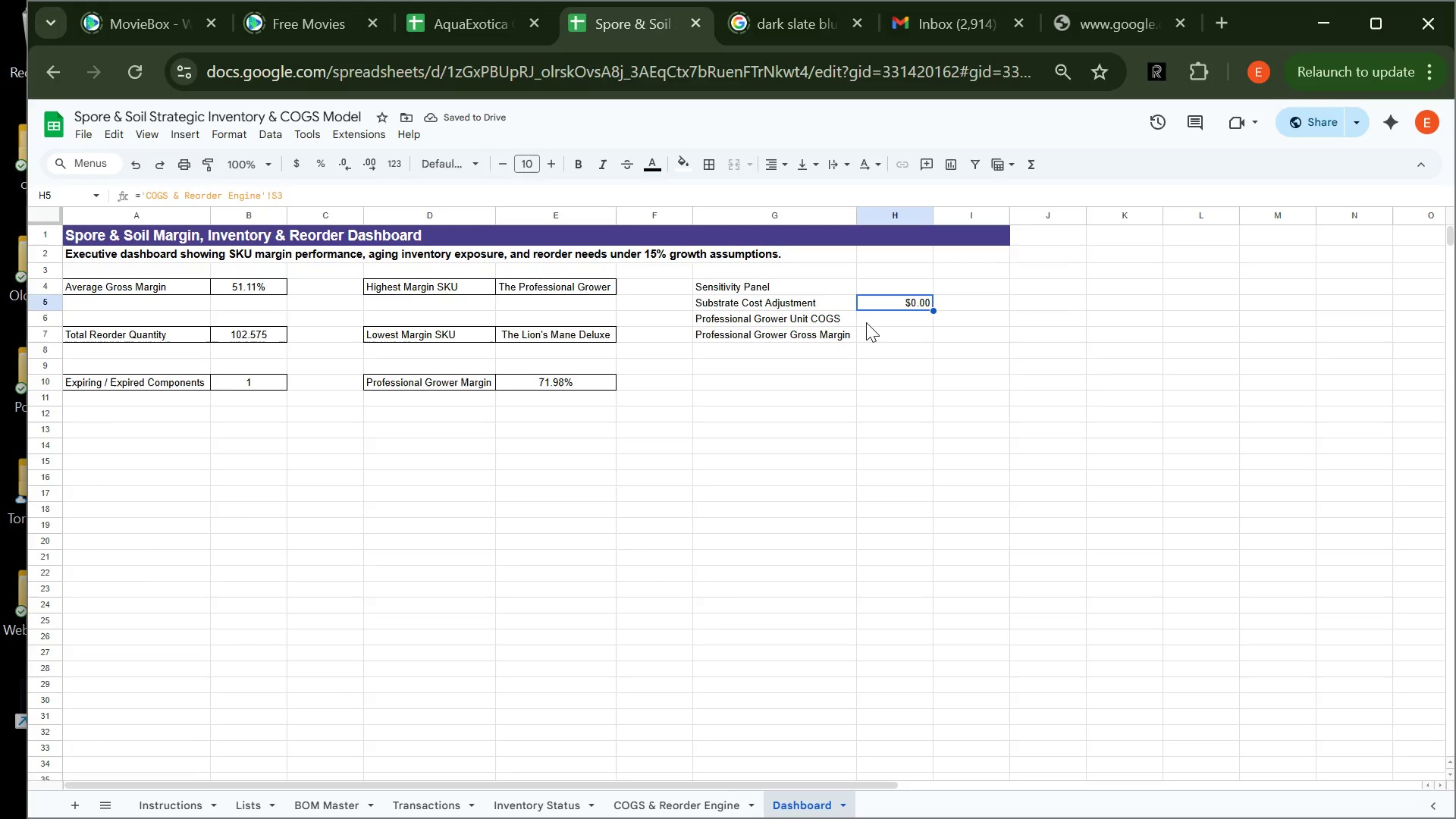 
left_click([866, 321])
 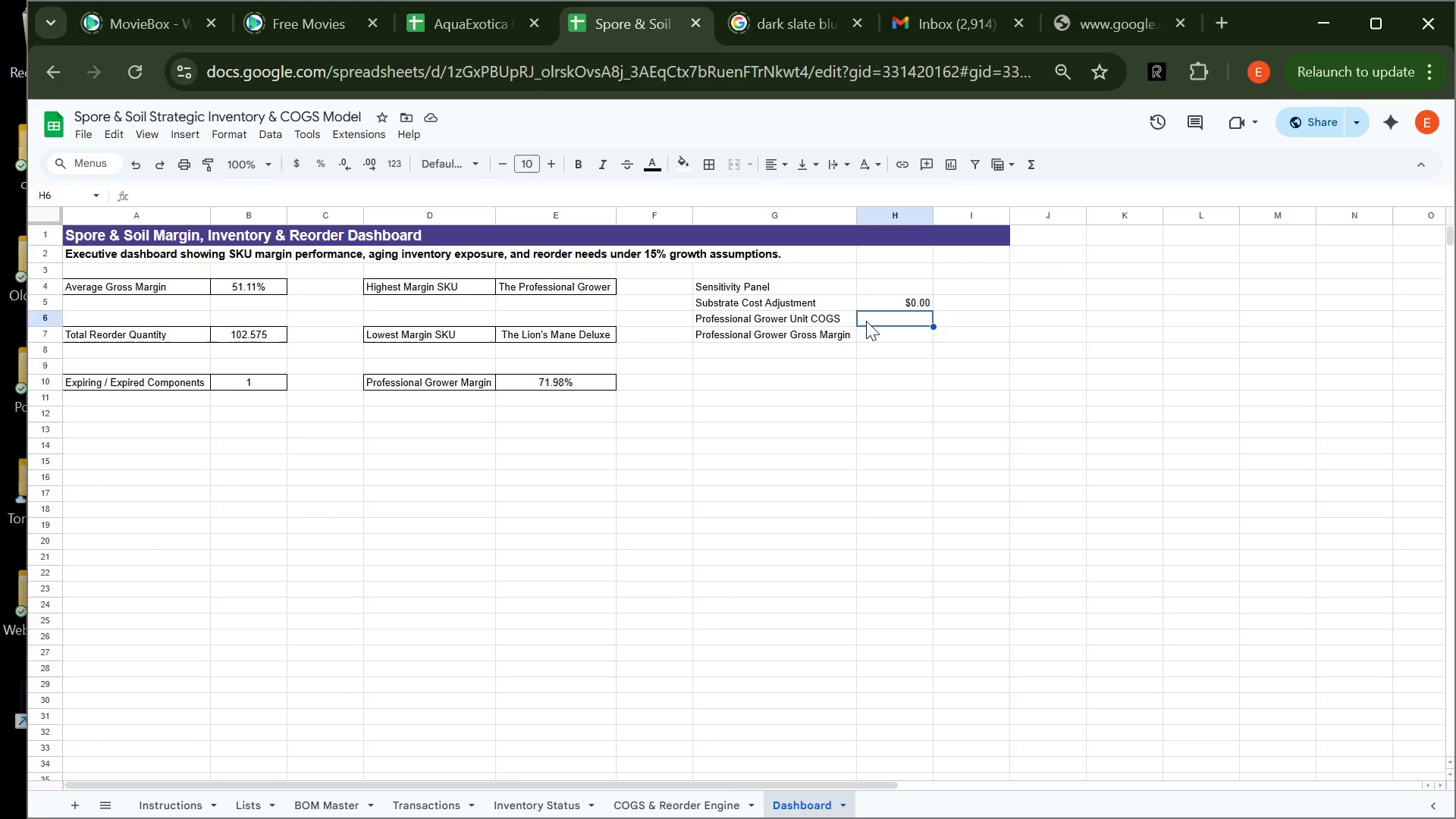 
wait(9.58)
 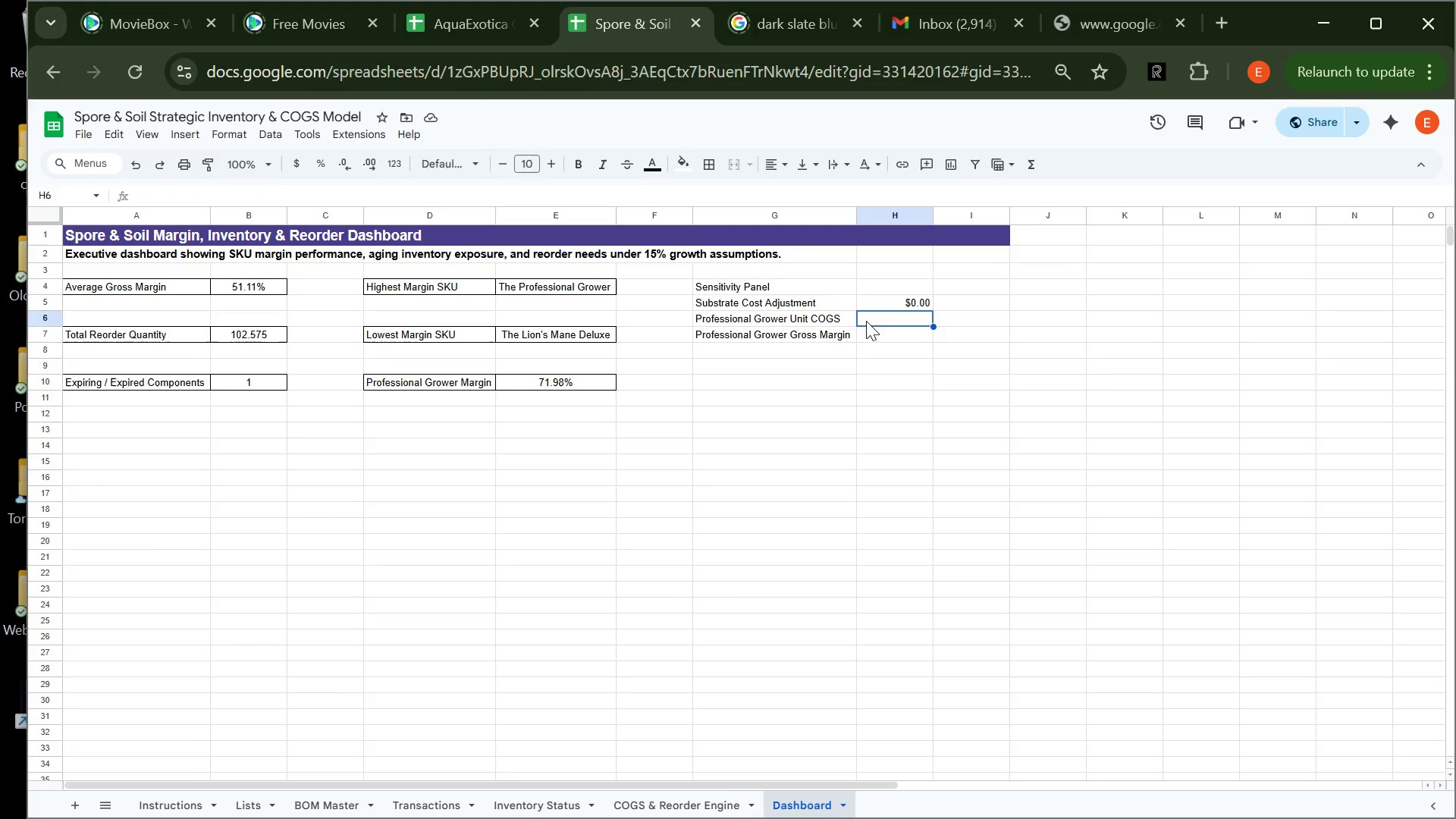 
type(=Index )
key(Backspace)
key(Backspace)
 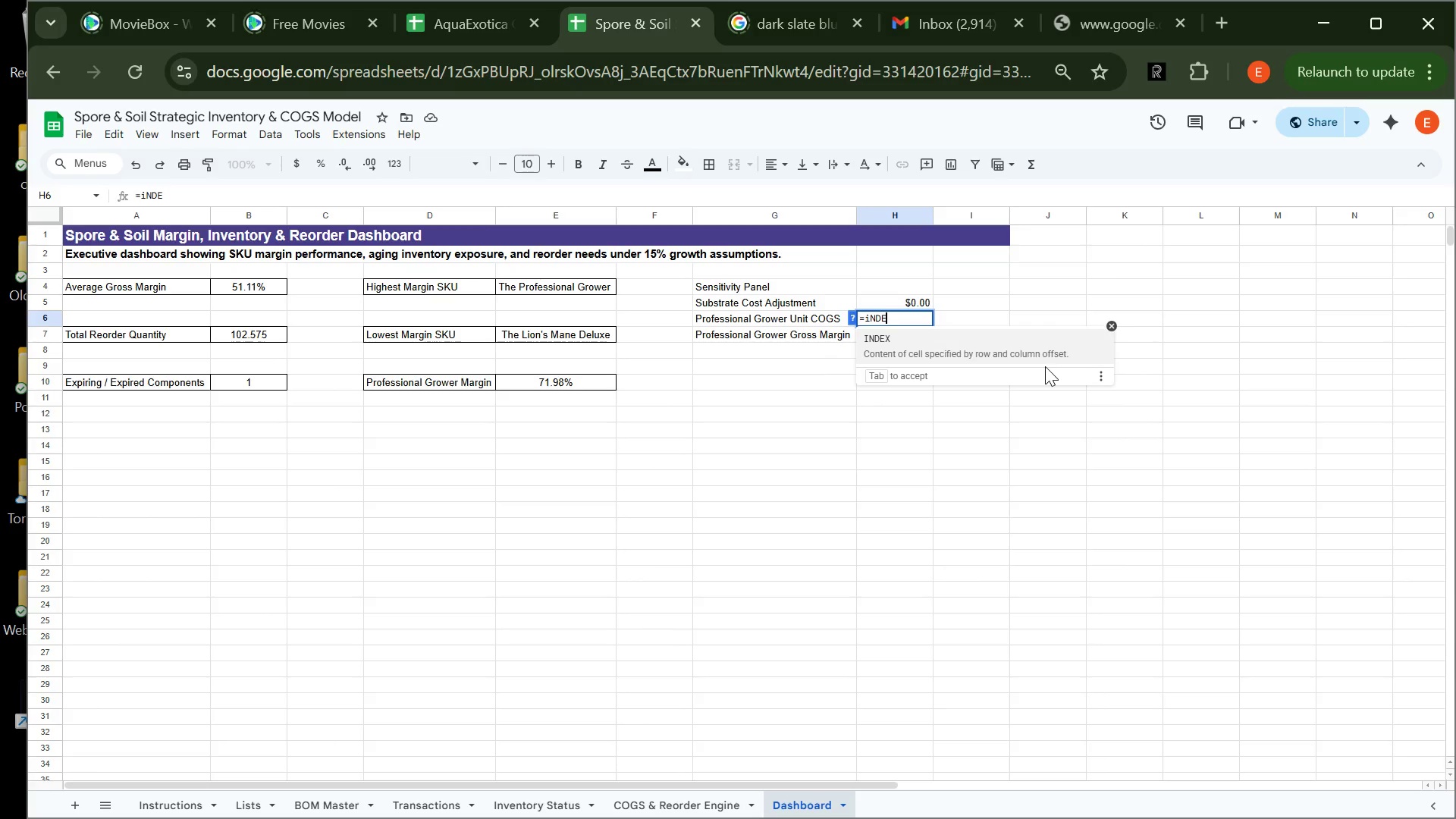 
type(x()
 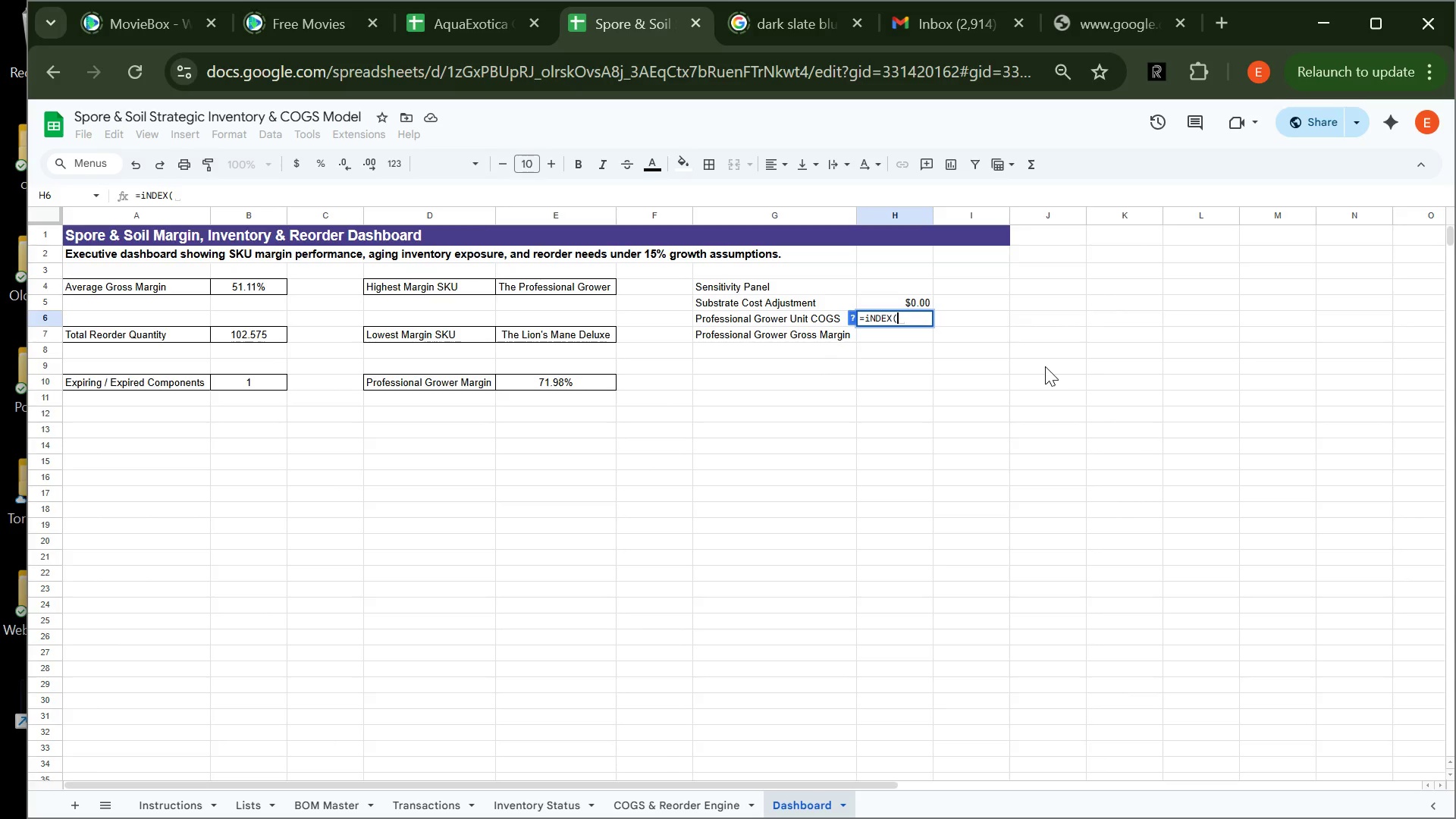 
wait(5.09)
 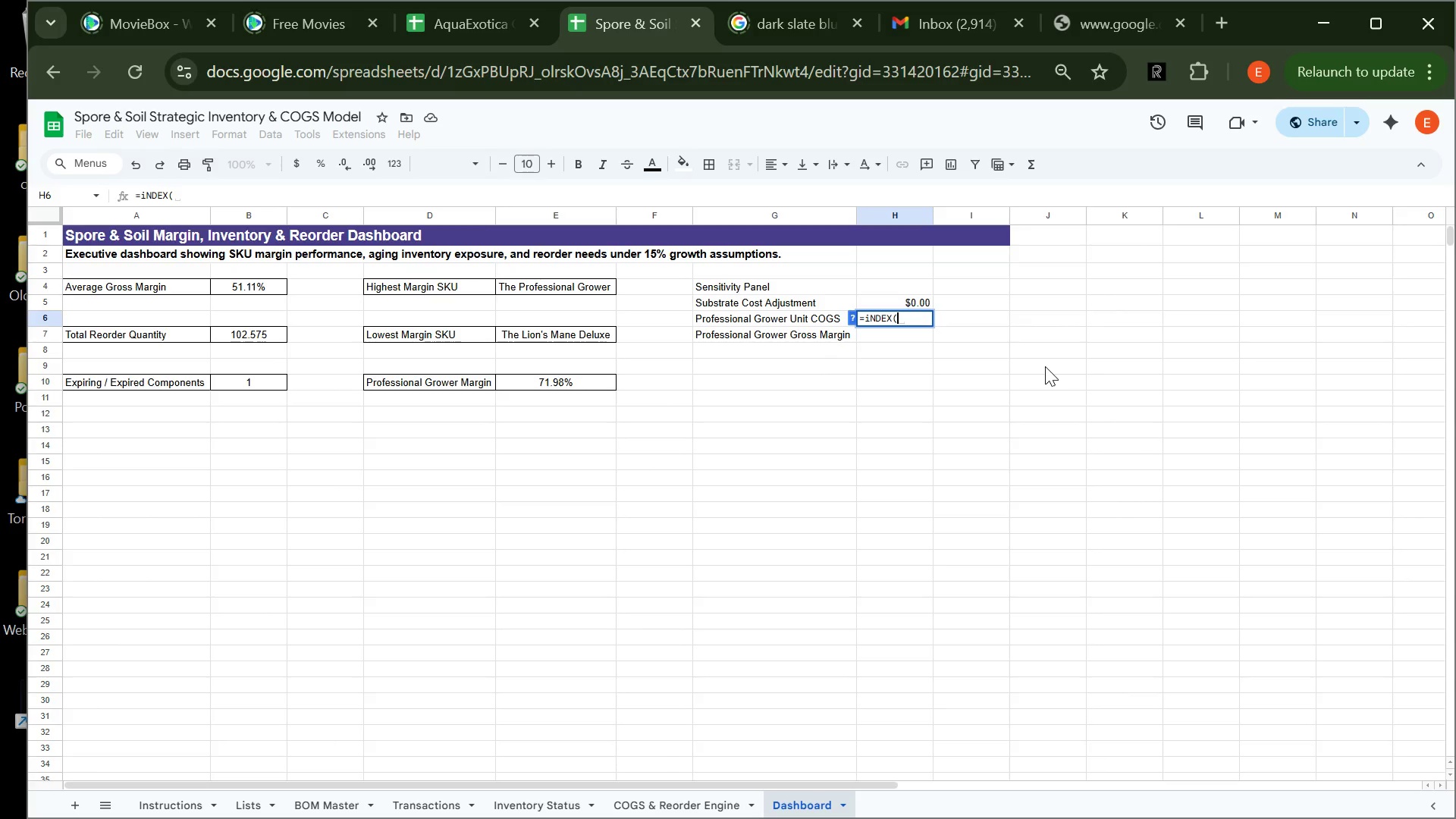 
type('O)
key(Backspace)
type(COGS & Reorder Engine'!J5:J7,MATCH("Te )
 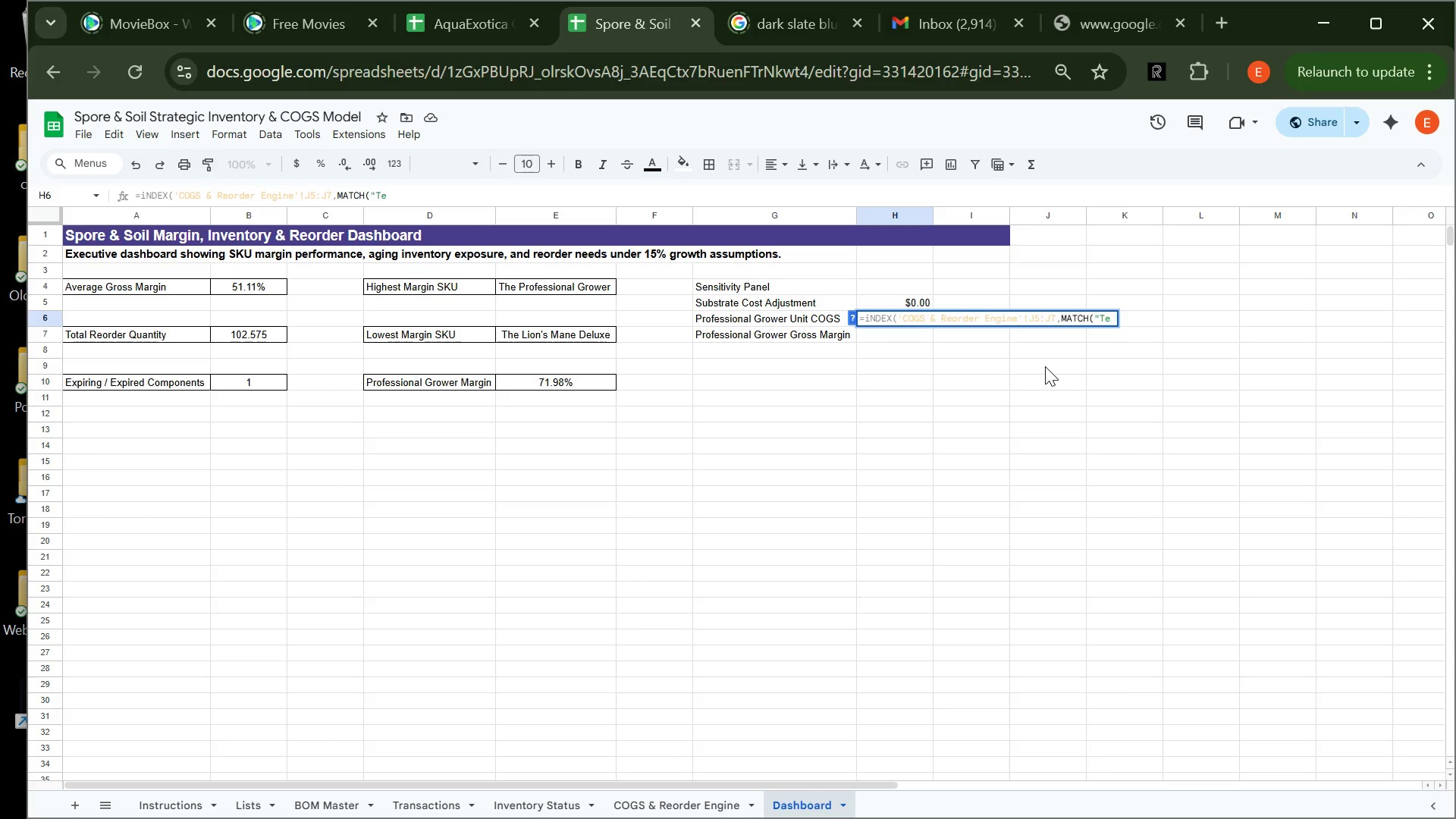 
key(Backspace)
 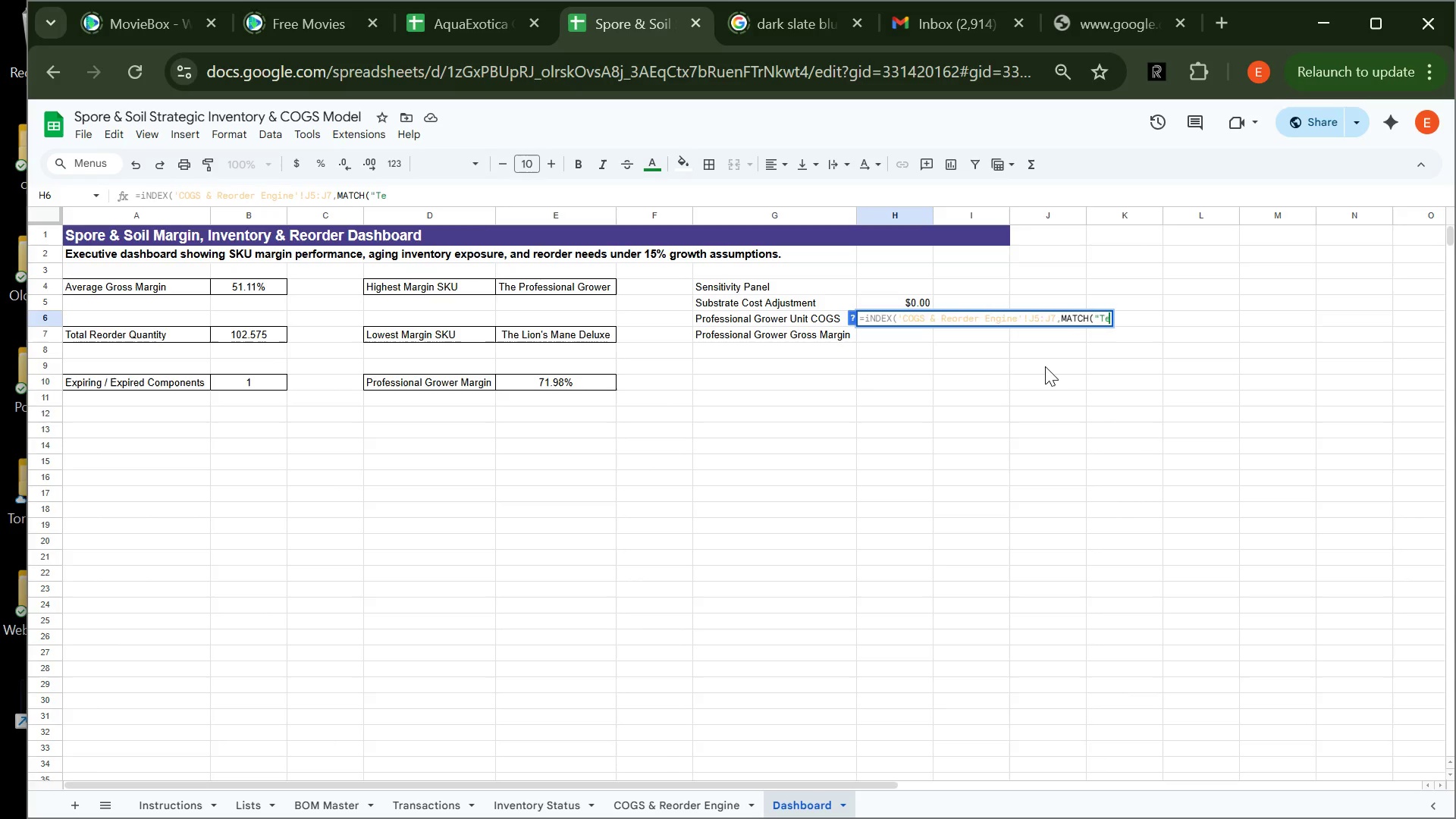 
key(Backspace)
 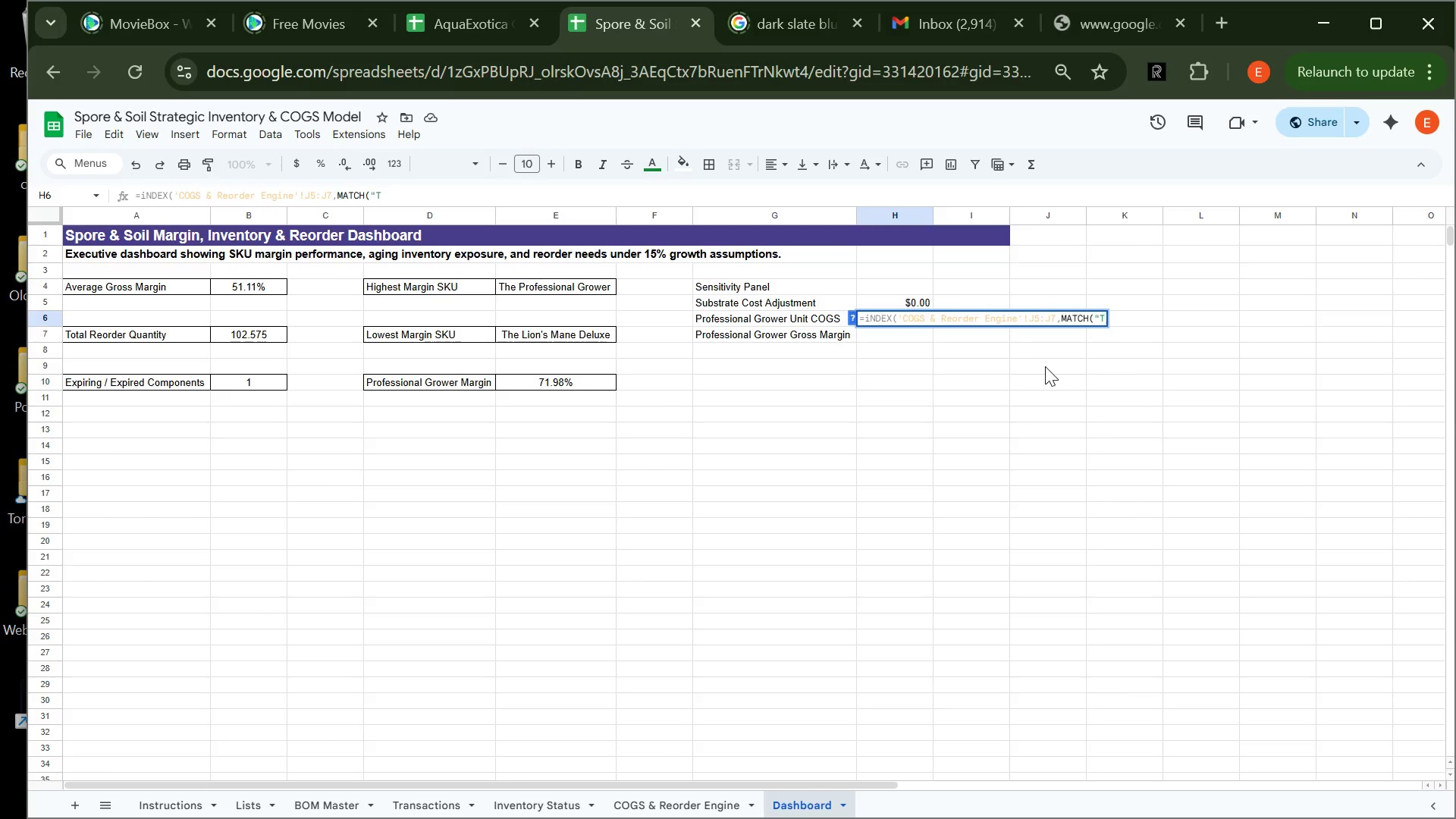 
key(Backspace)
 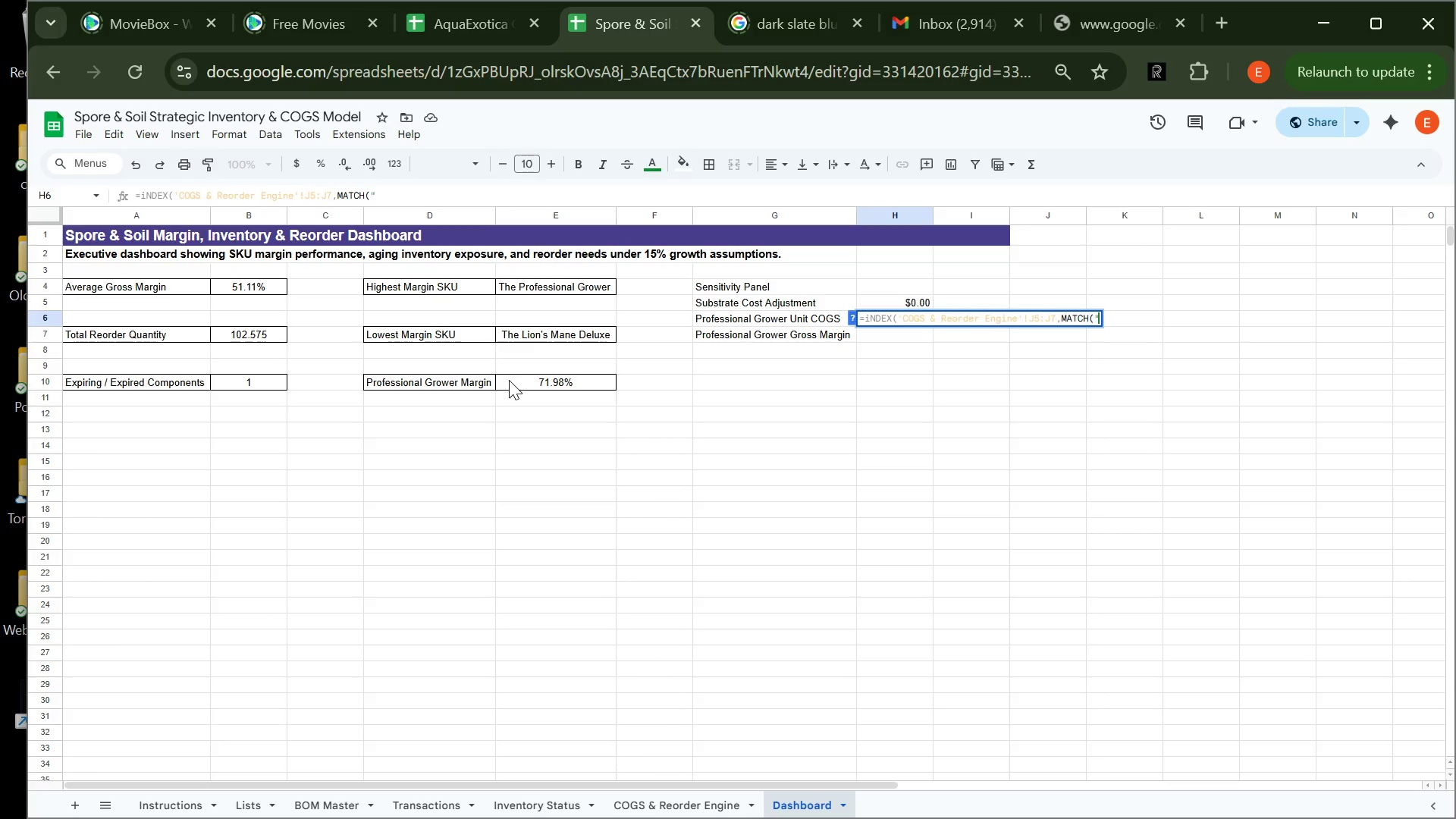 
wait(8.78)
 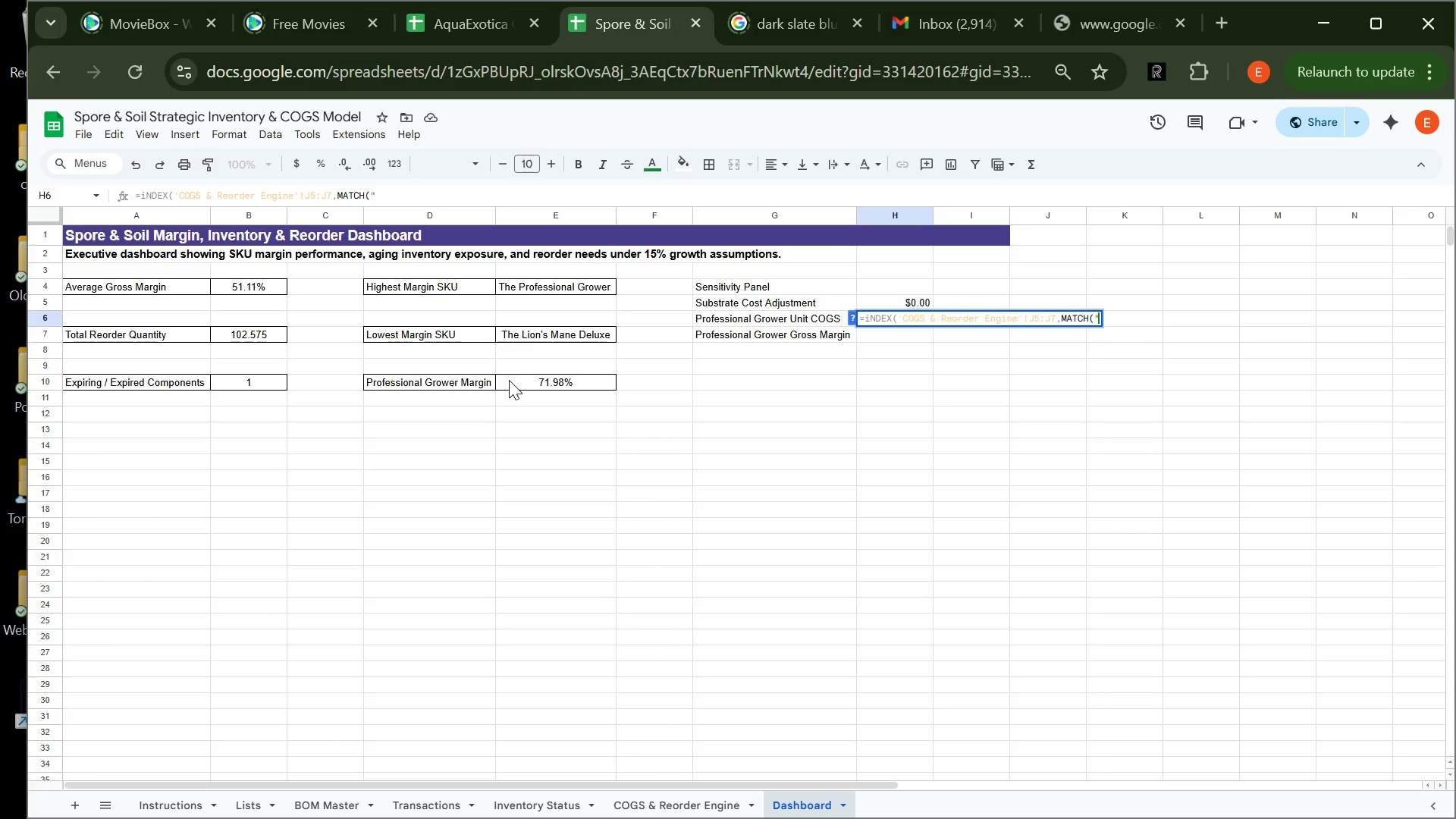 
type(t)
key(Backspace)
type(The Professional gROWER)
 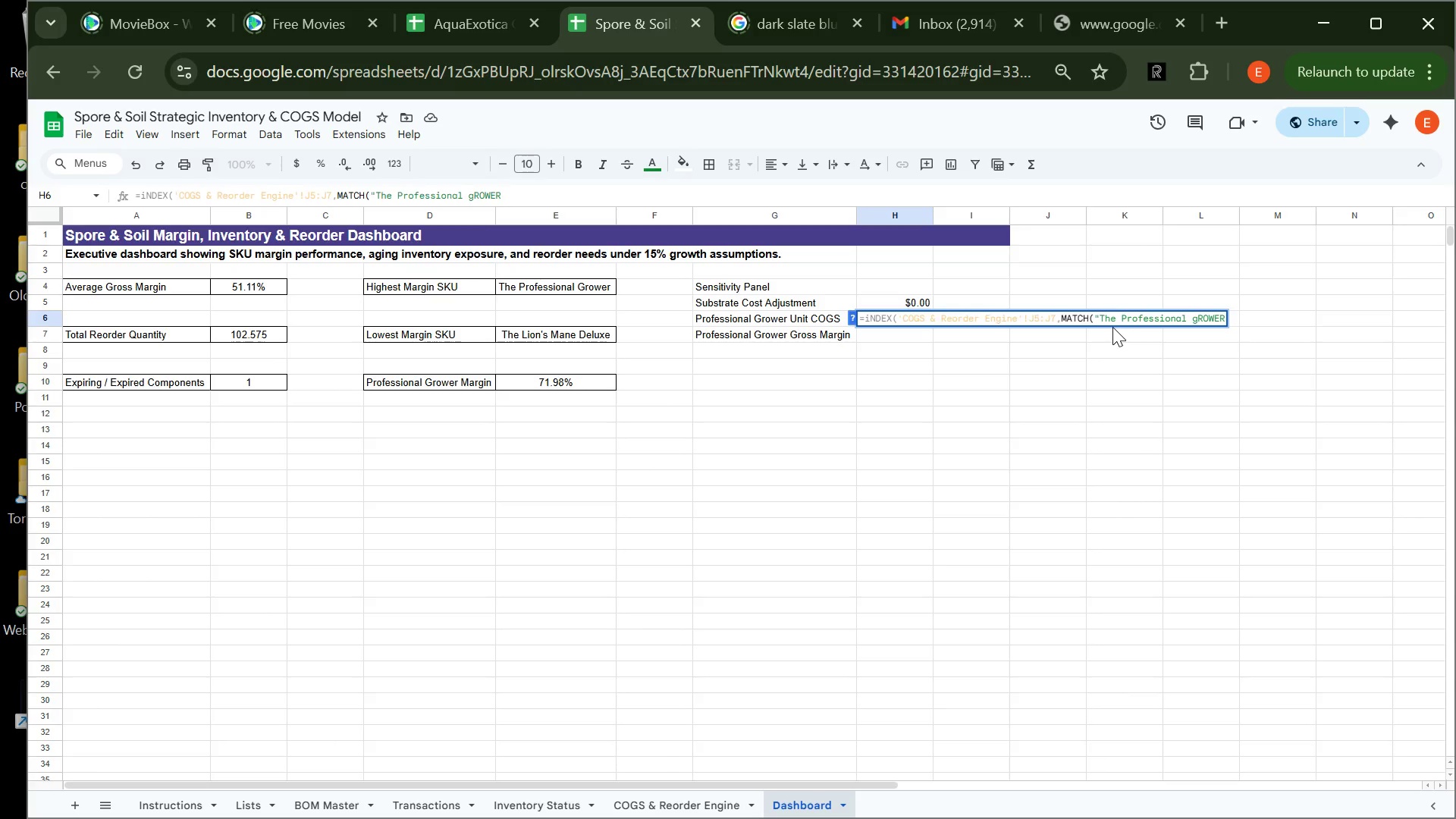 
key(Backspace)
key(Backspace)
key(Backspace)
key(Backspace)
key(Backspace)
key(Backspace)
type(Grower ",')
 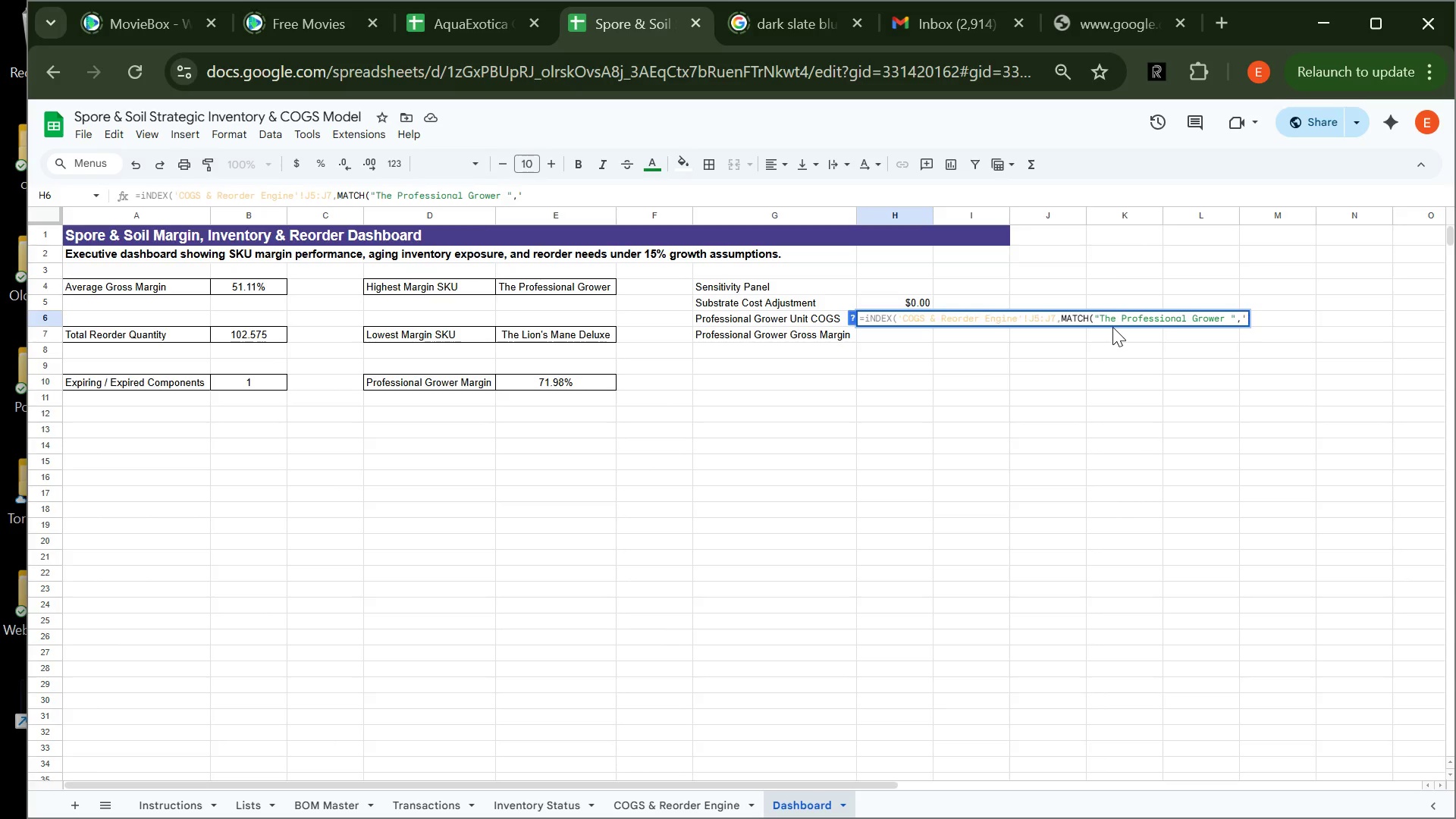 
type(COGS & Reorder Engine'!B5:B7,0)
 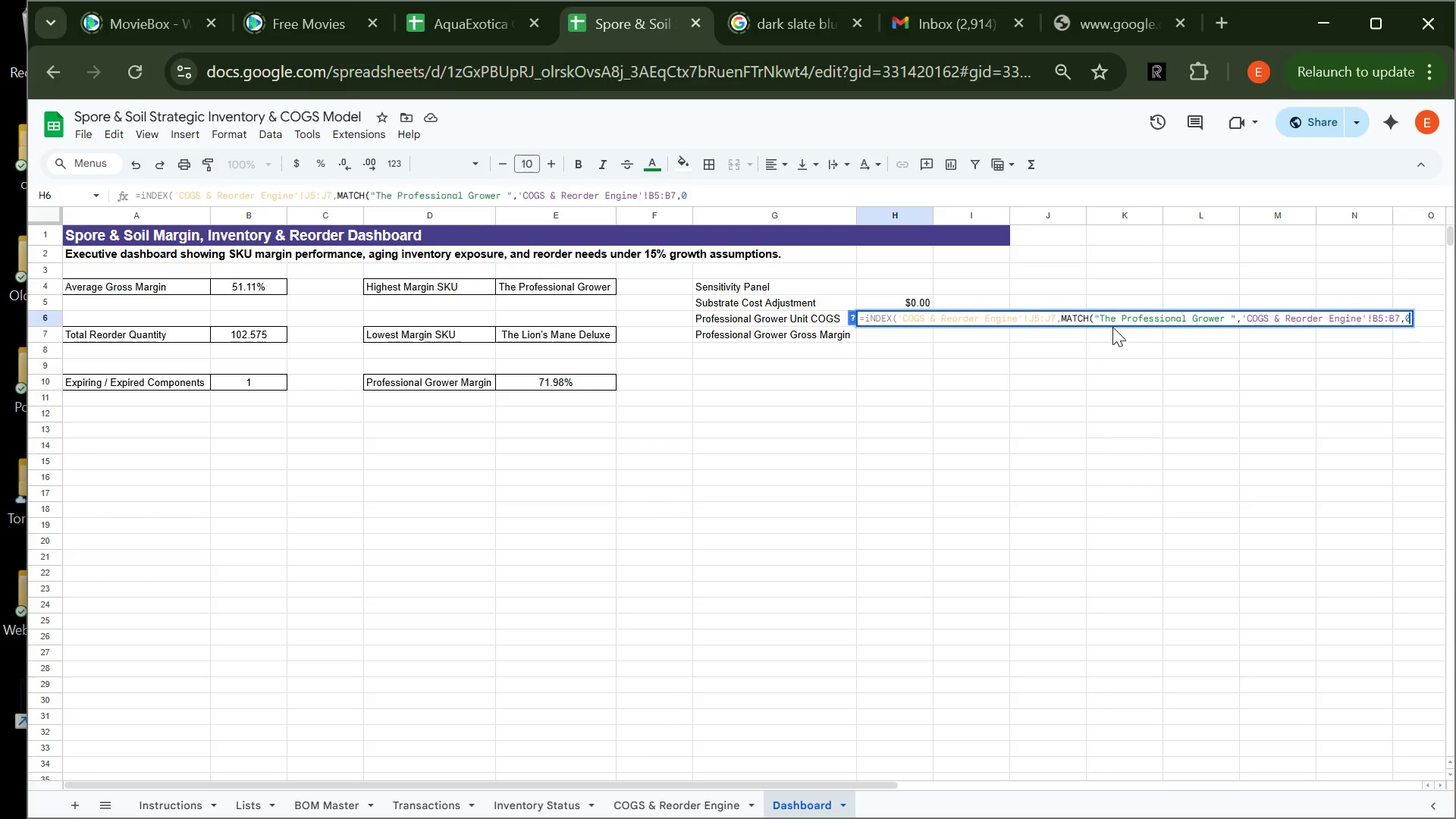 
wait(9.92)
 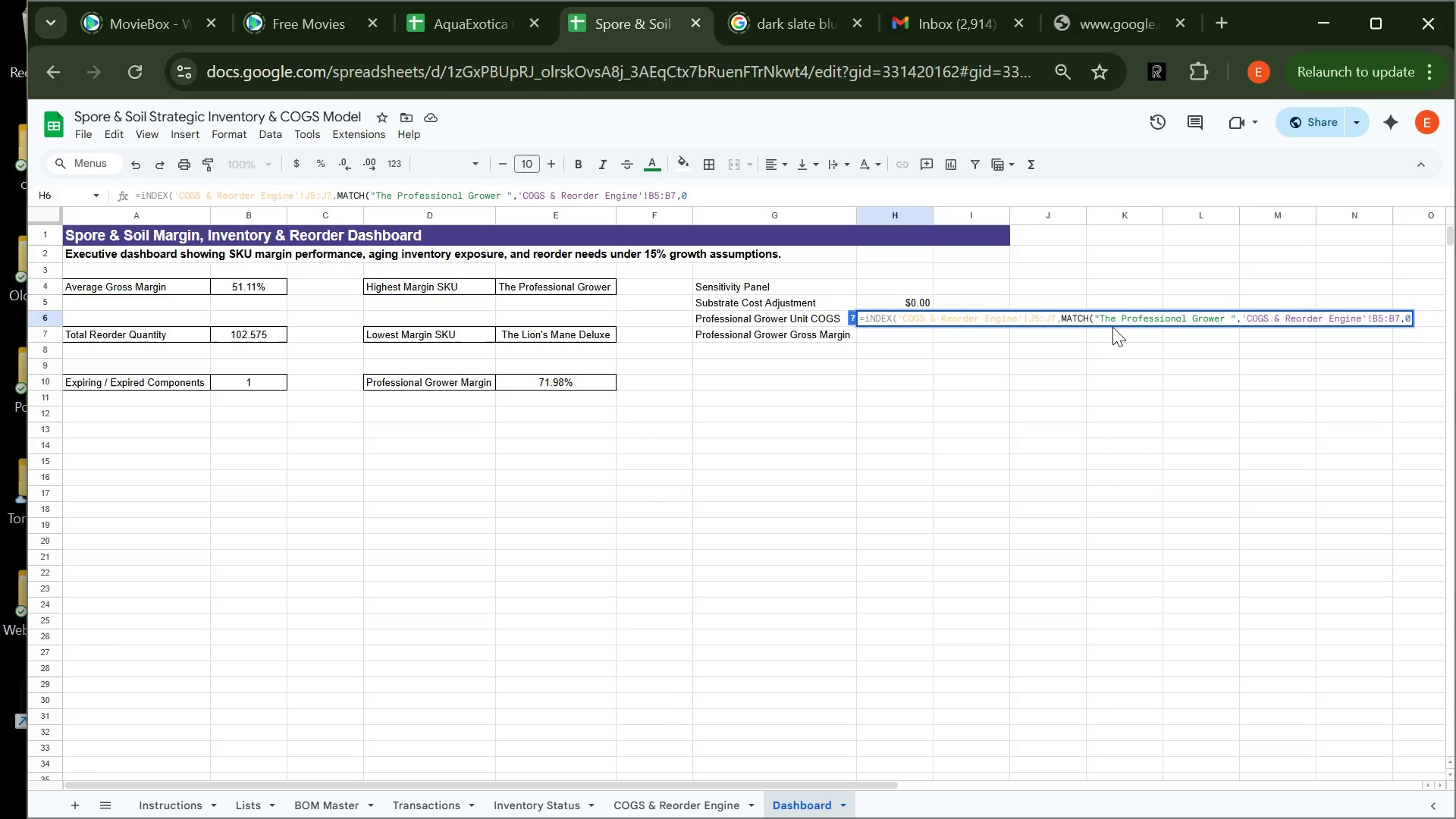 
type()))
 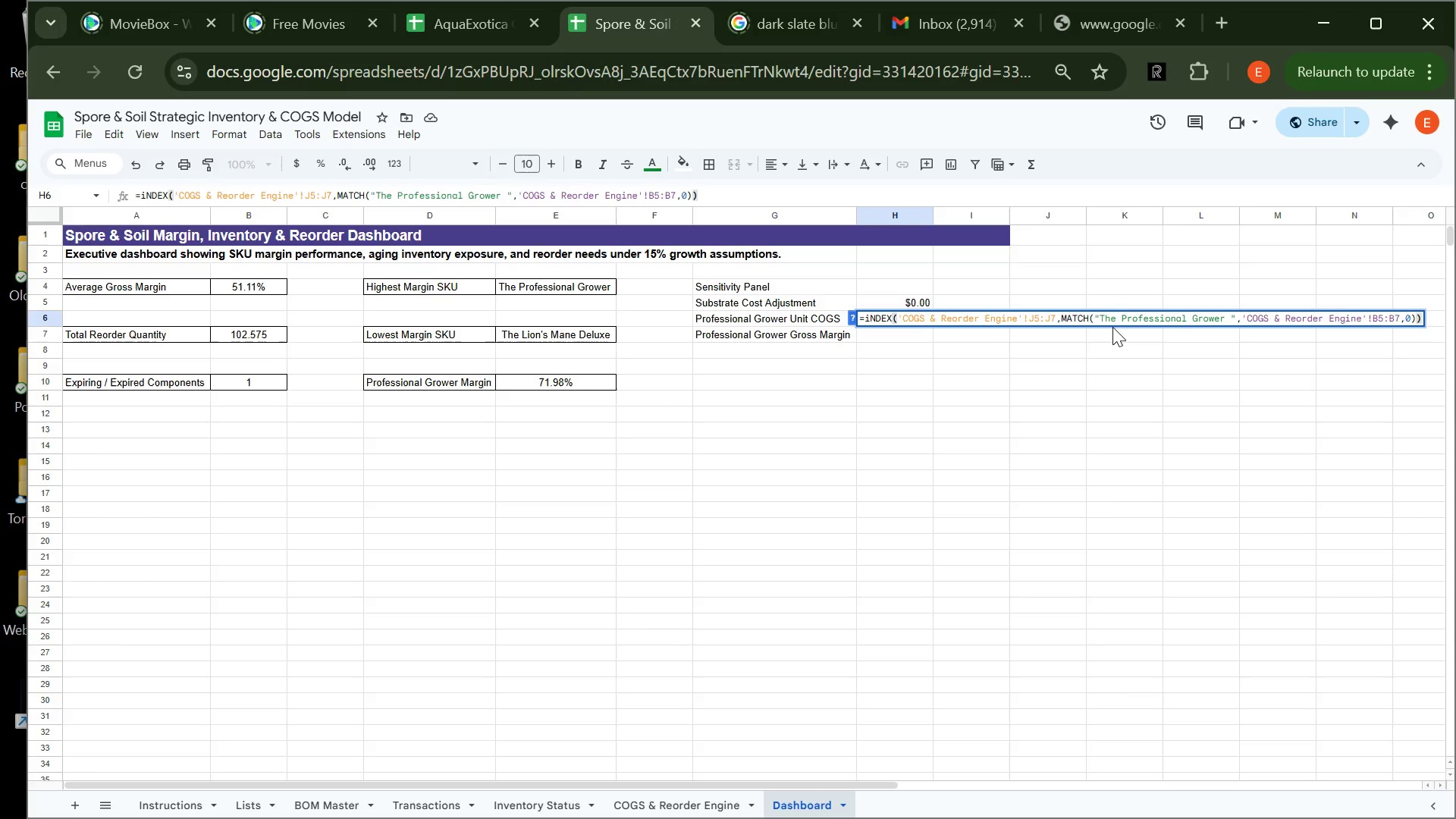 
wait(6.89)
 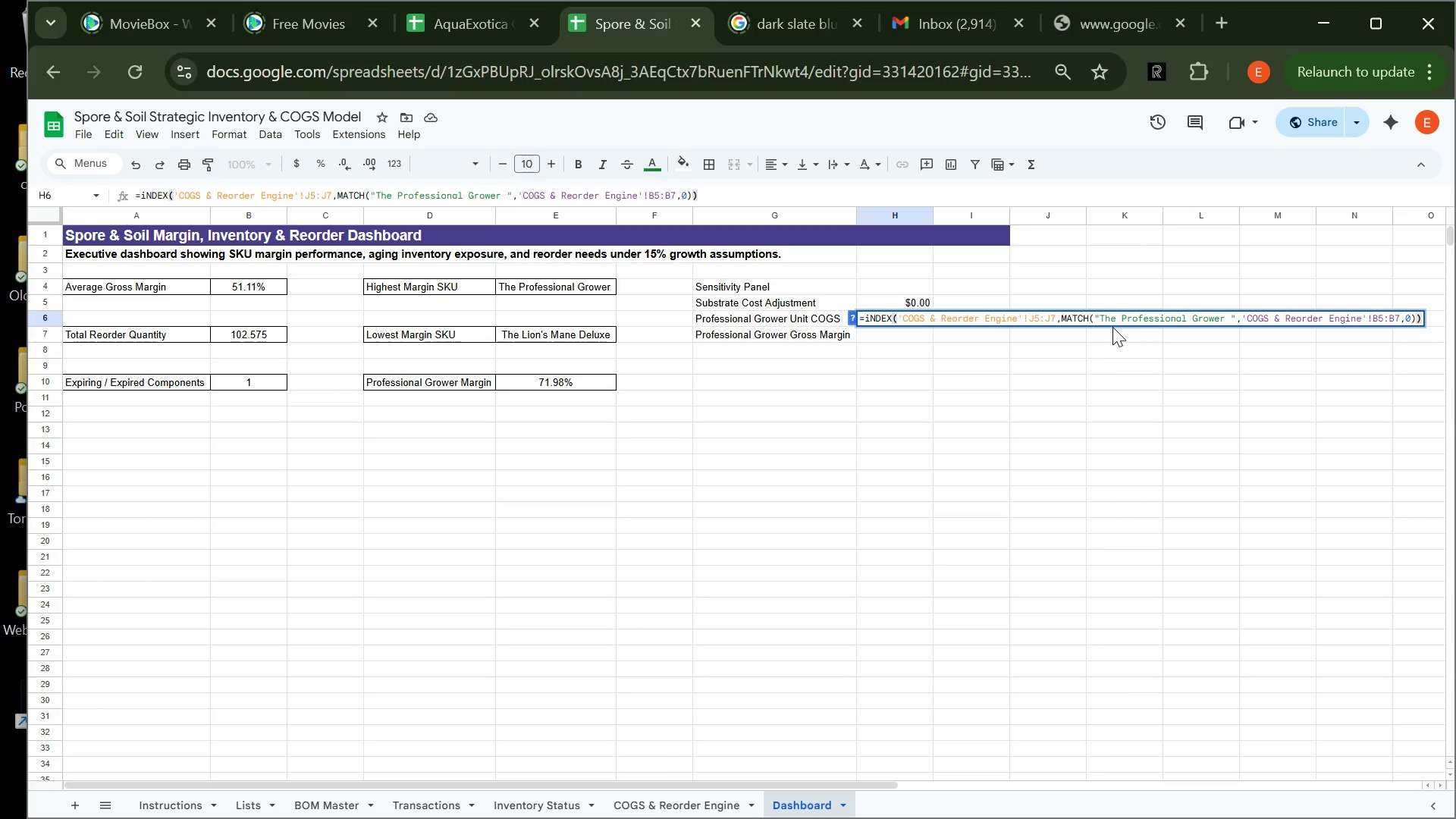 
key(Enter)
 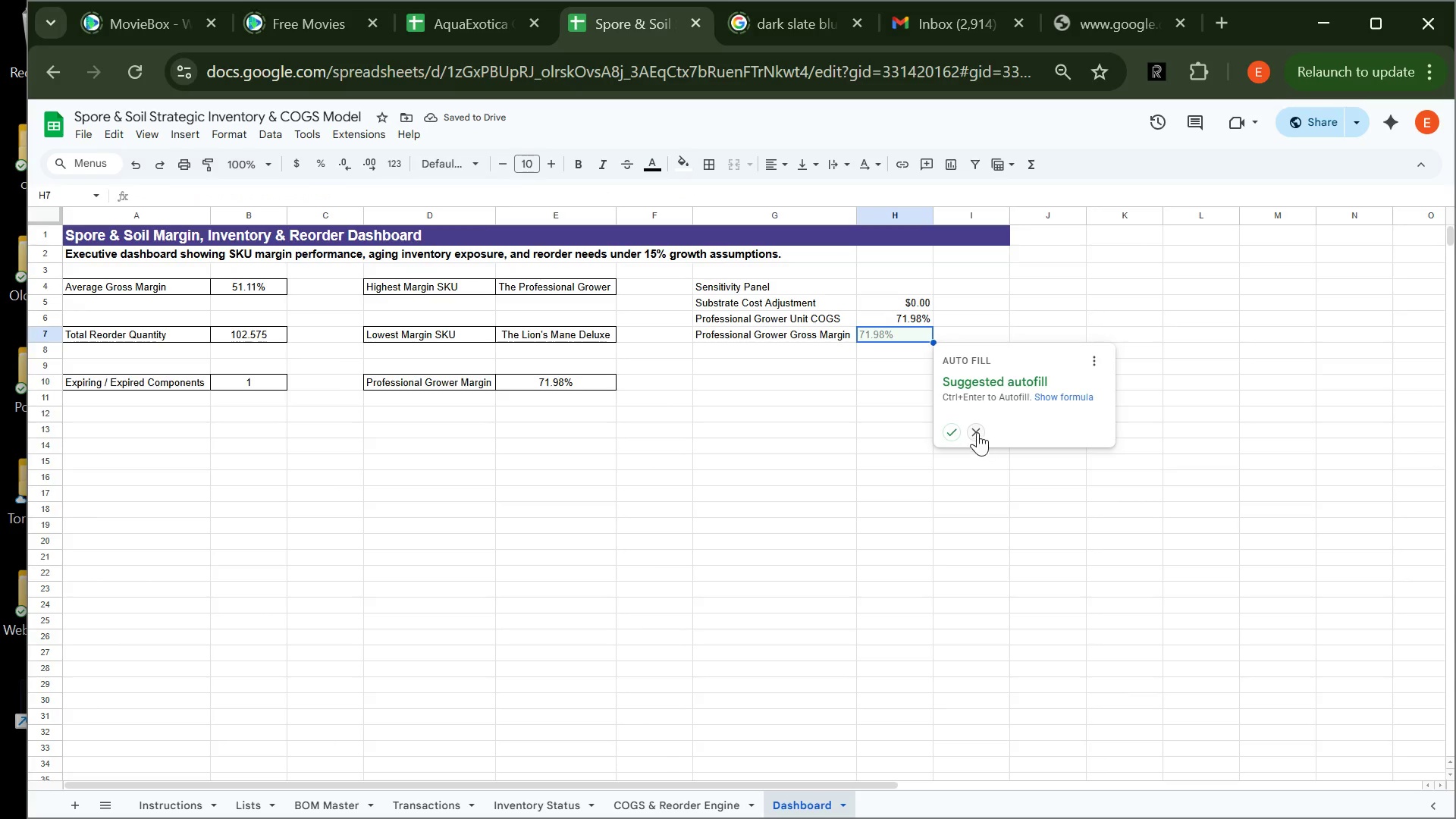 
left_click([975, 432])
 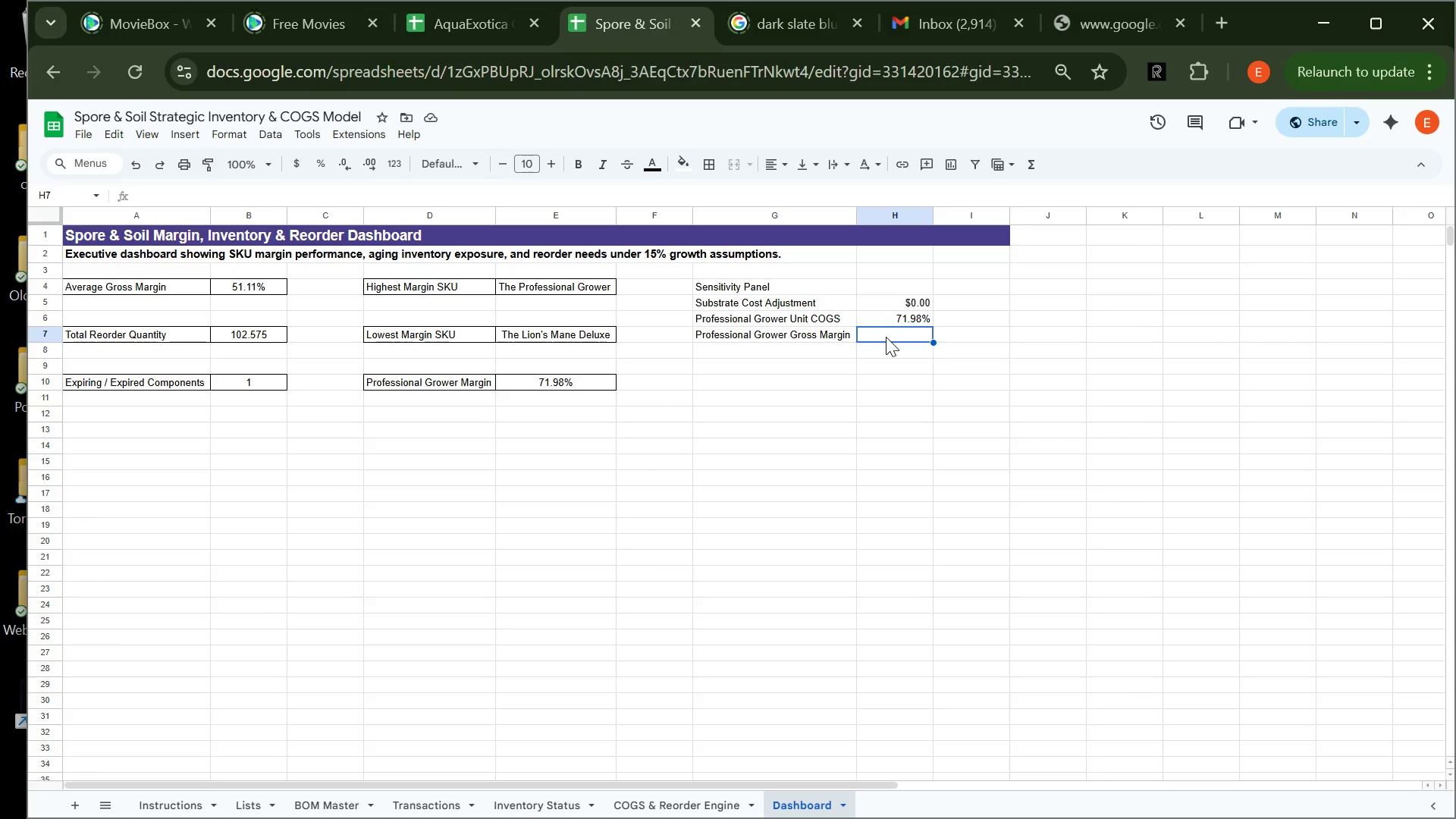 
wait(26.28)
 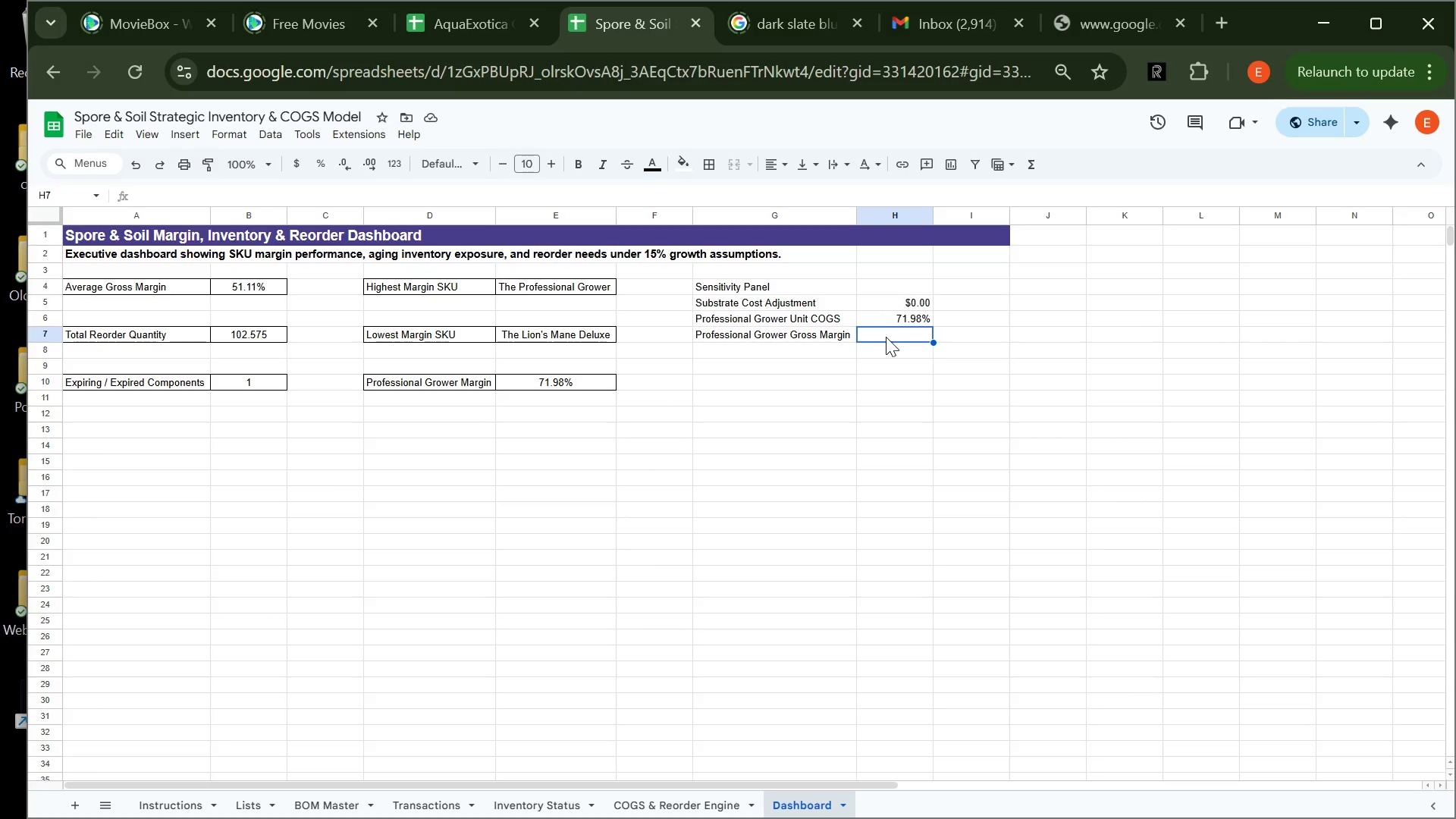 
left_click([893, 313])
 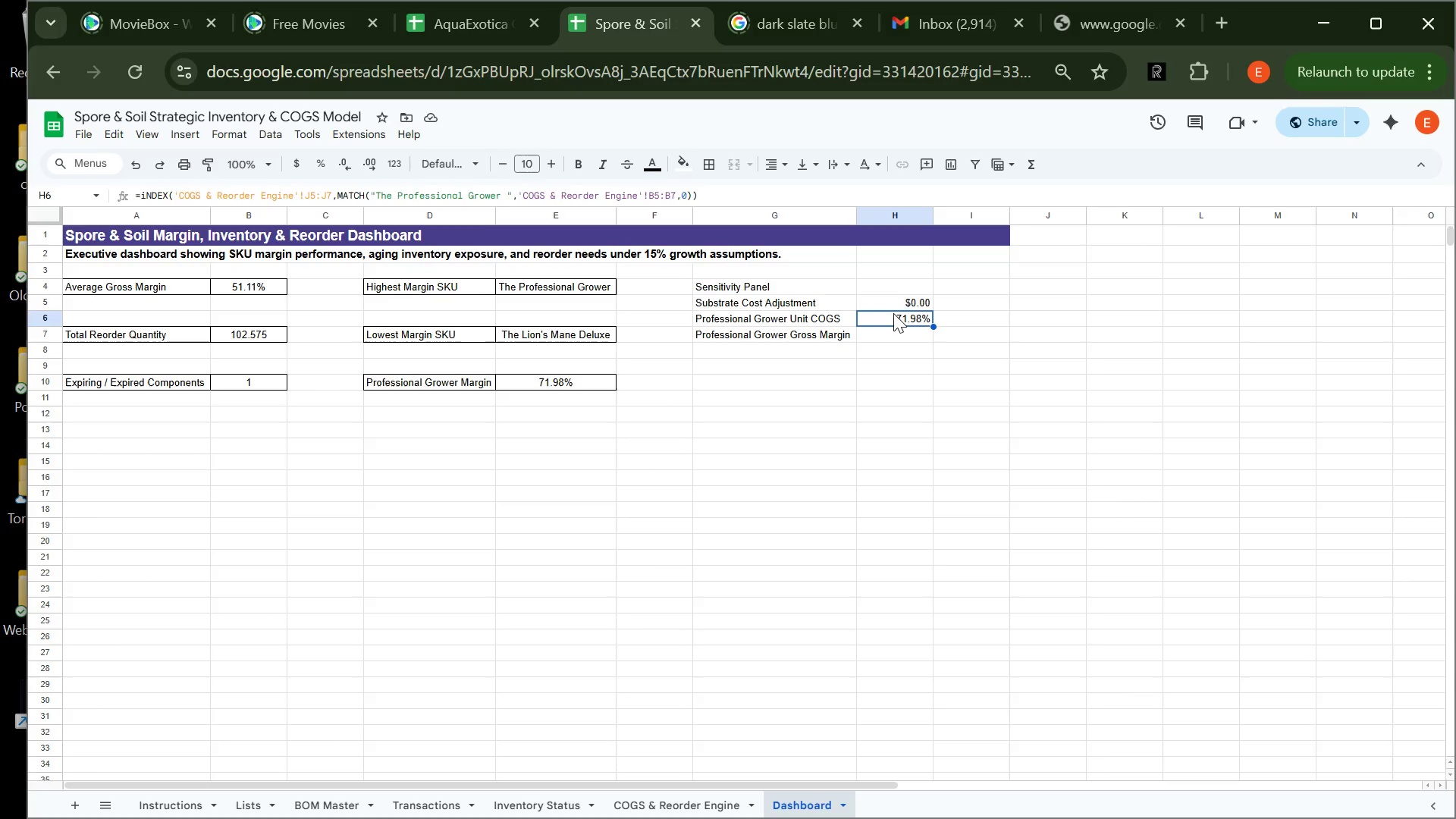 
key(Control+X)
 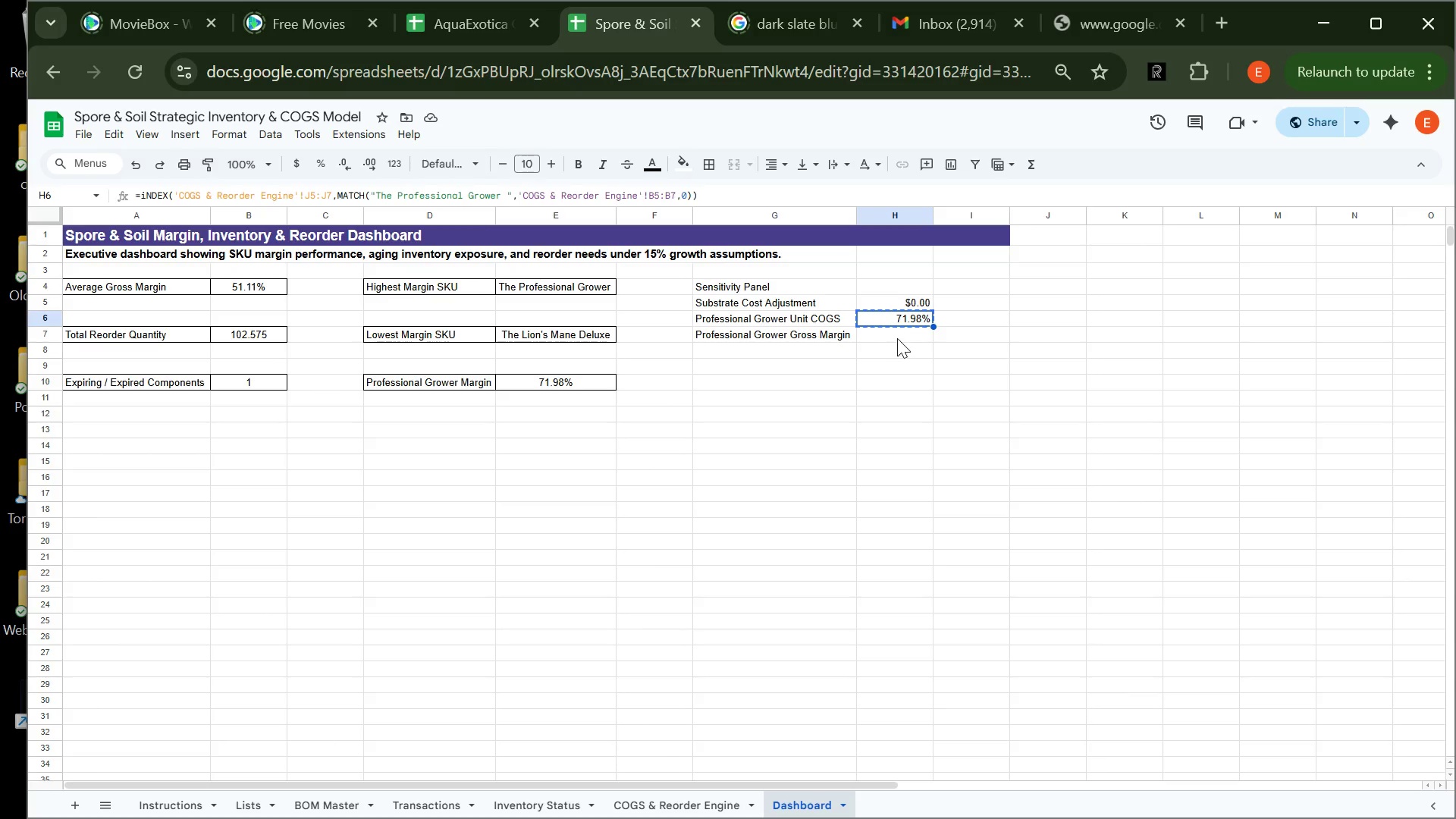 
left_click([898, 338])
 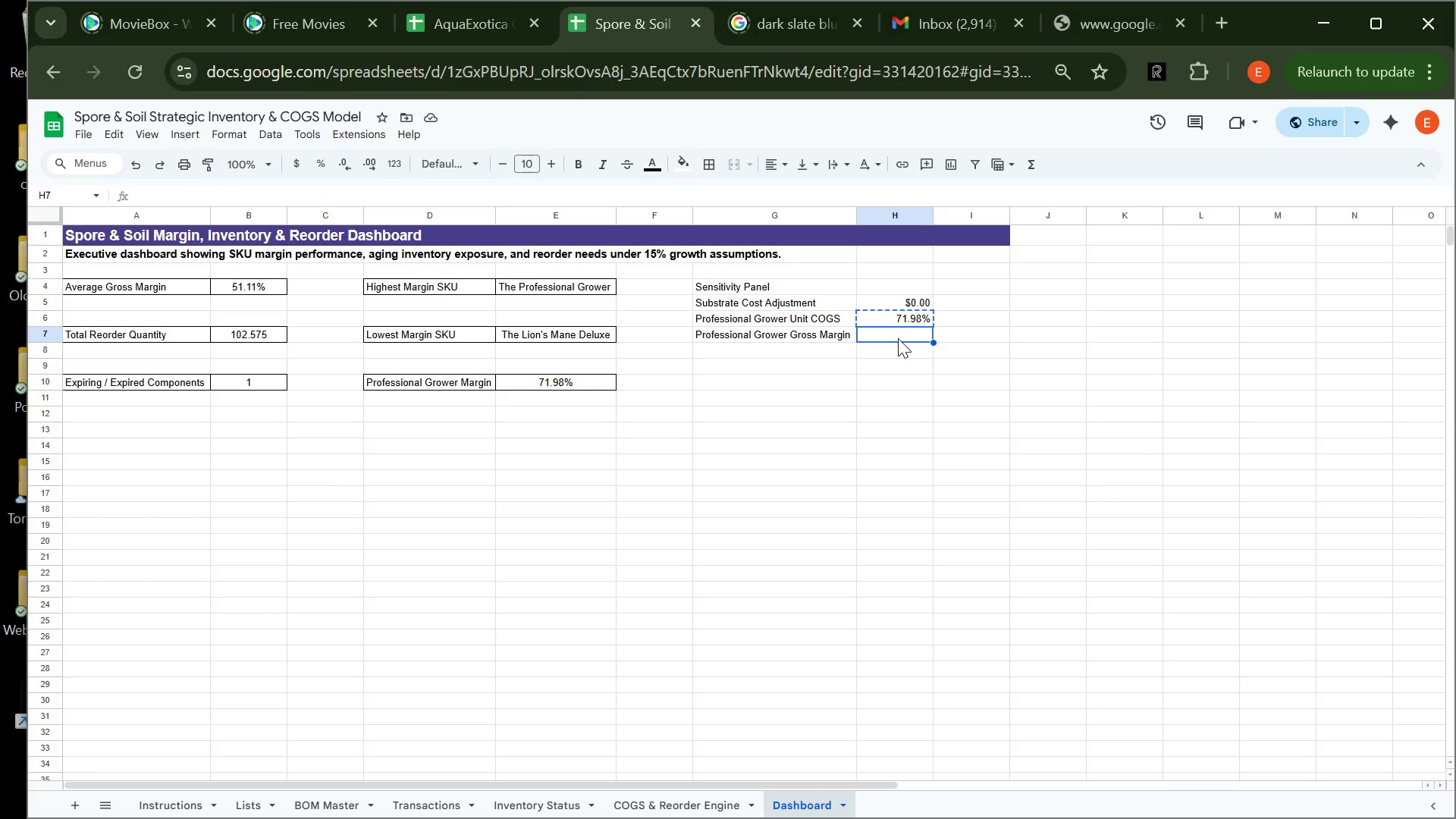 
key(Control+V)
 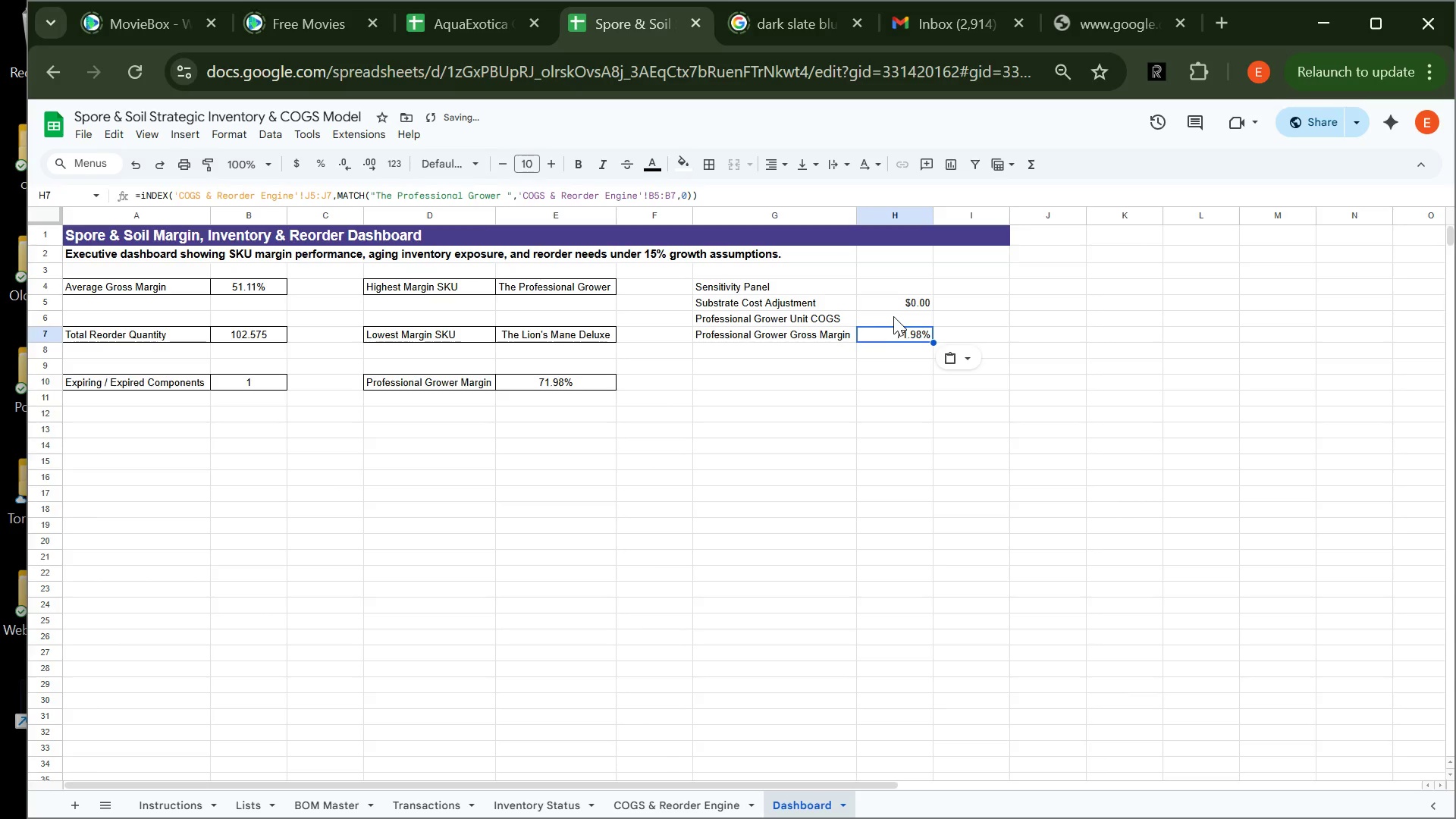 
left_click([894, 316])
 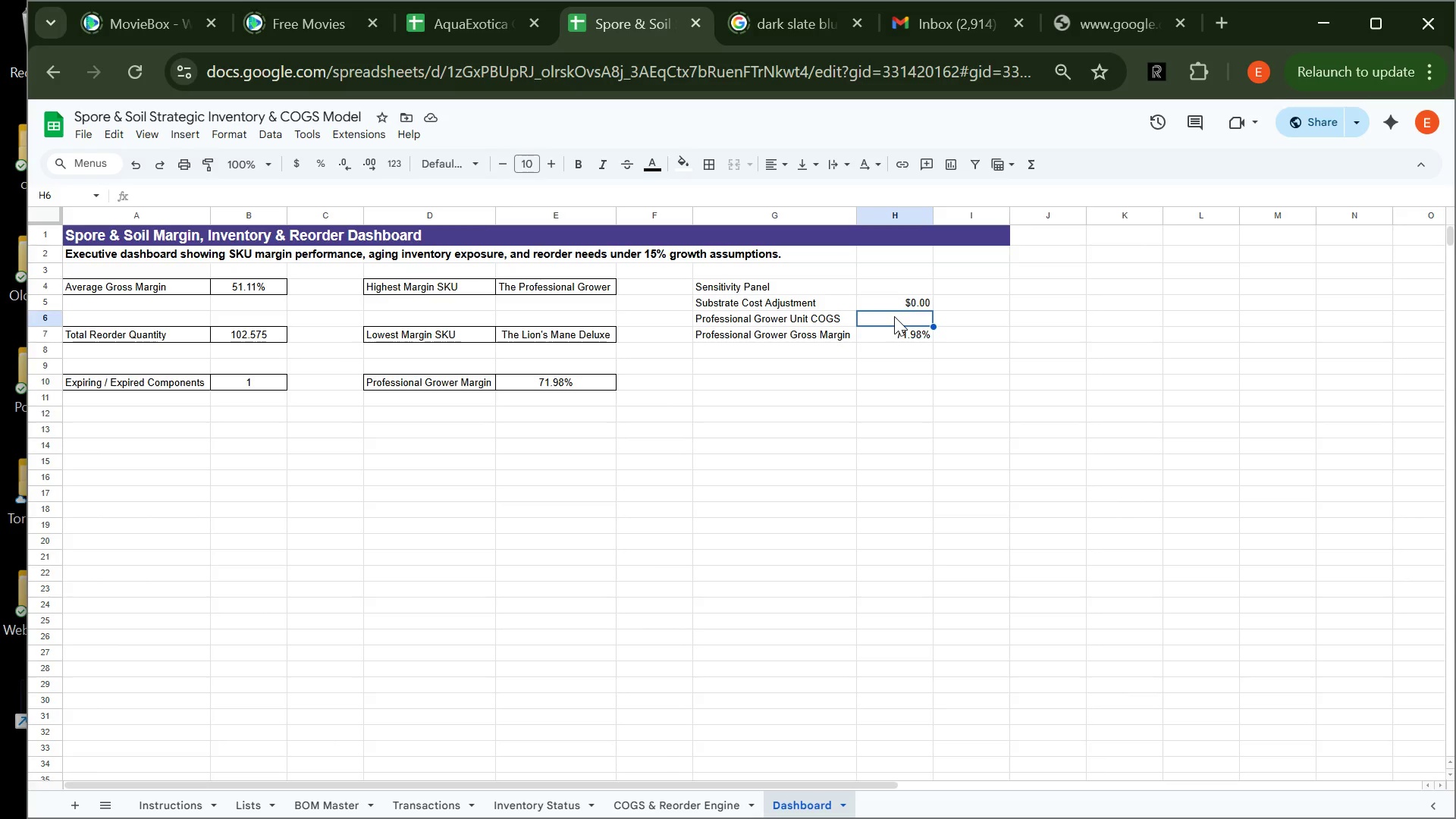 
wait(6.05)
 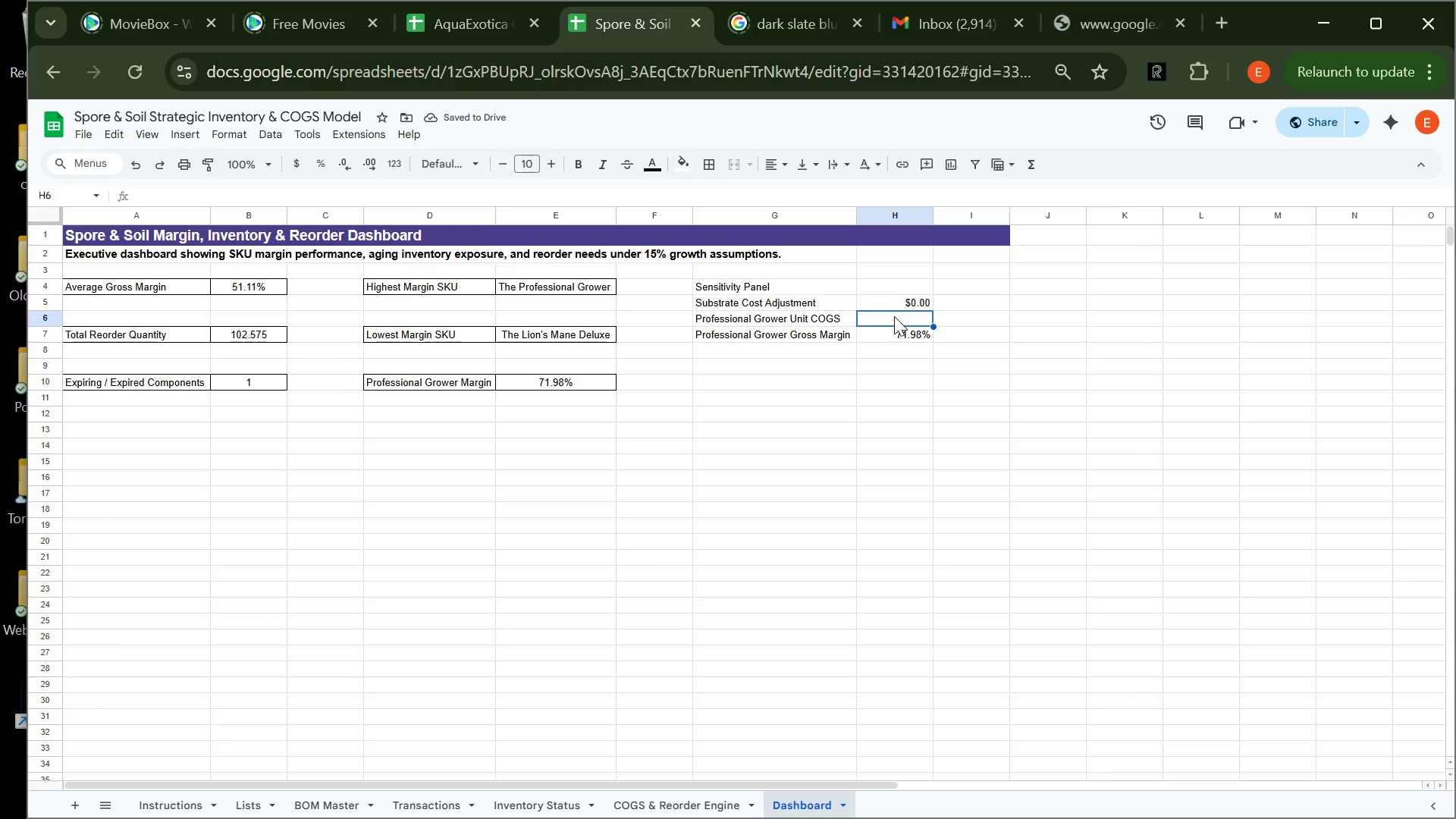 
type(=INDEX('COS )
key(Backspace)
key(Backspace)
type(GS & Reorder )
 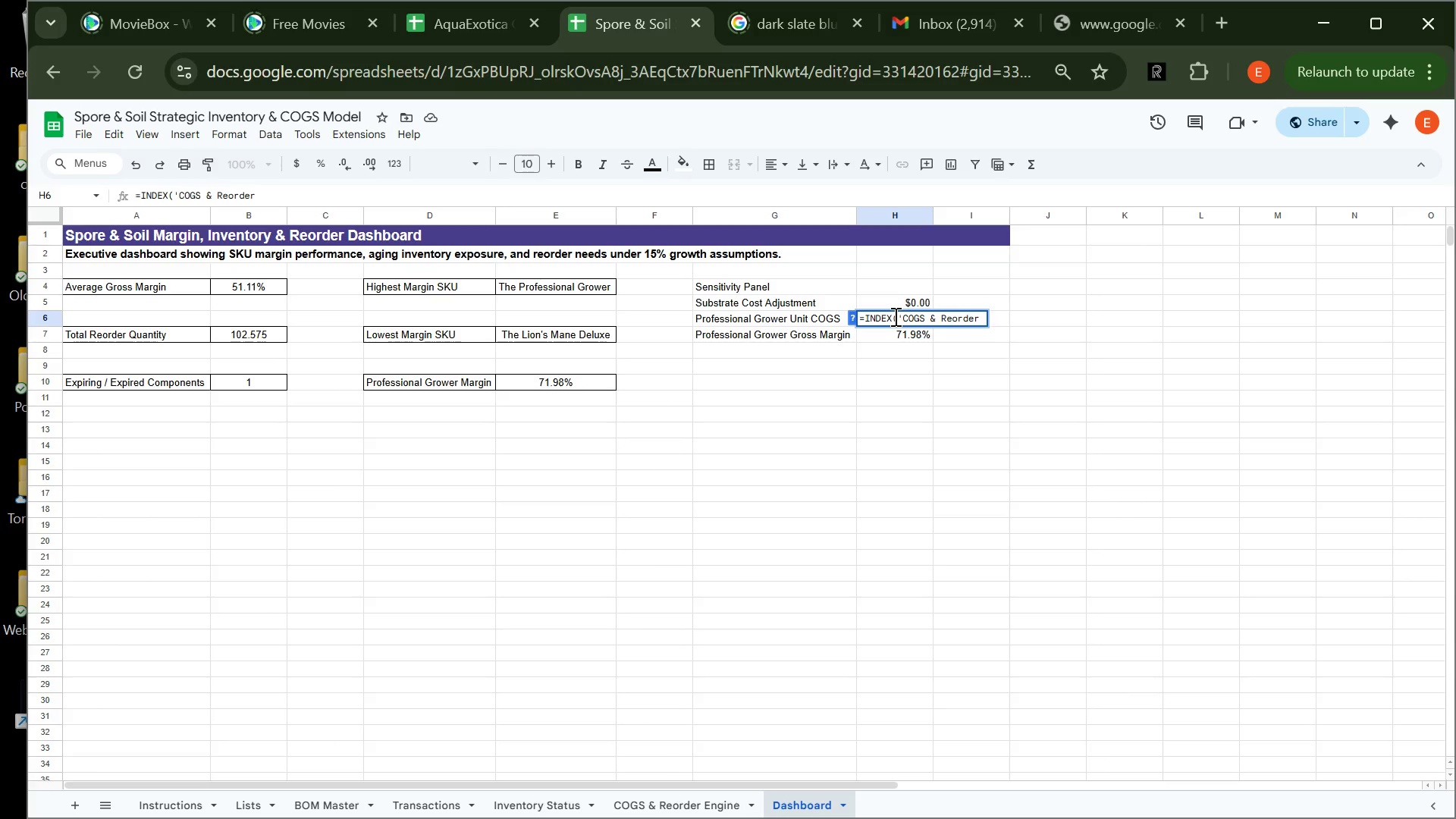 
type(Engine'!g5)
key(Backspace)
key(Backspace)
type(G5:G7)
 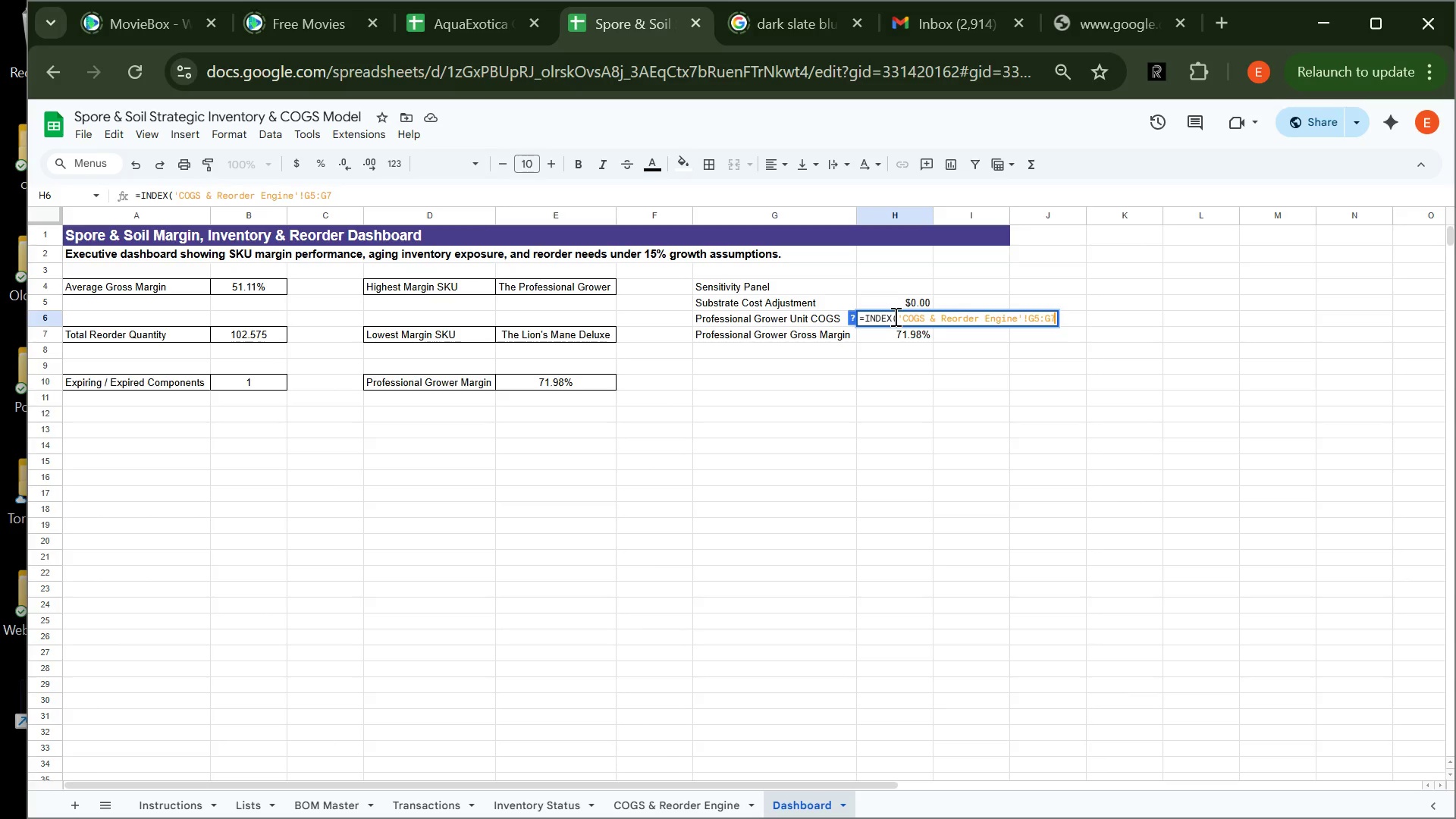 
wait(5.14)
 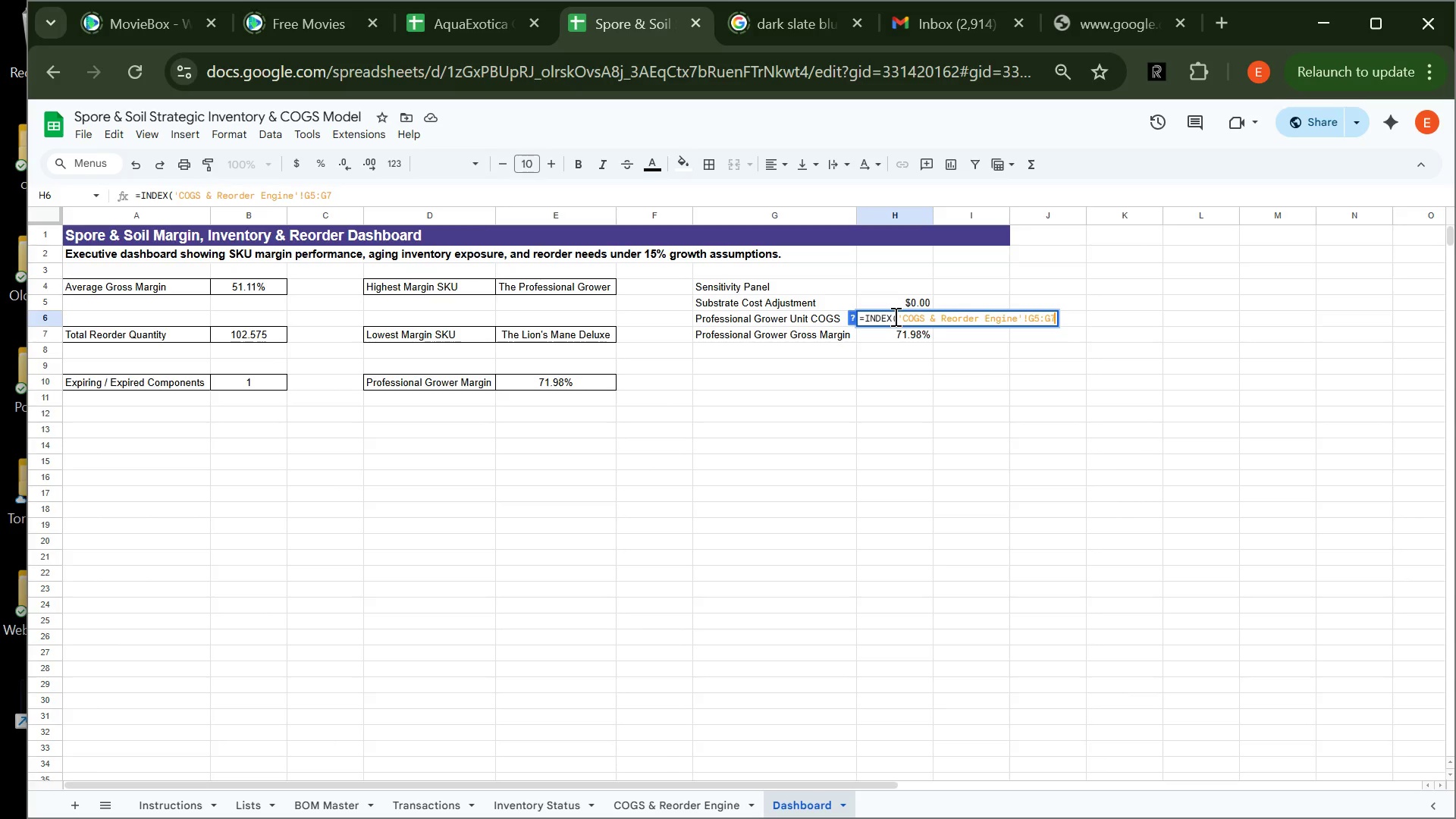 
type(,MATCH(TH)
key(Backspace)
key(Backspace)
type('The Professional Grower ")
 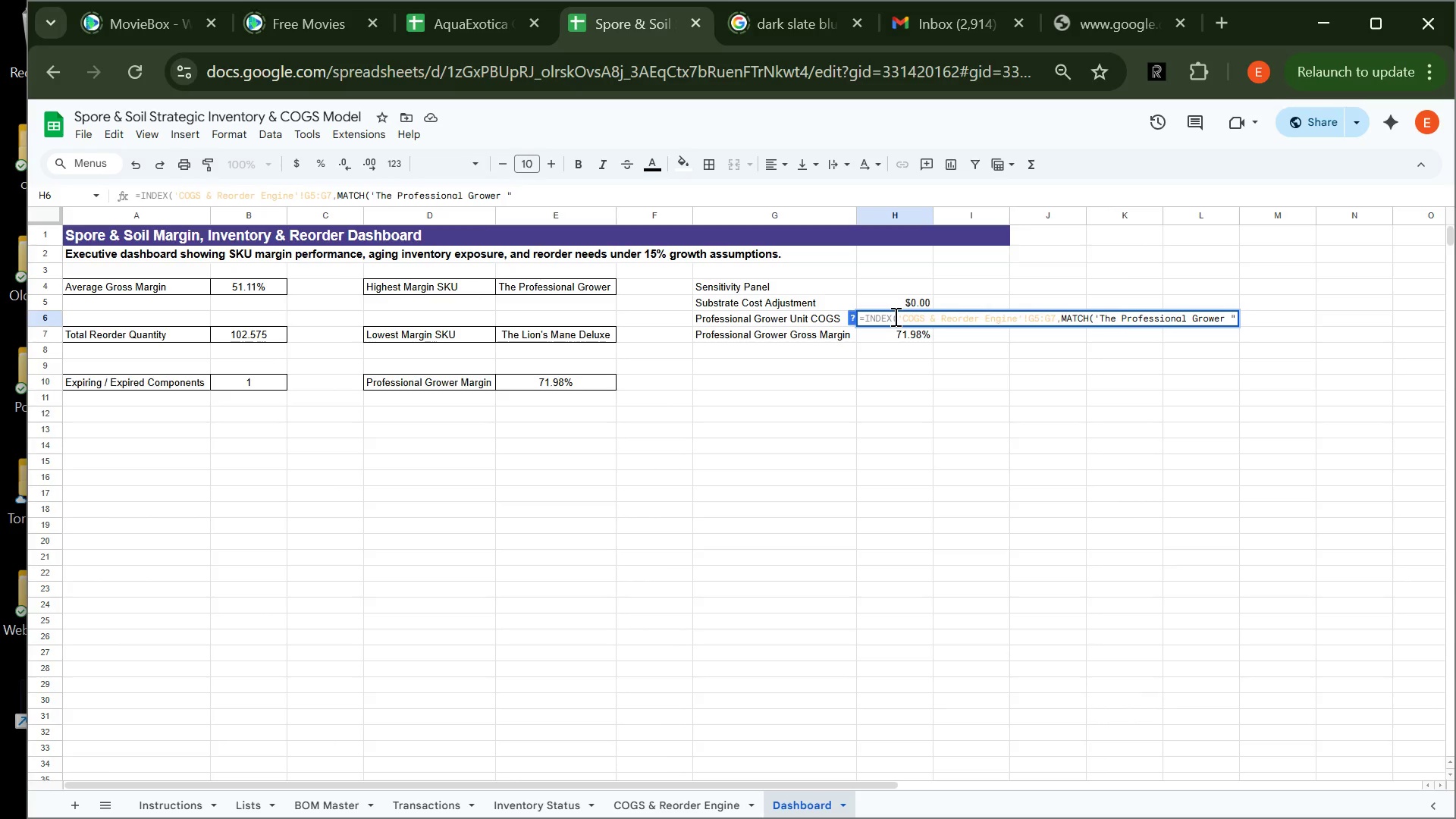 
wait(5.45)
 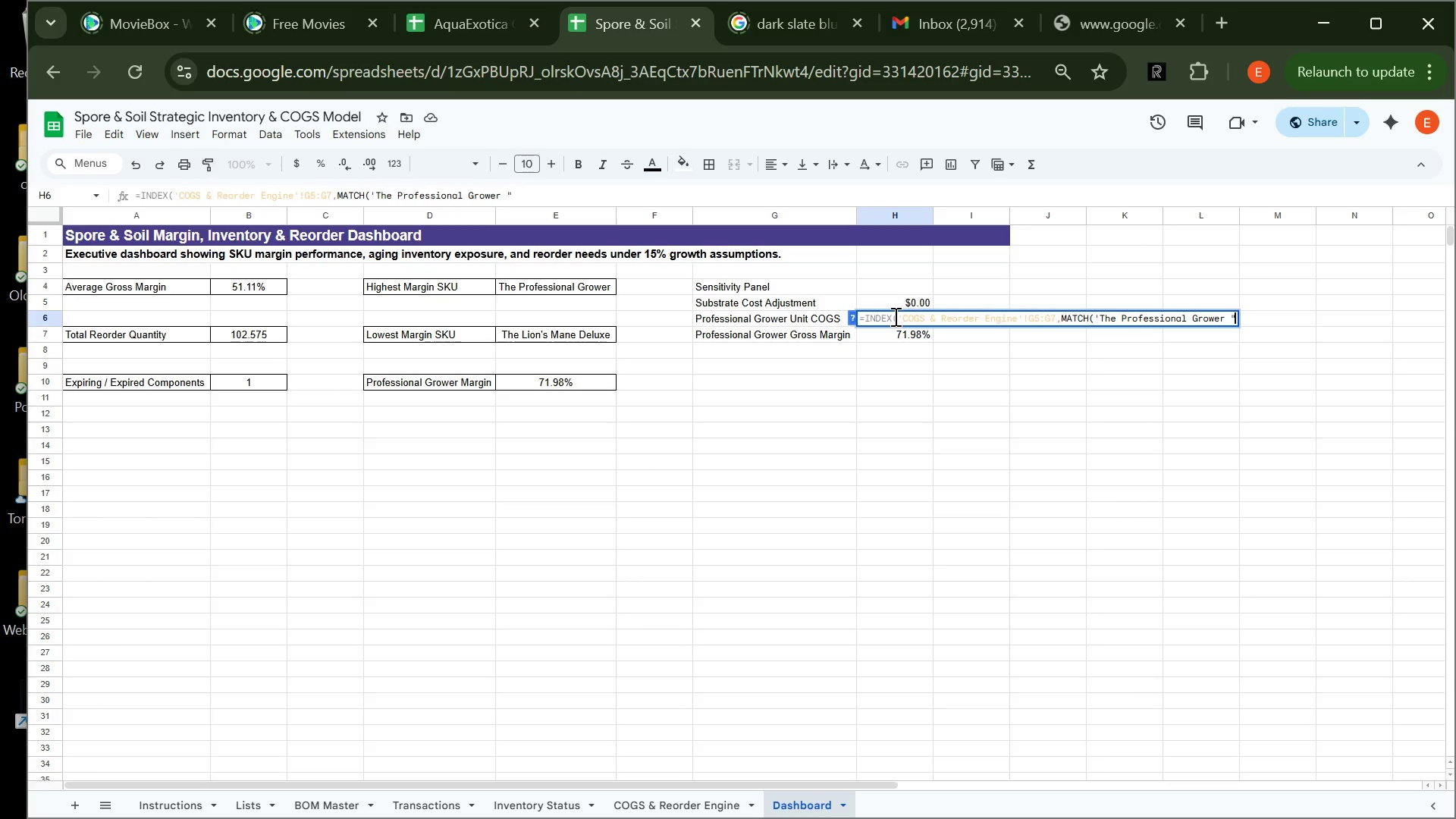 
type(,'COGS & Reorder Engine')
 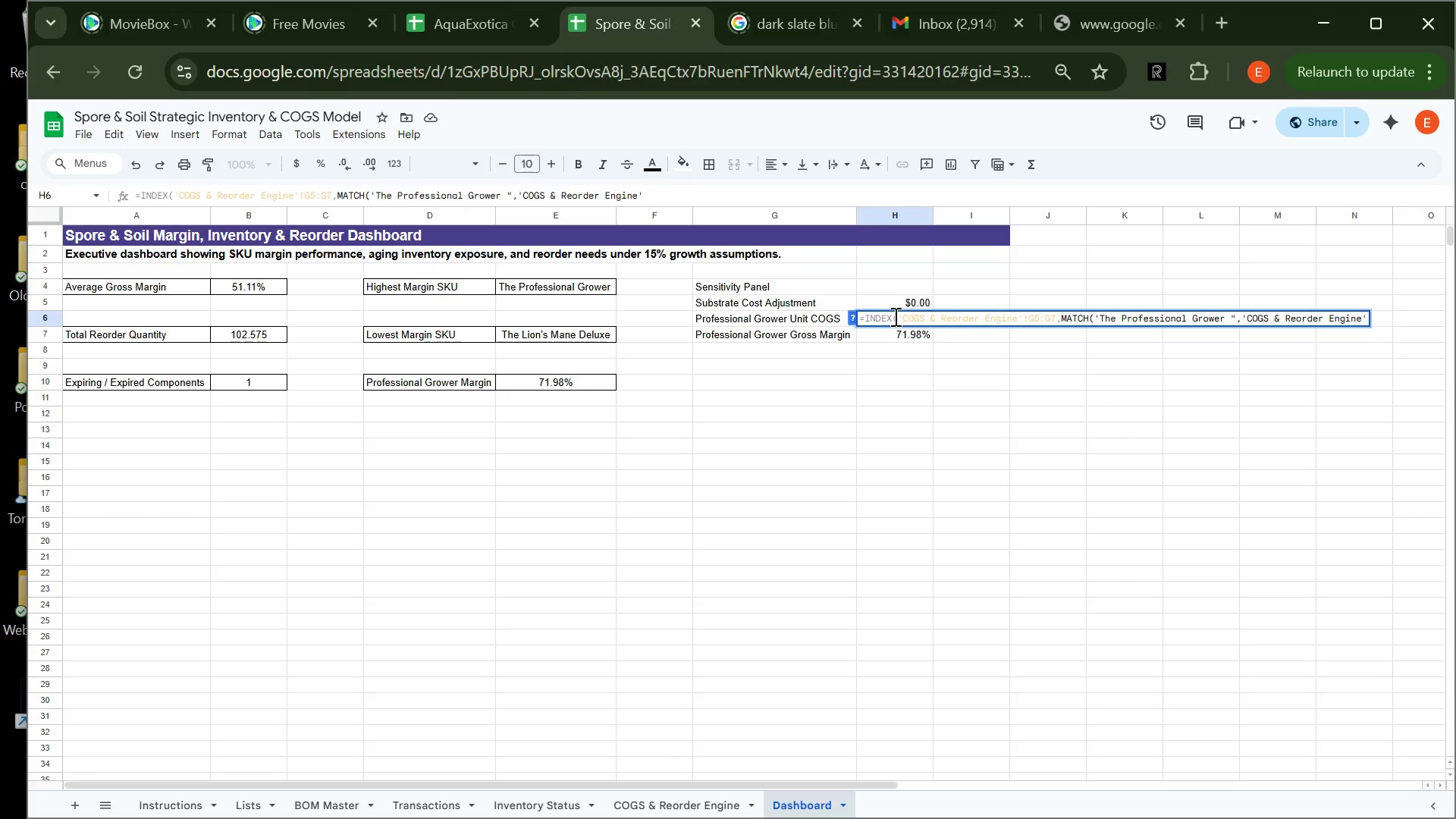 
wait(20.36)
 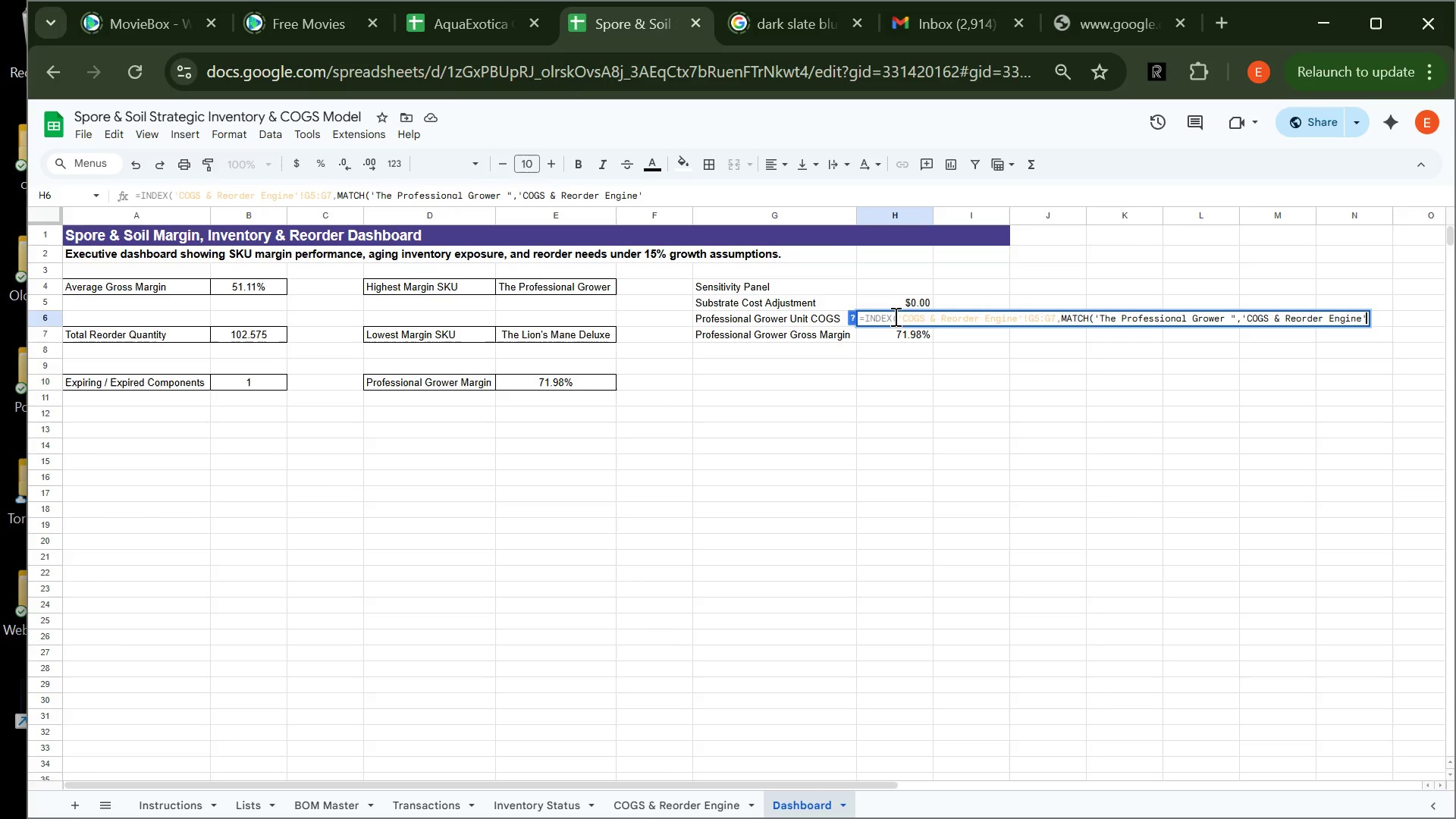 
type(!B5:B7,0)))
 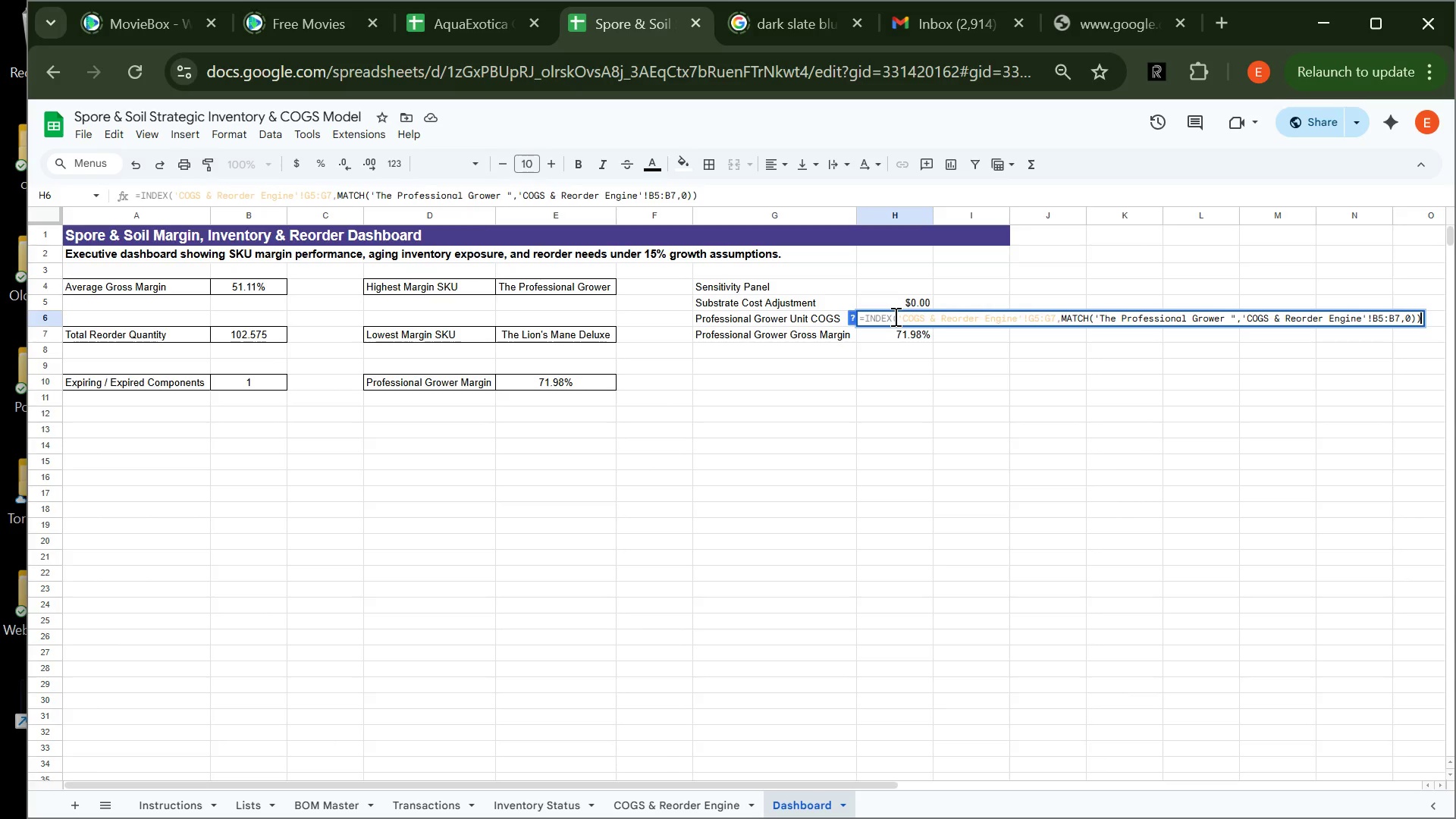 
key(Enter)
 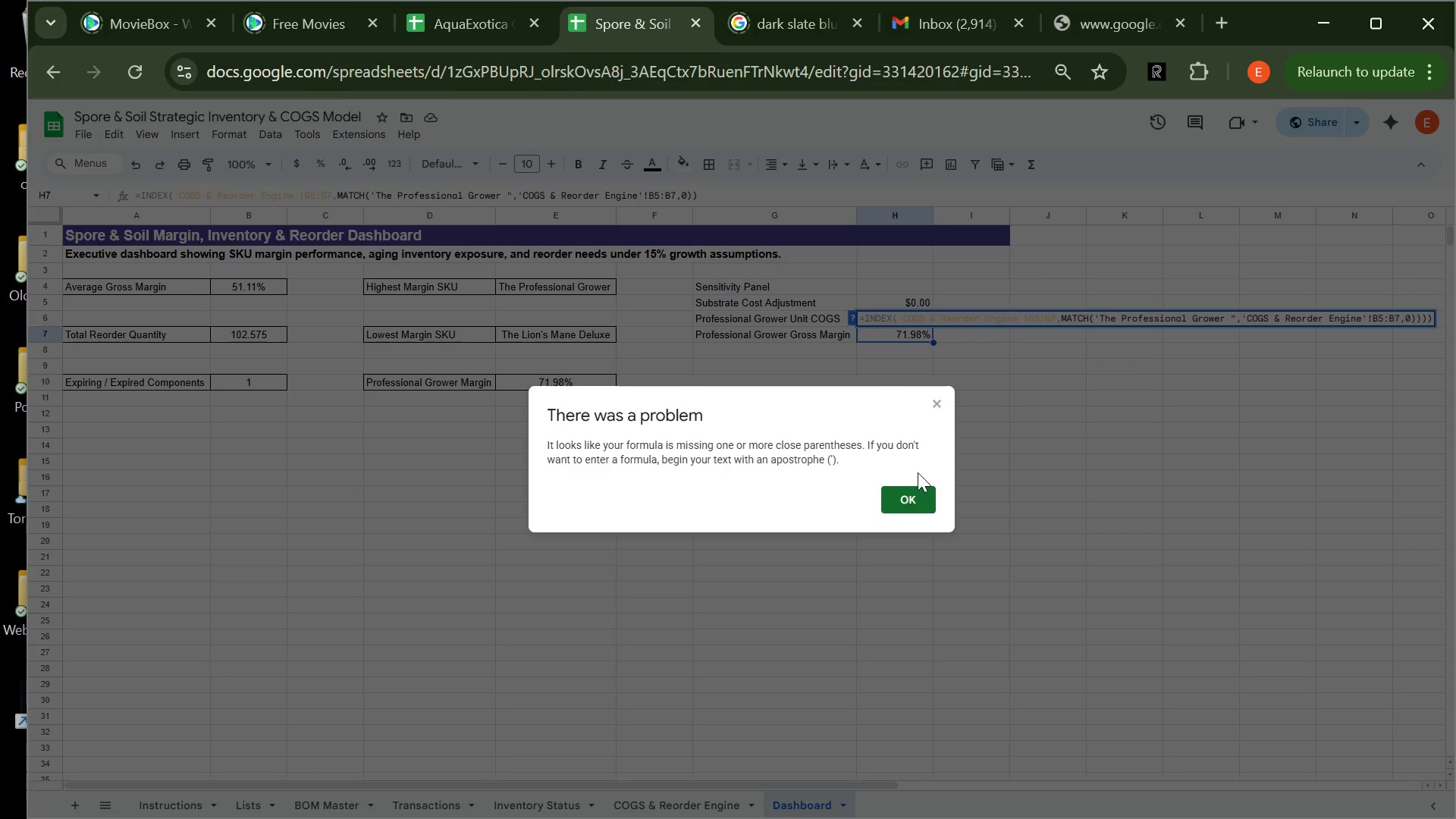 
left_click([905, 503])
 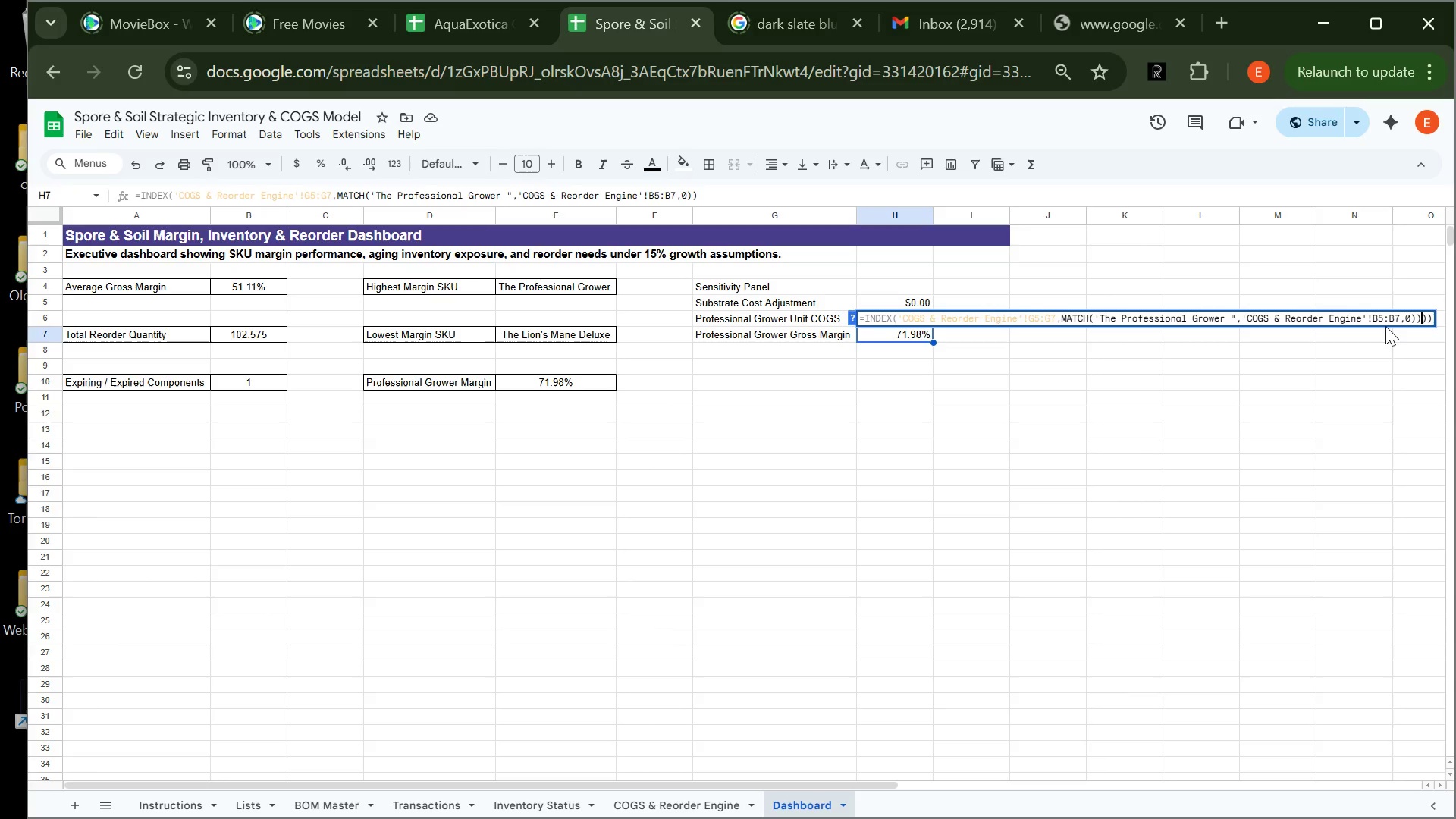 
key(Backspace)
 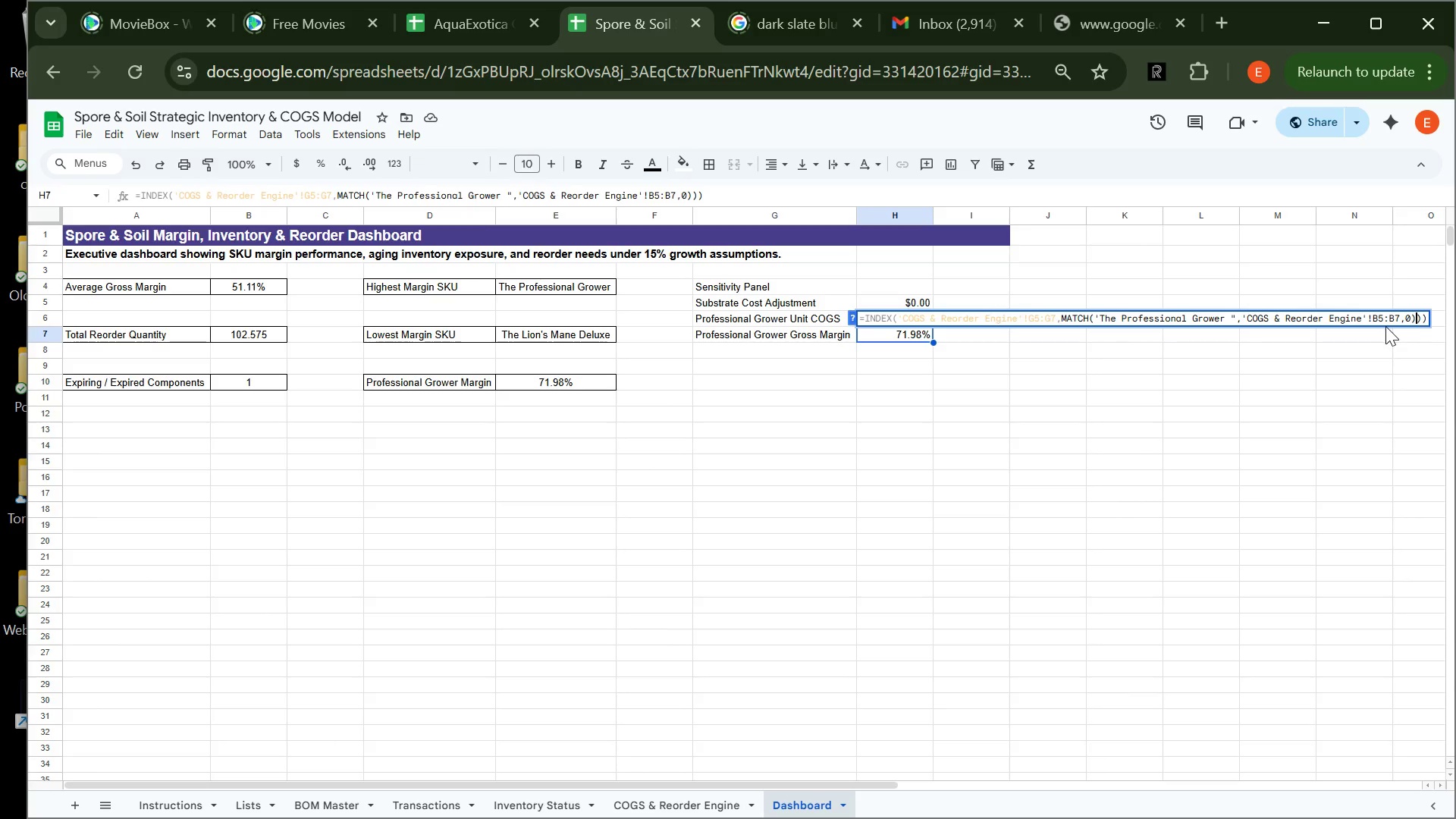 
key(Backspace)
 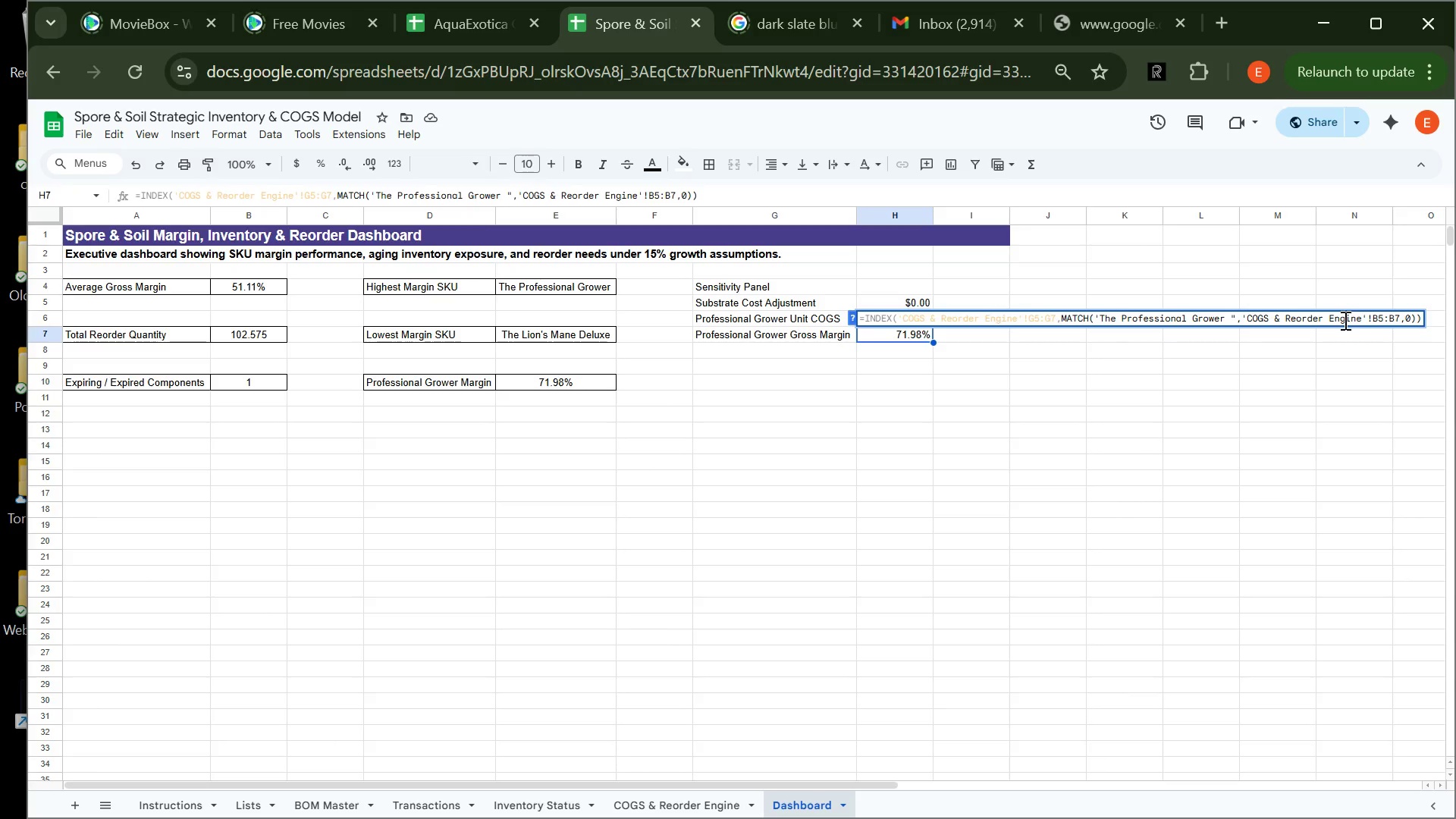 
wait(13.05)
 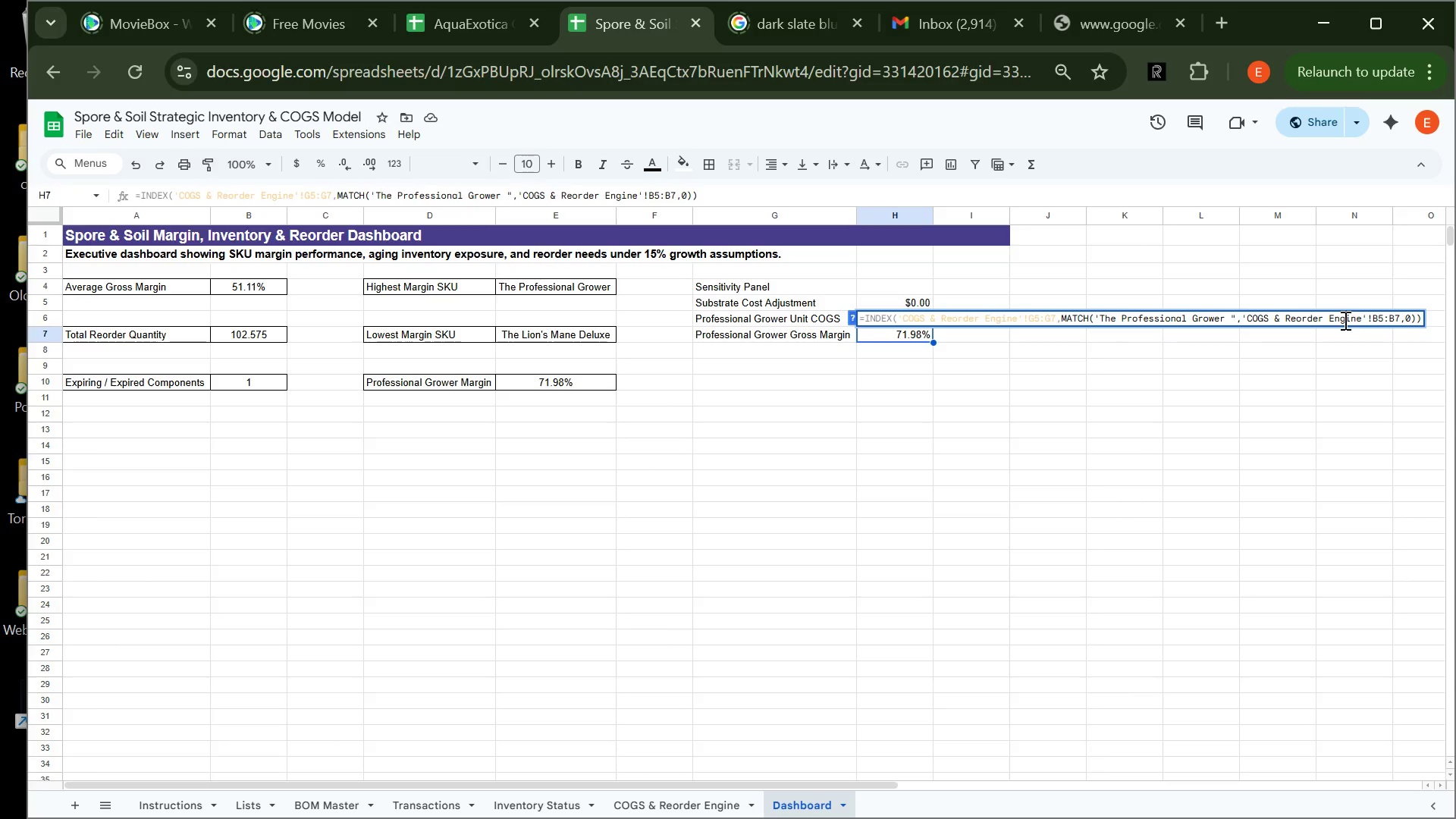 
left_click([1273, 316])
 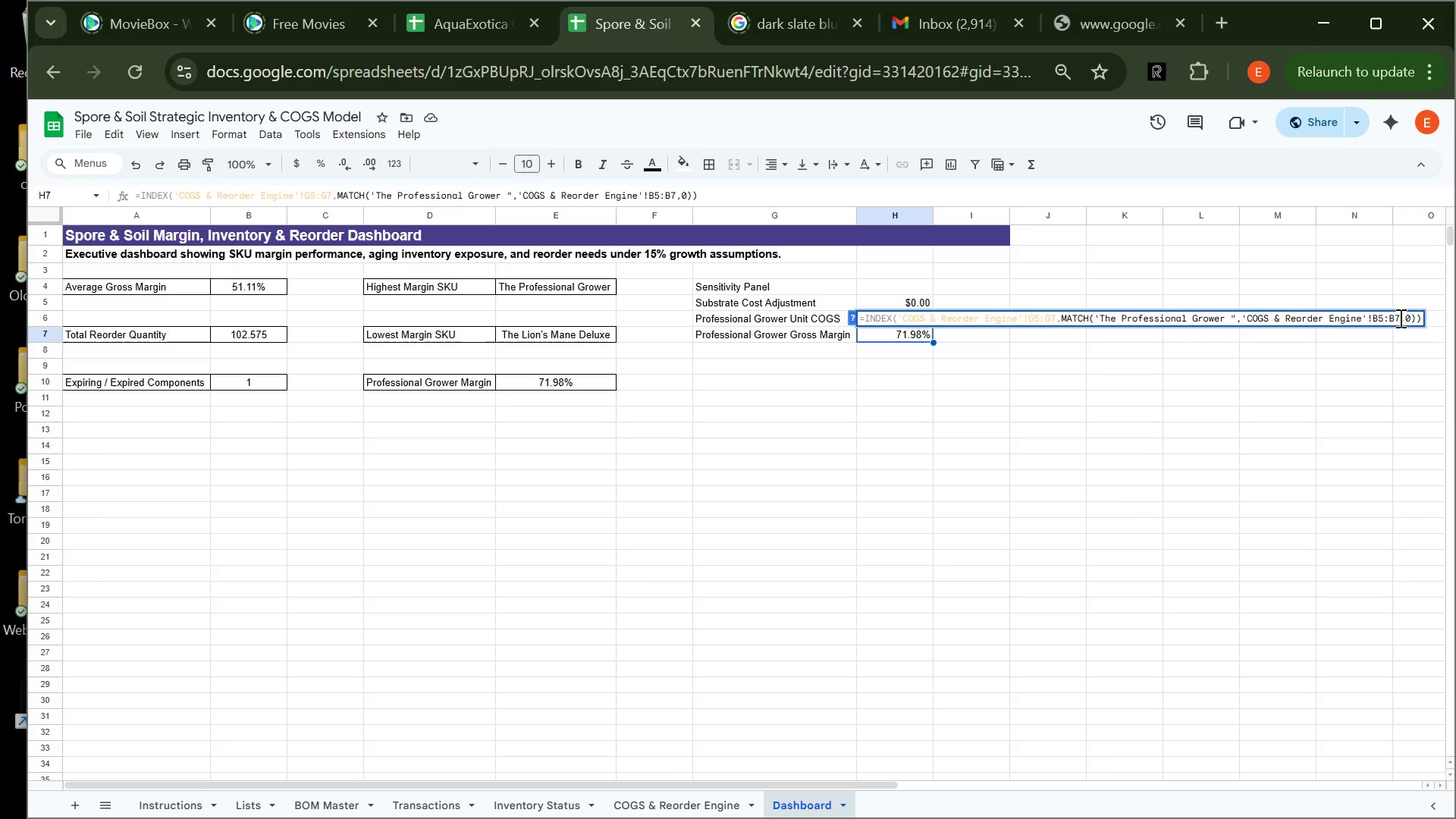 
wait(5.75)
 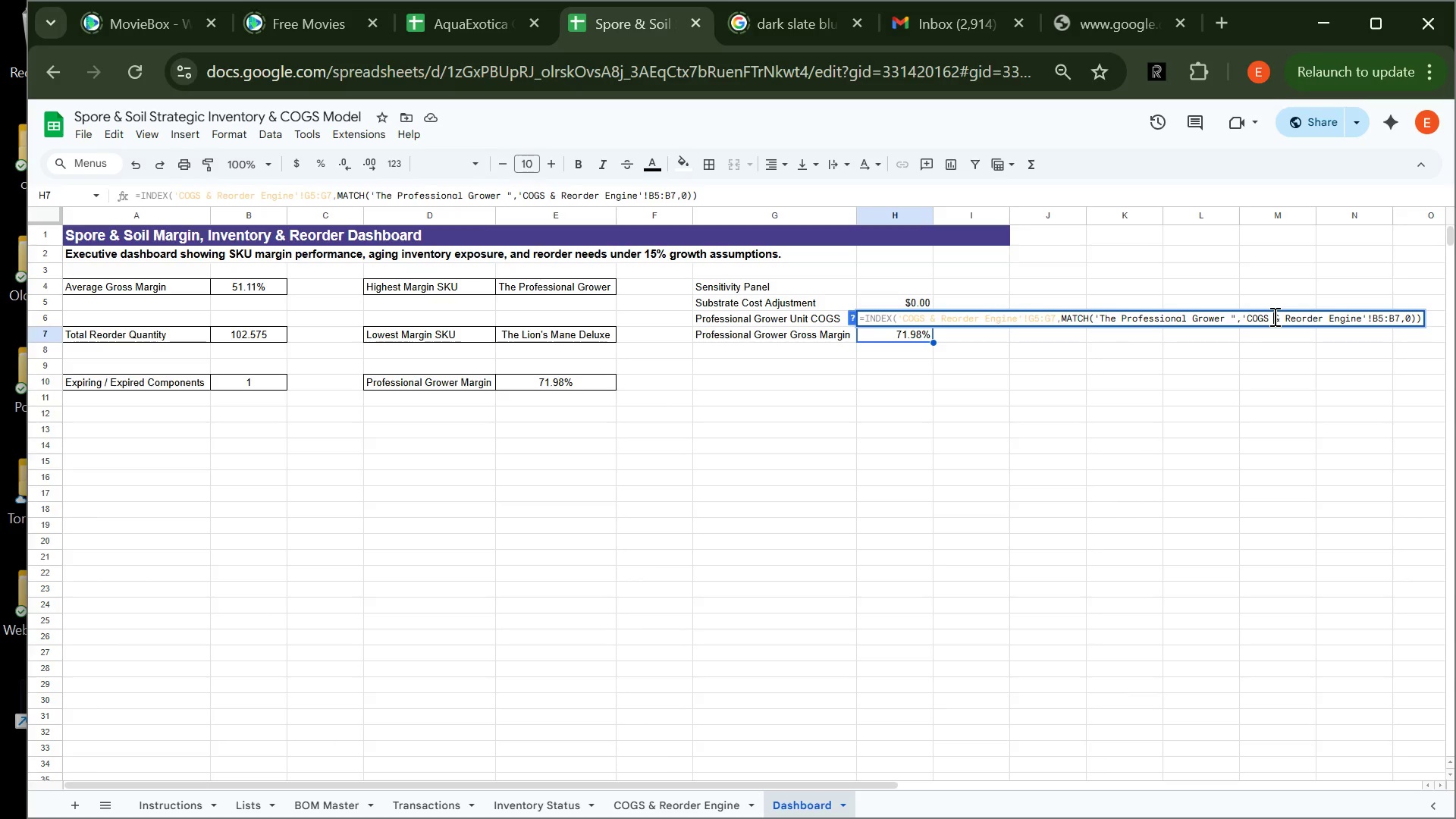 
left_click([1399, 318])
 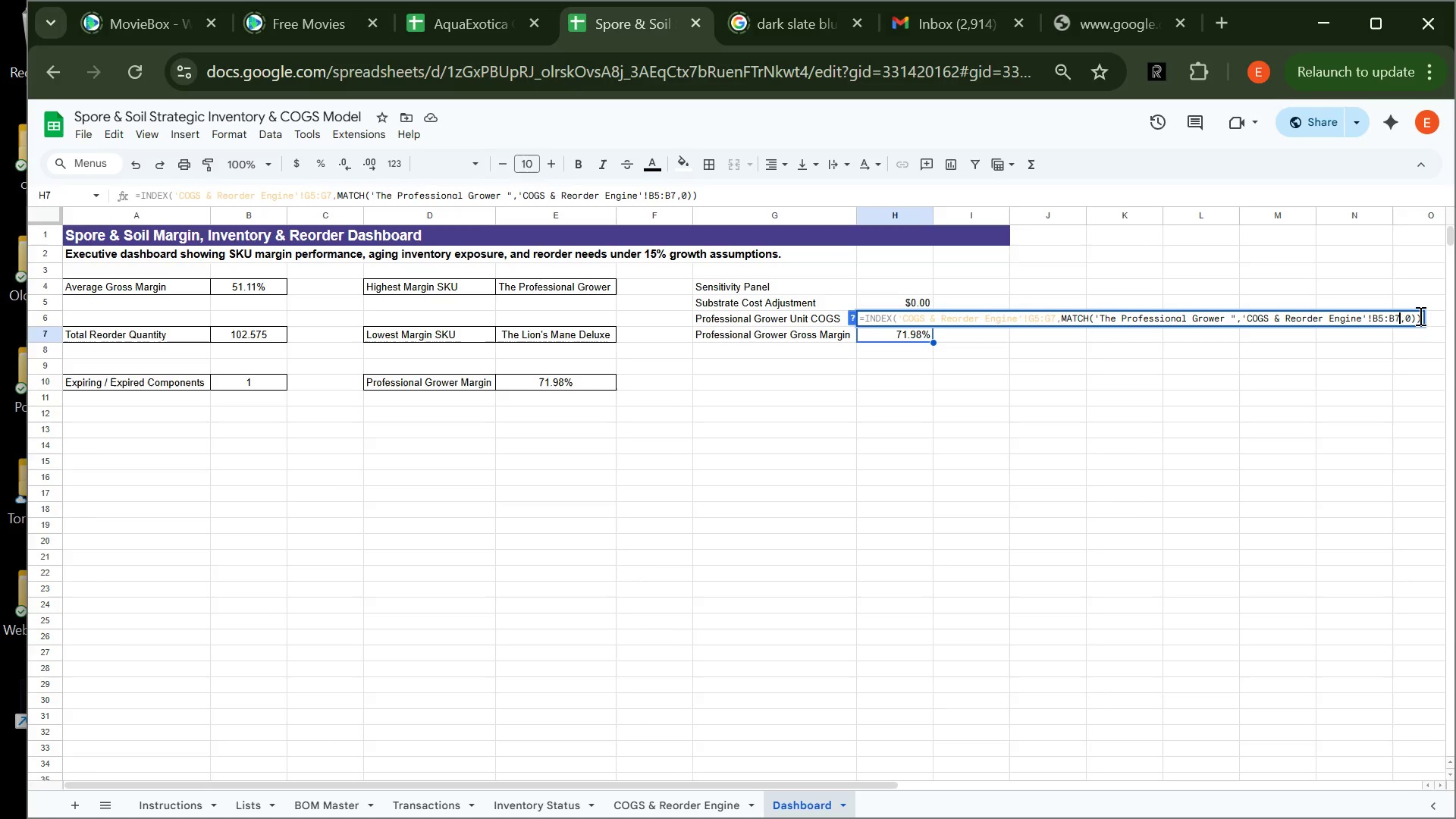 
left_click([1420, 317])
 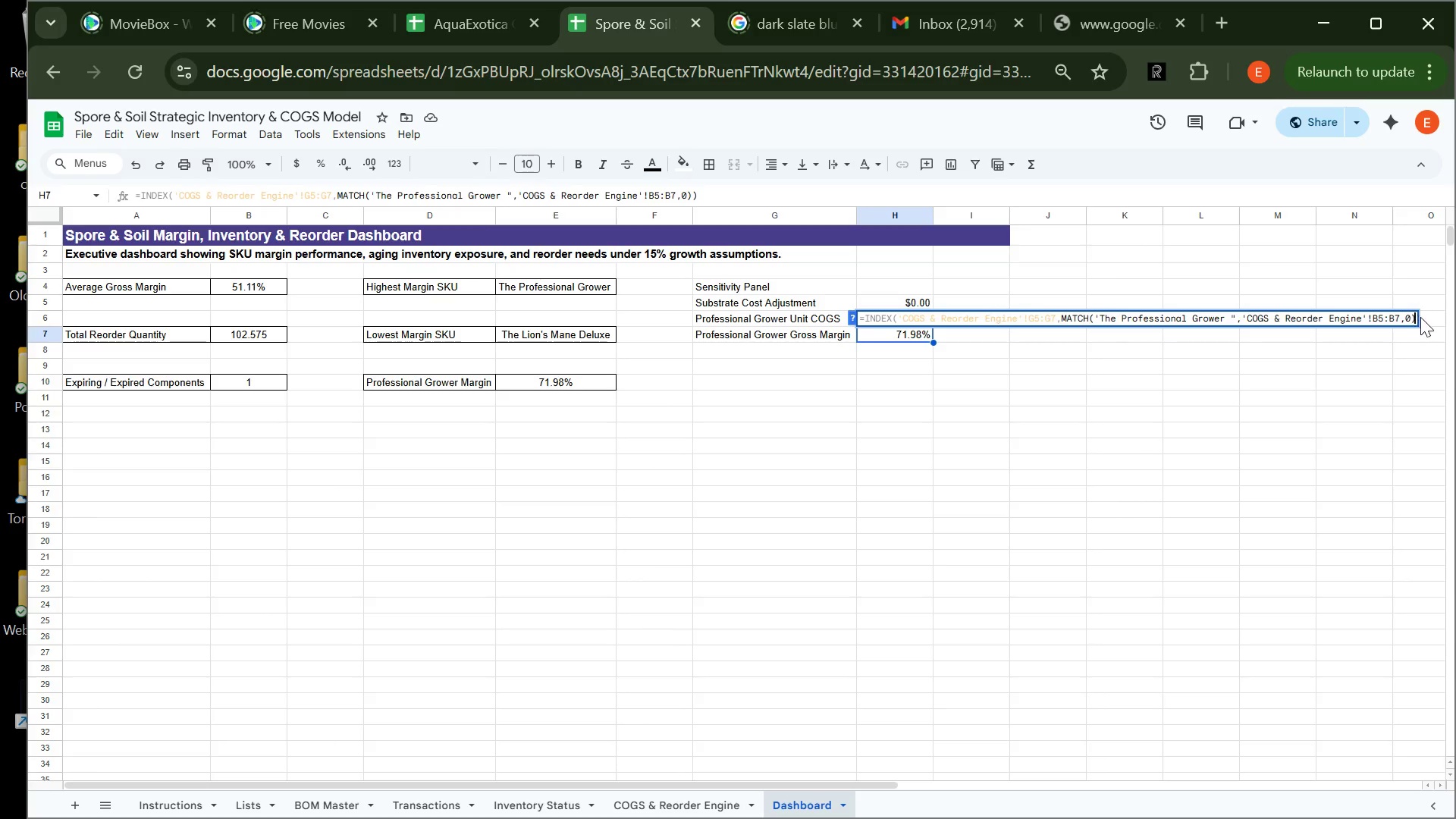 
hold_key(key=Backspace, duration=1.5)
 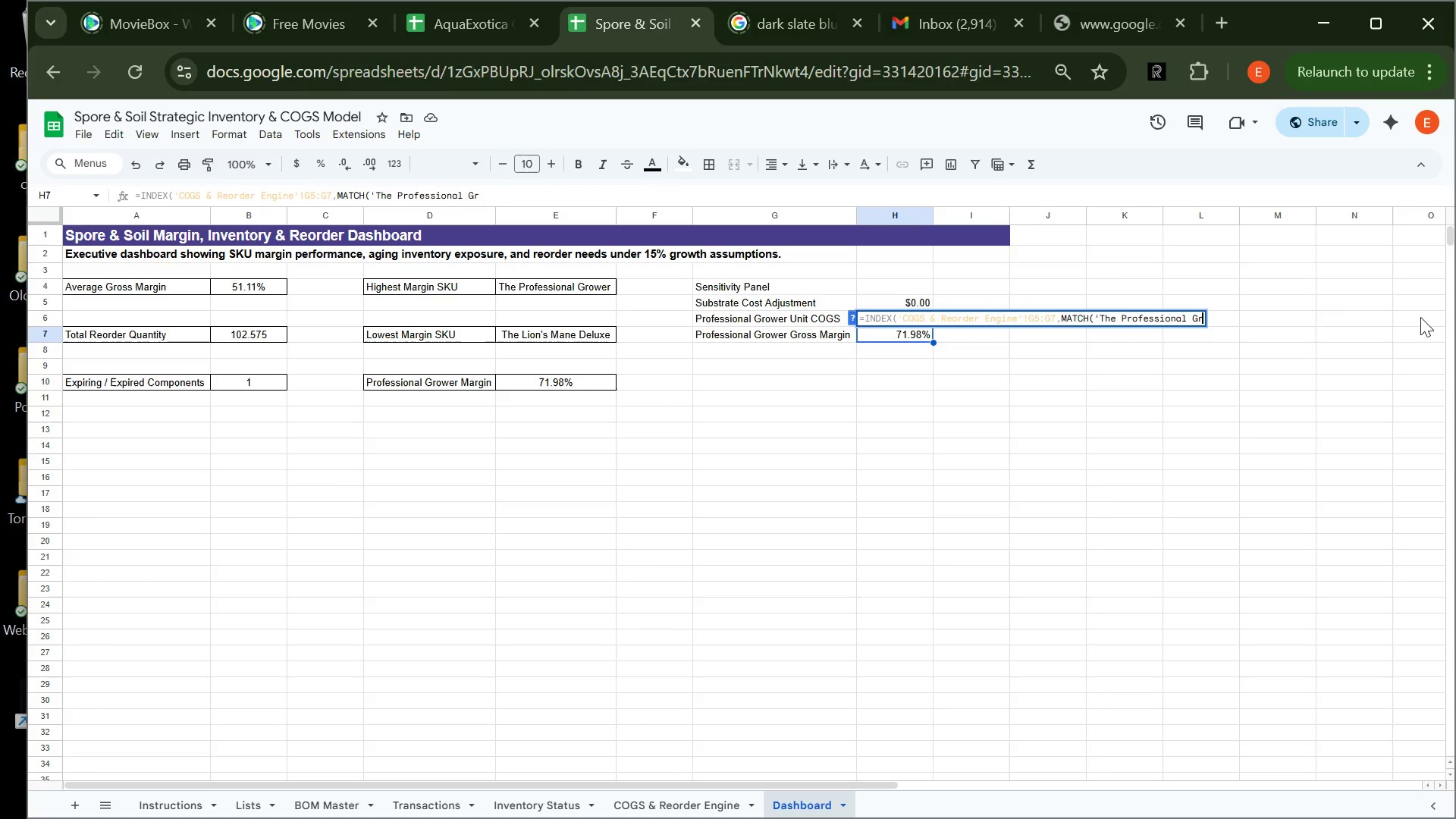 
hold_key(key=Backspace, duration=0.34)
 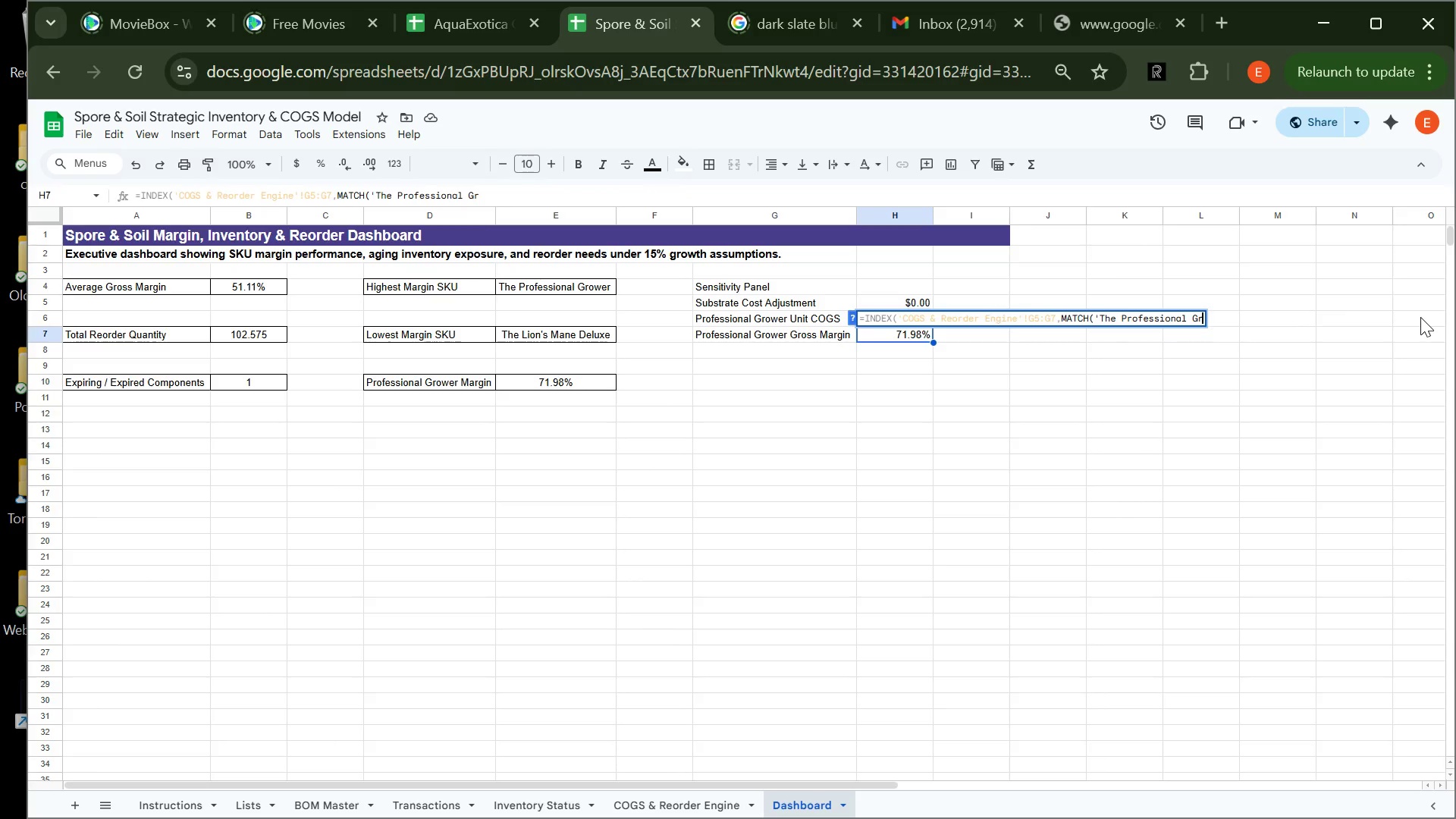 
key(Backspace)
key(Backspace)
key(Backspace)
key(Backspace)
key(Backspace)
key(Backspace)
key(Backspace)
key(Backspace)
key(Backspace)
key(Backspace)
key(Backspace)
key(Backspace)
key(Backspace)
key(Backspace)
key(Backspace)
key(Backspace)
key(Backspace)
key(Backspace)
key(Backspace)
key(Backspace)
type("tH)
key(Backspace)
key(Backspace)
type(The Professional Grower "!)
 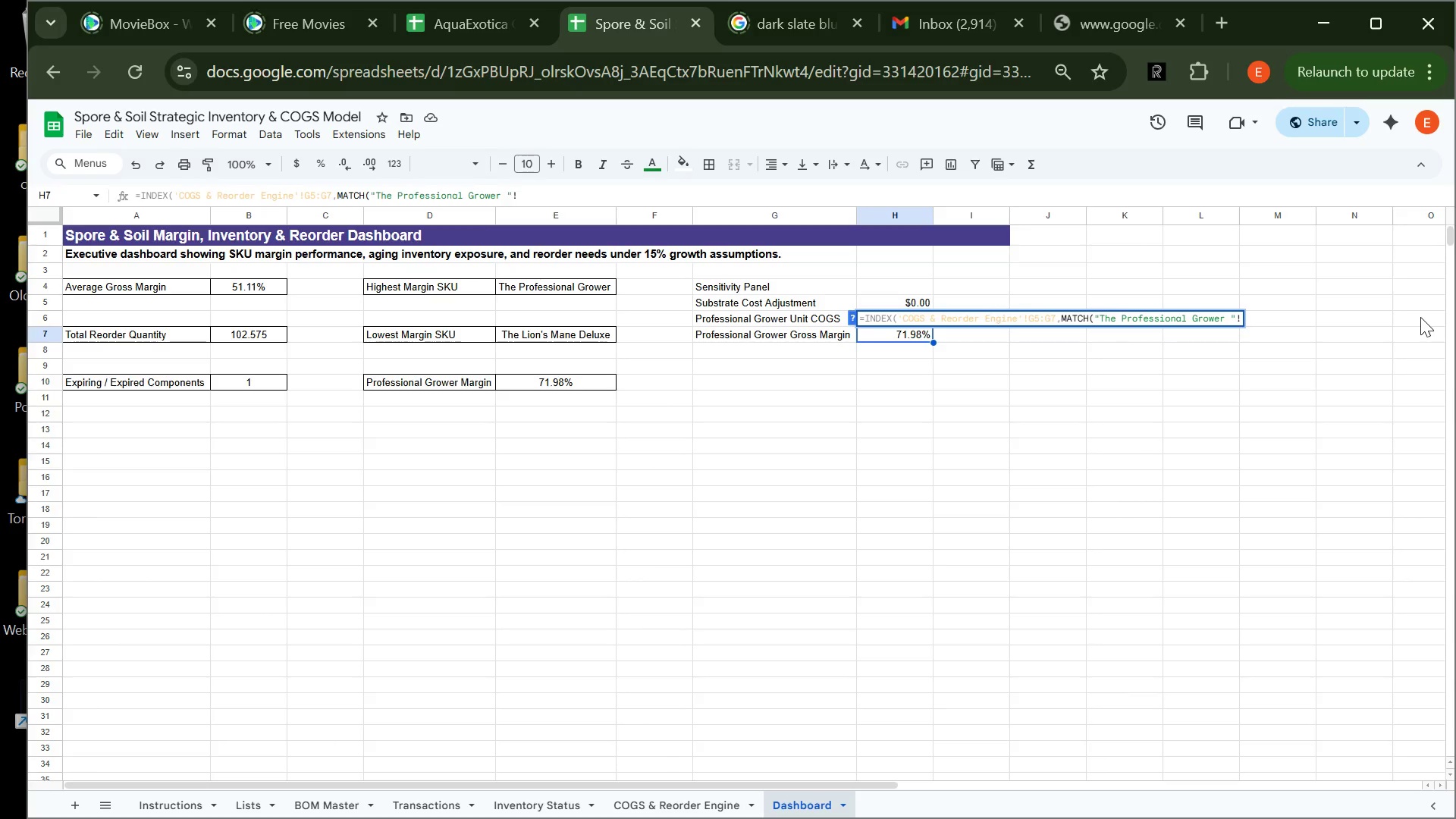 
key(Backspace)
type(,'COGS & Reorder Engine'!B5:B7,)
 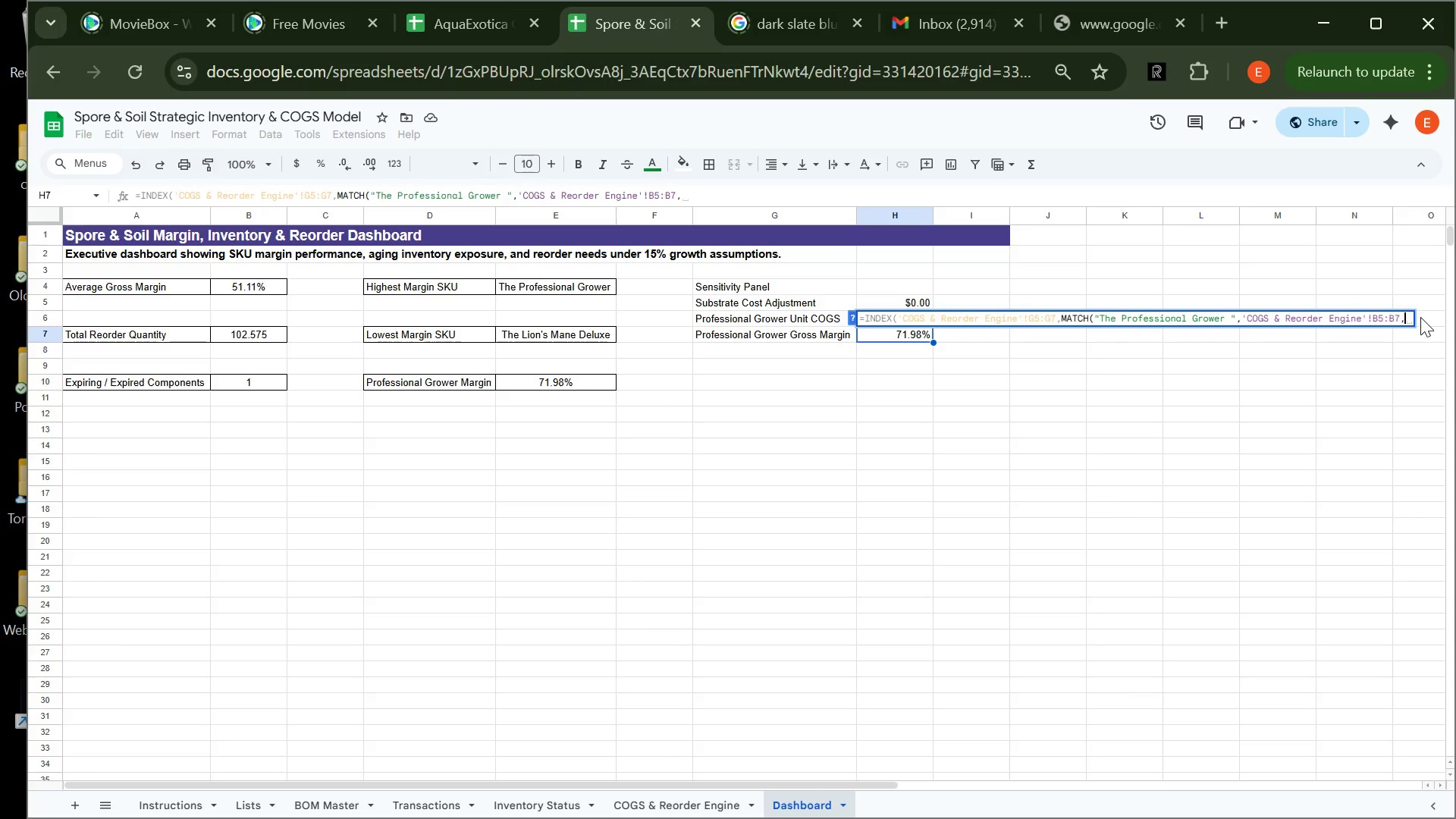 
type(0)))
 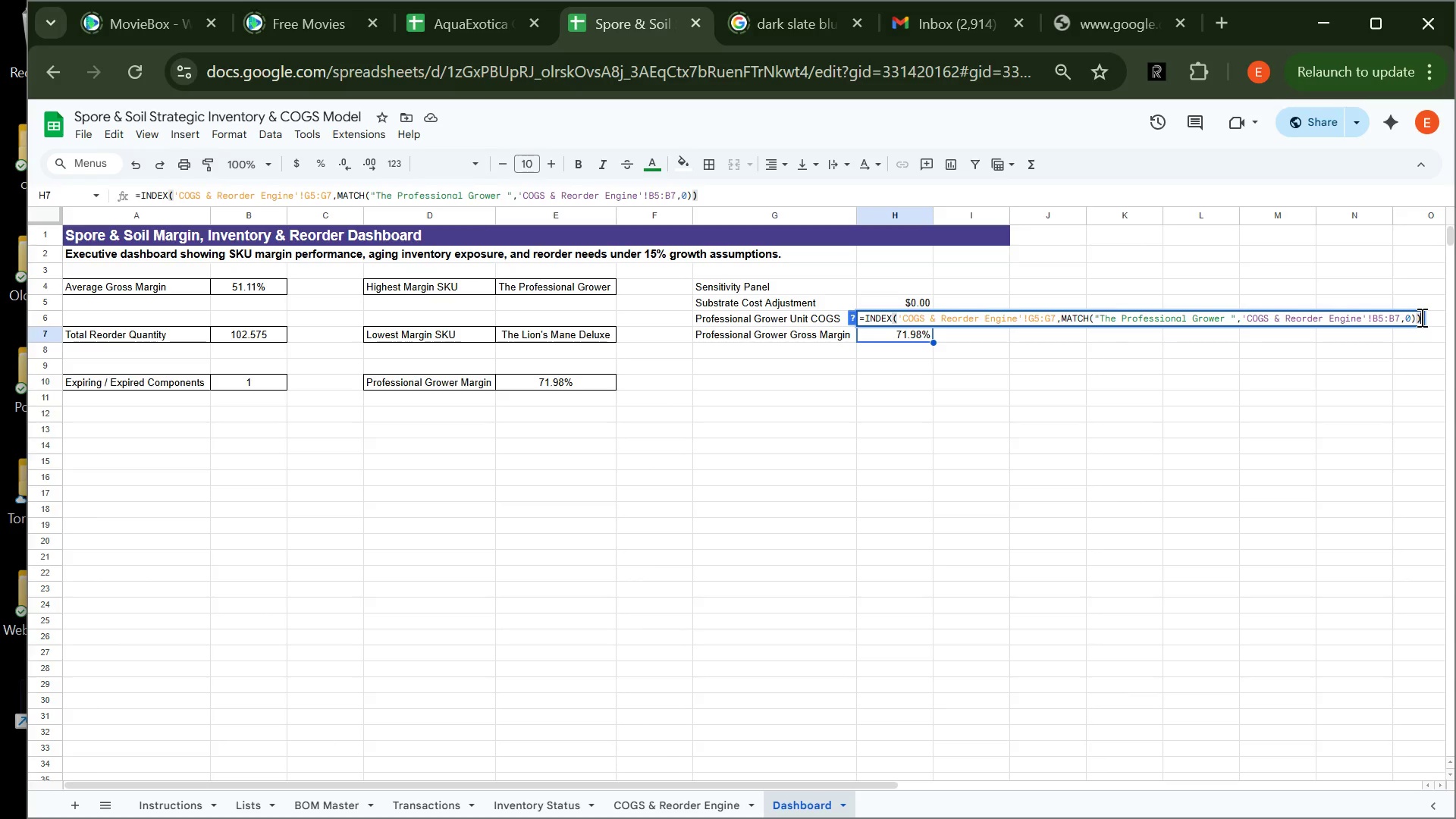 
wait(5.48)
 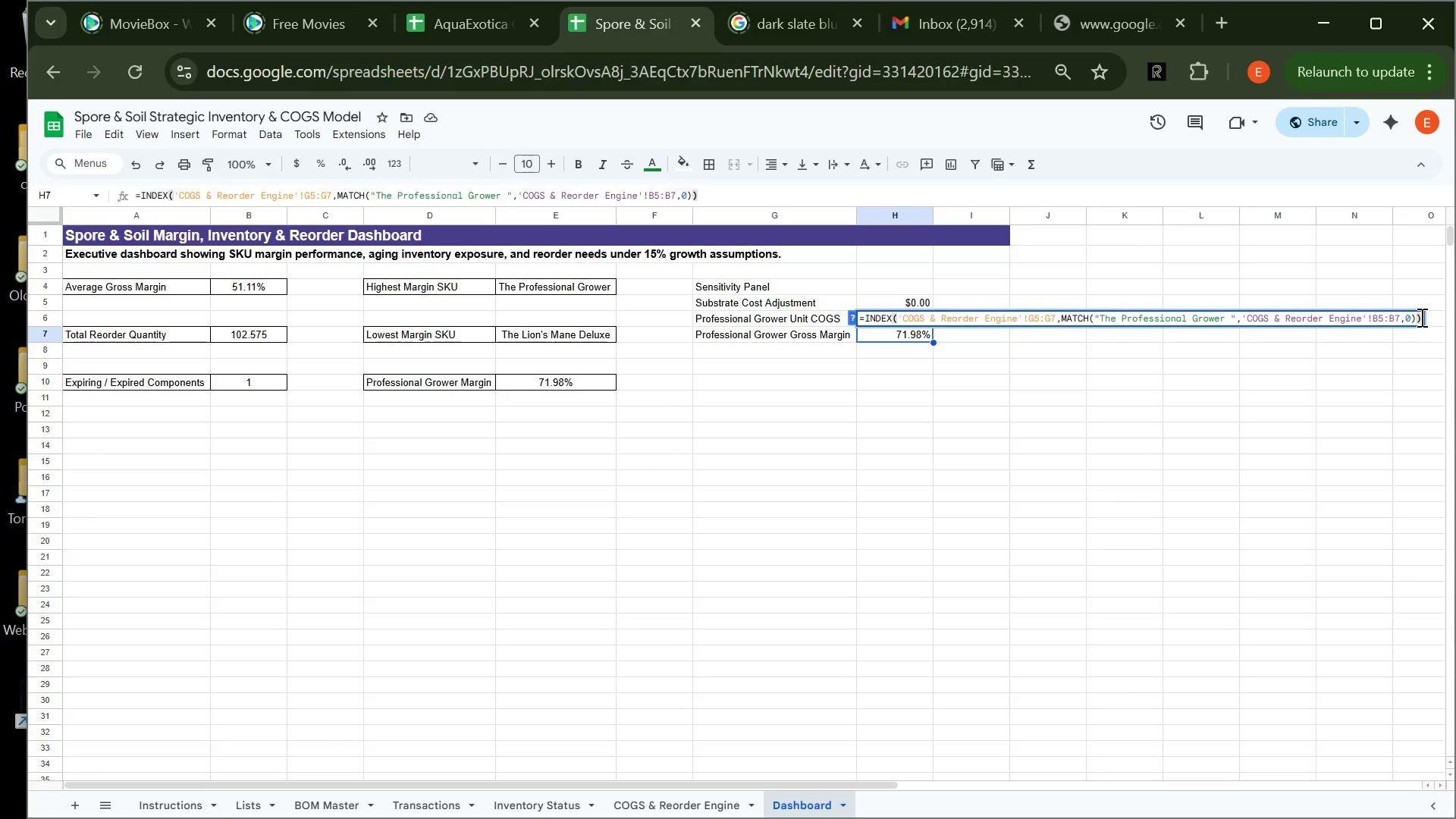 
key(Enter)
 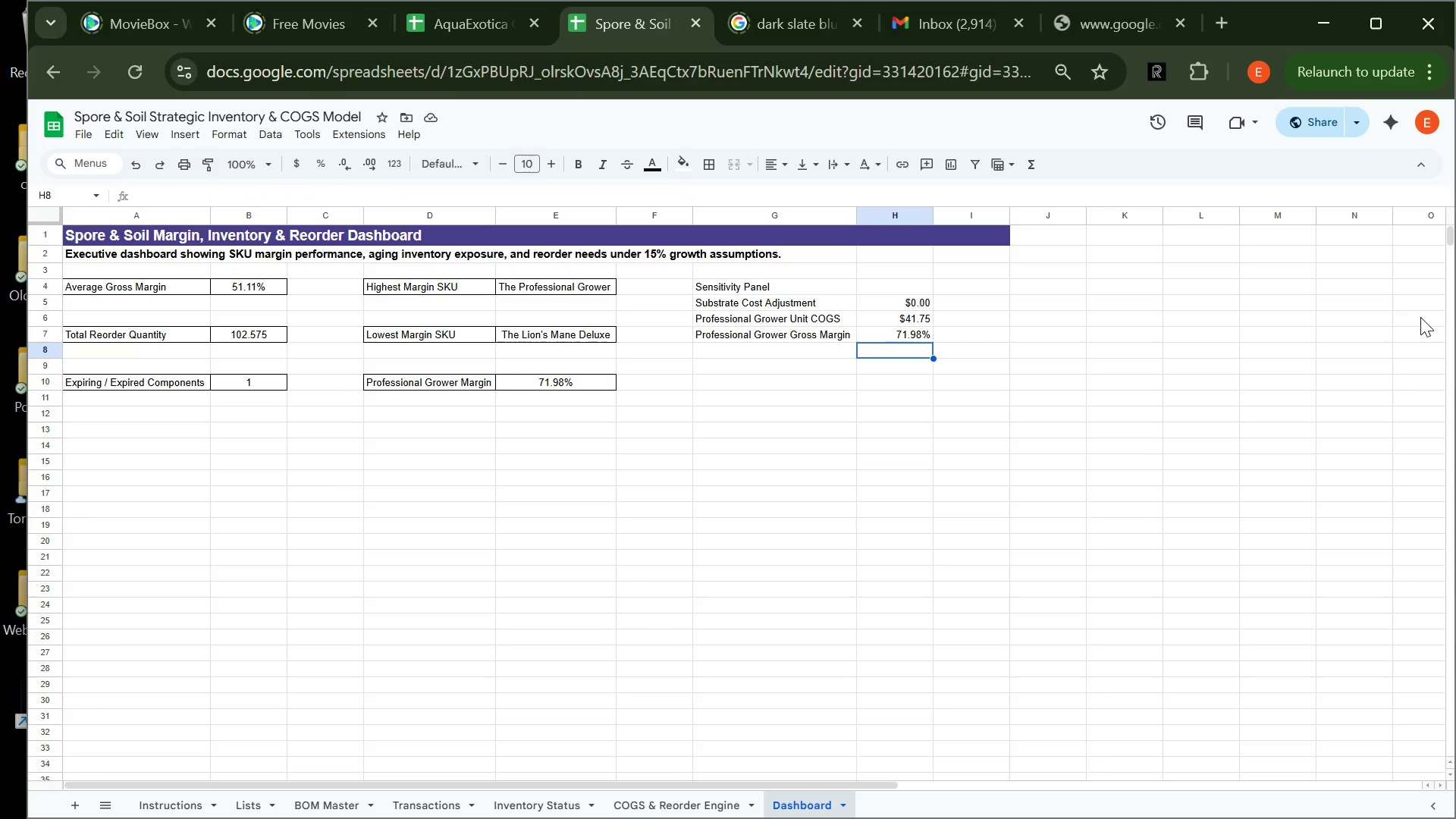 
wait(53.22)
 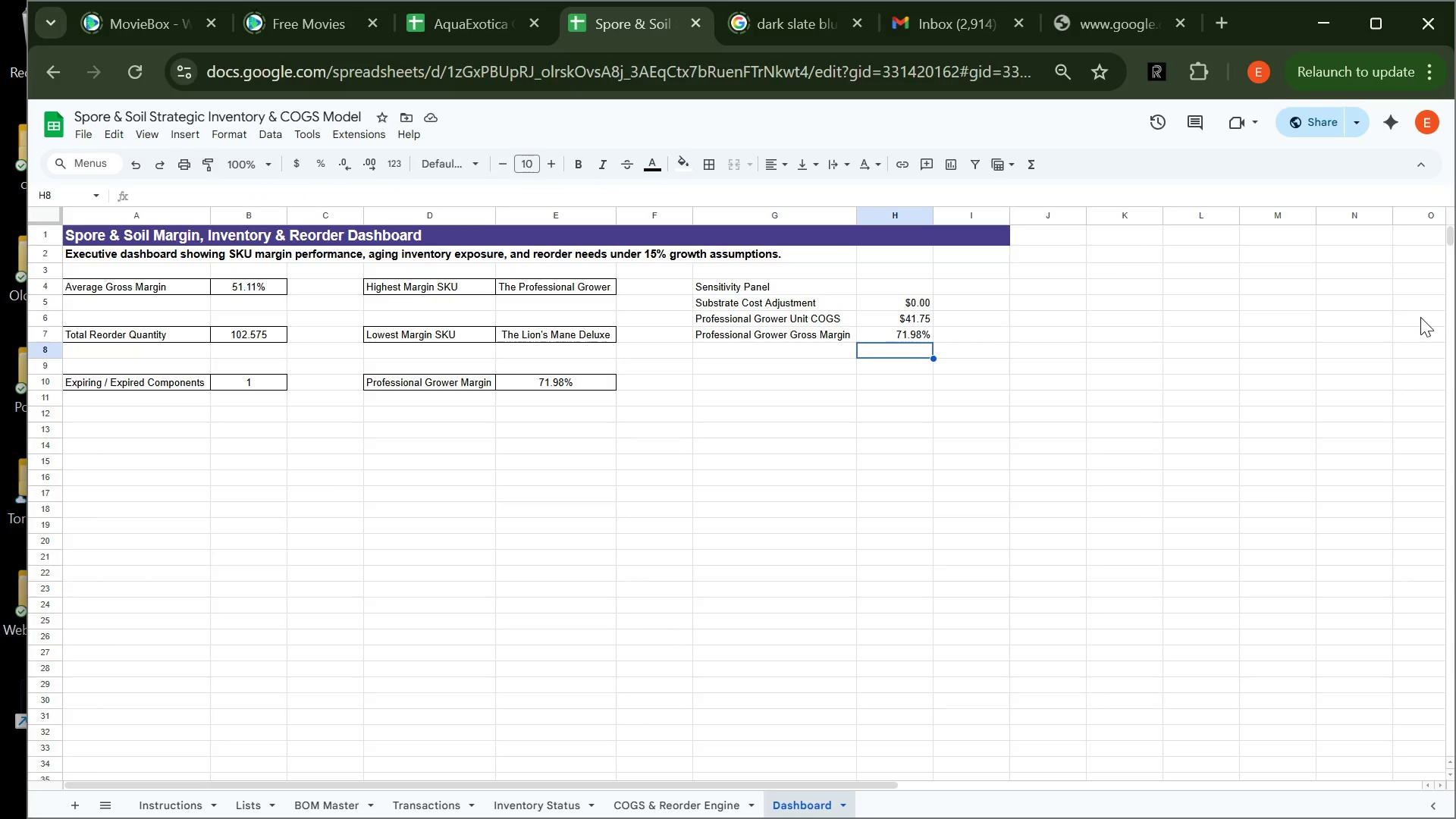 
left_click_drag(start_coordinate=[780, 290], to_coordinate=[874, 329])
 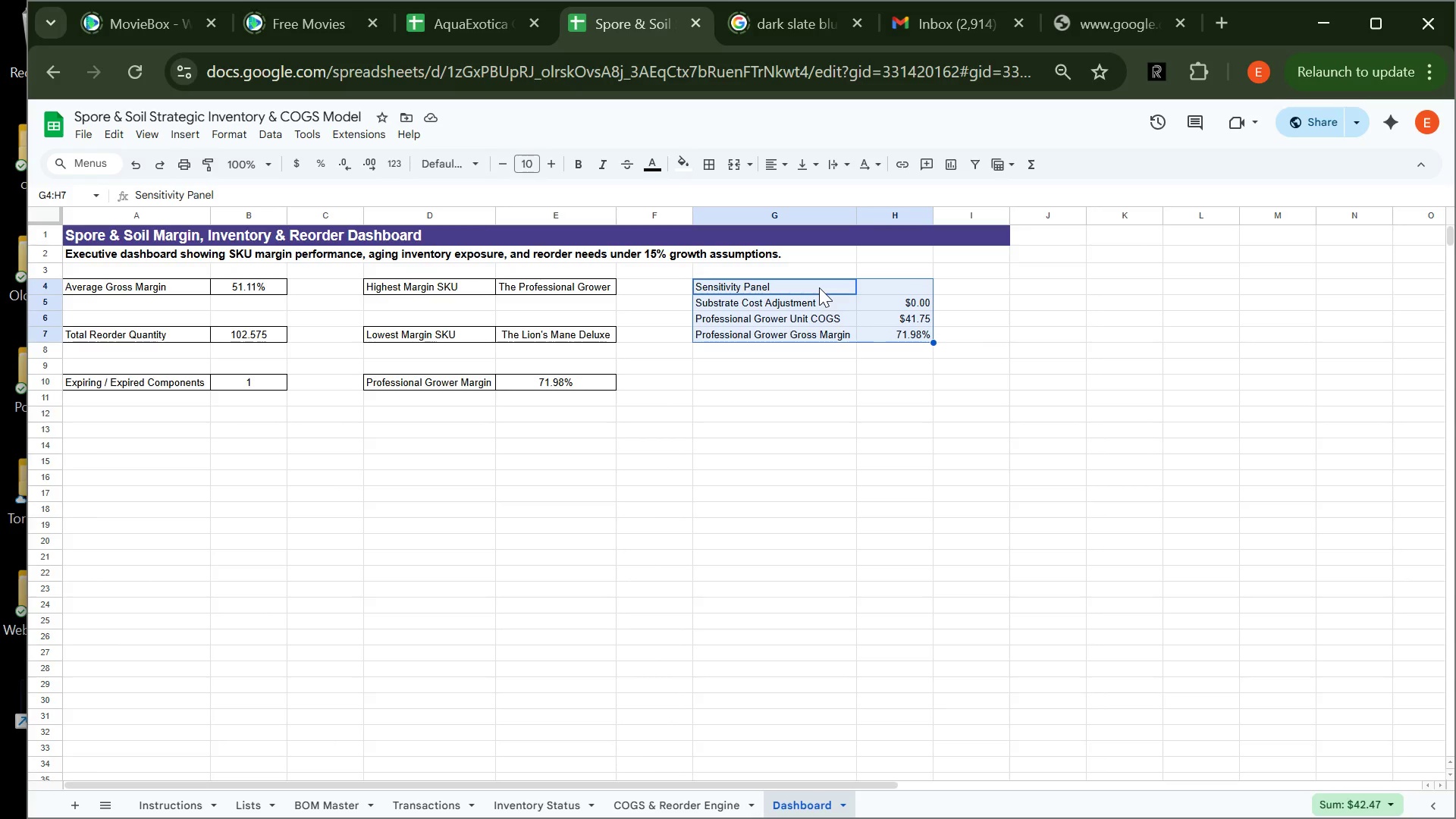 
left_click([819, 287])
 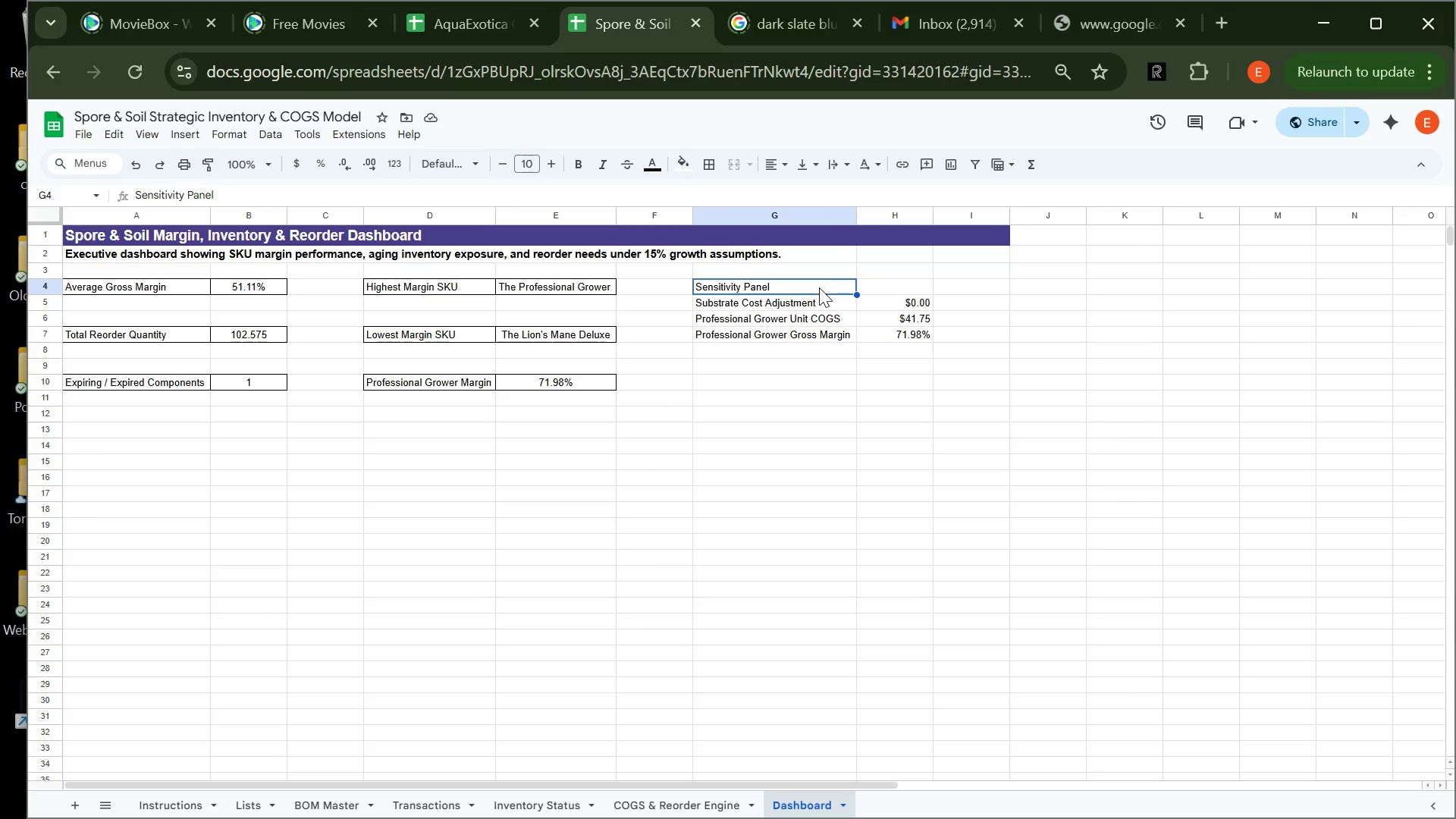 
left_click_drag(start_coordinate=[819, 287], to_coordinate=[825, 338])
 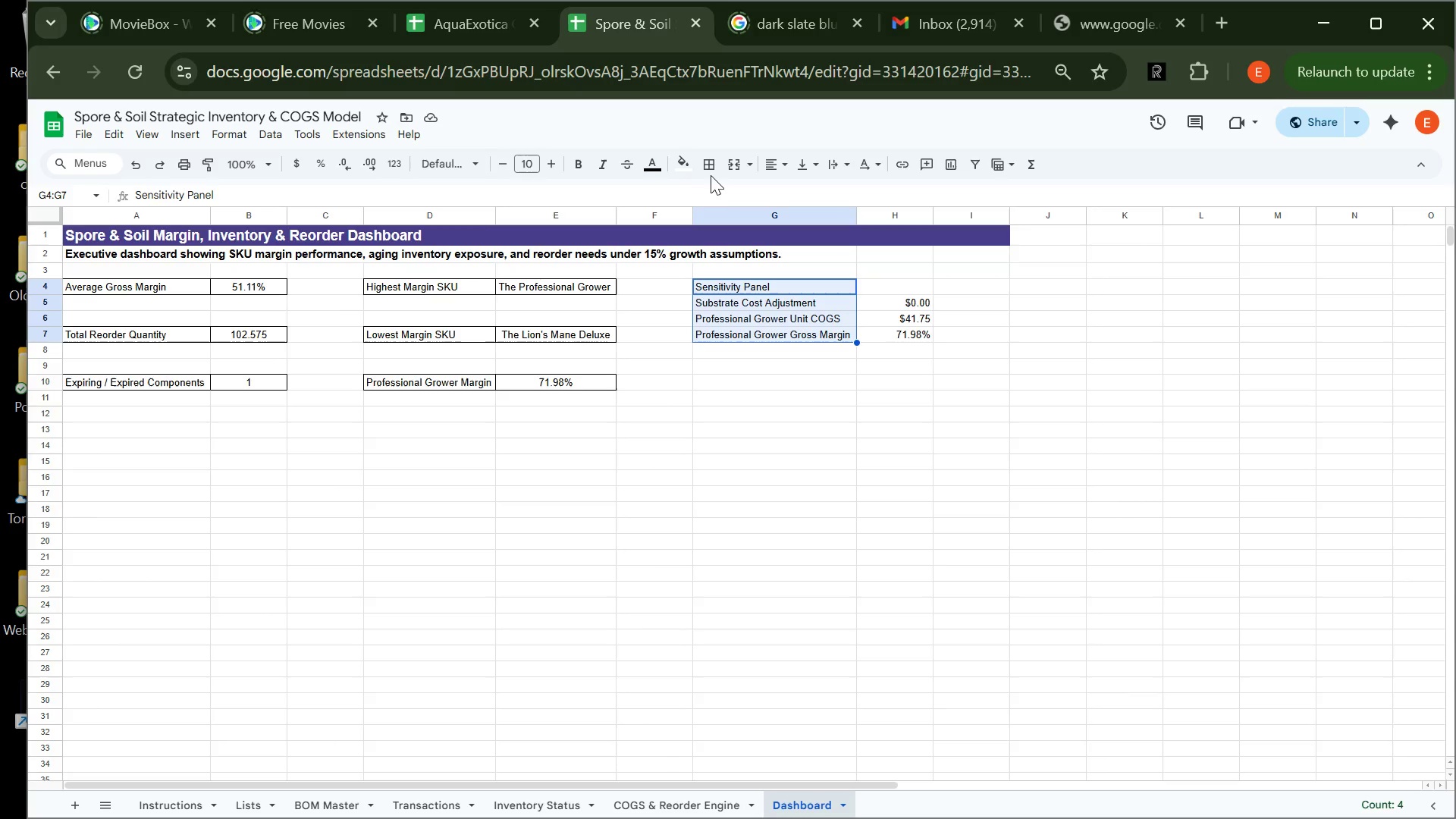 
left_click([706, 165])
 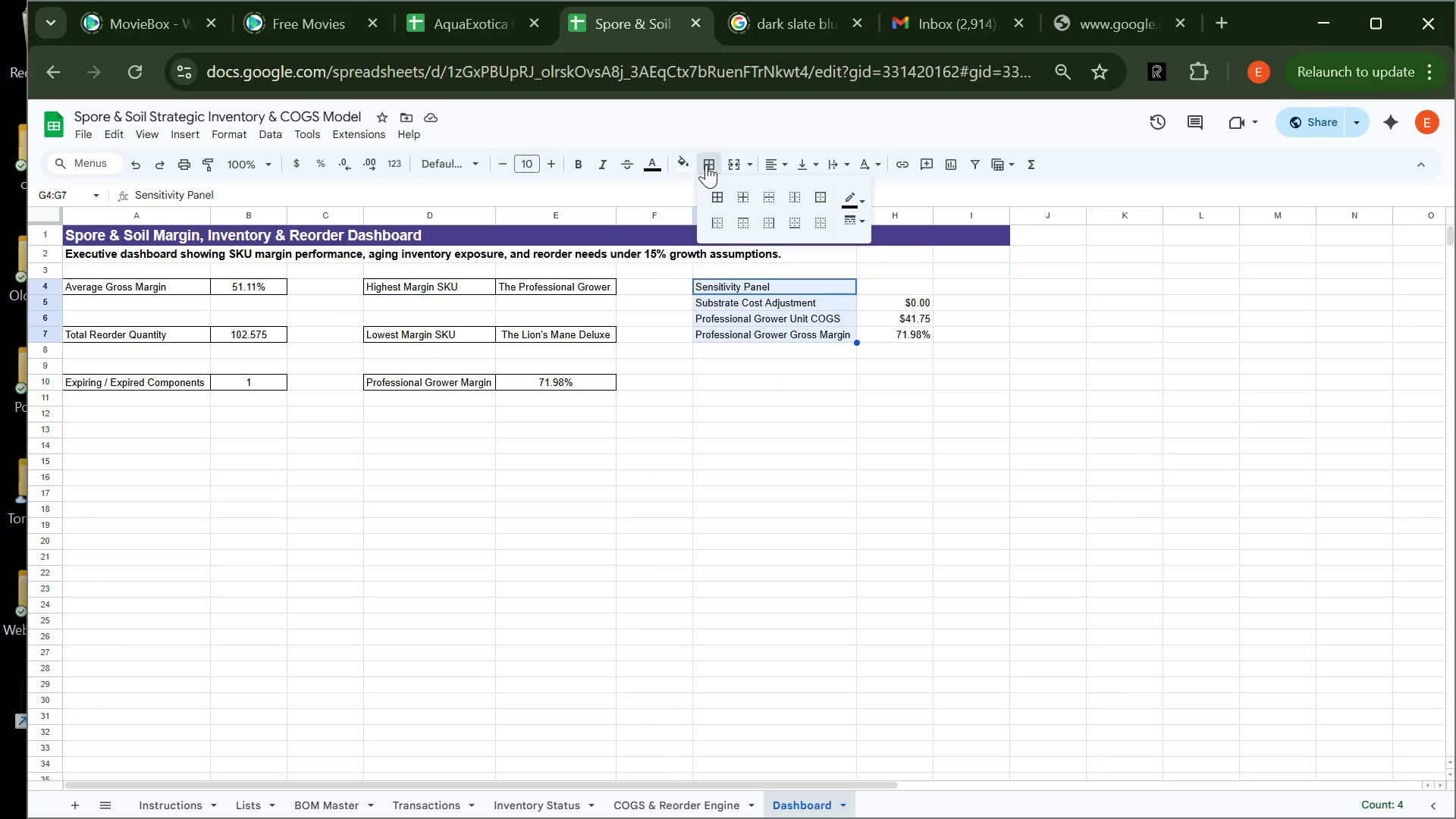 
wait(11.97)
 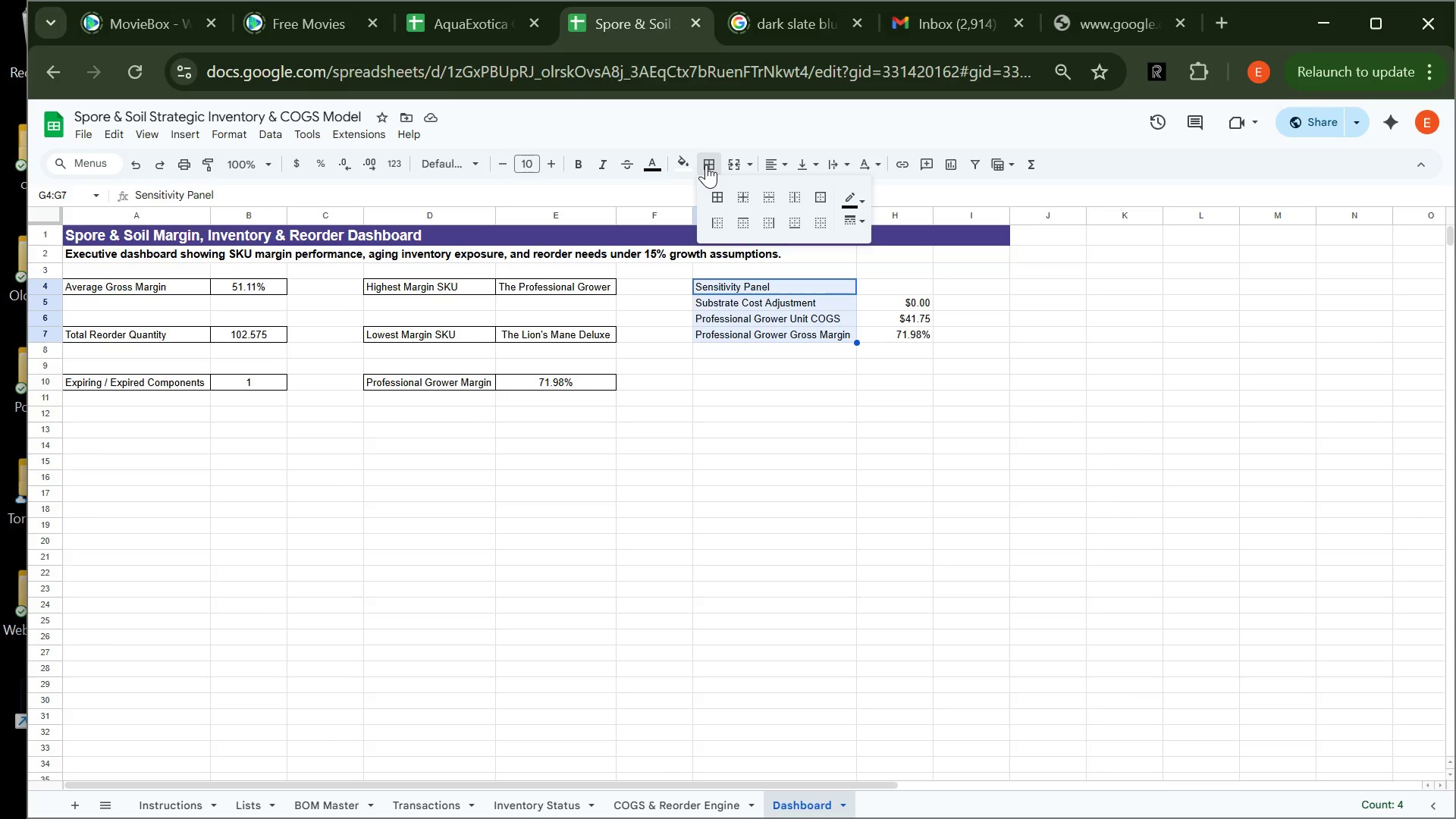 
left_click([708, 194])
 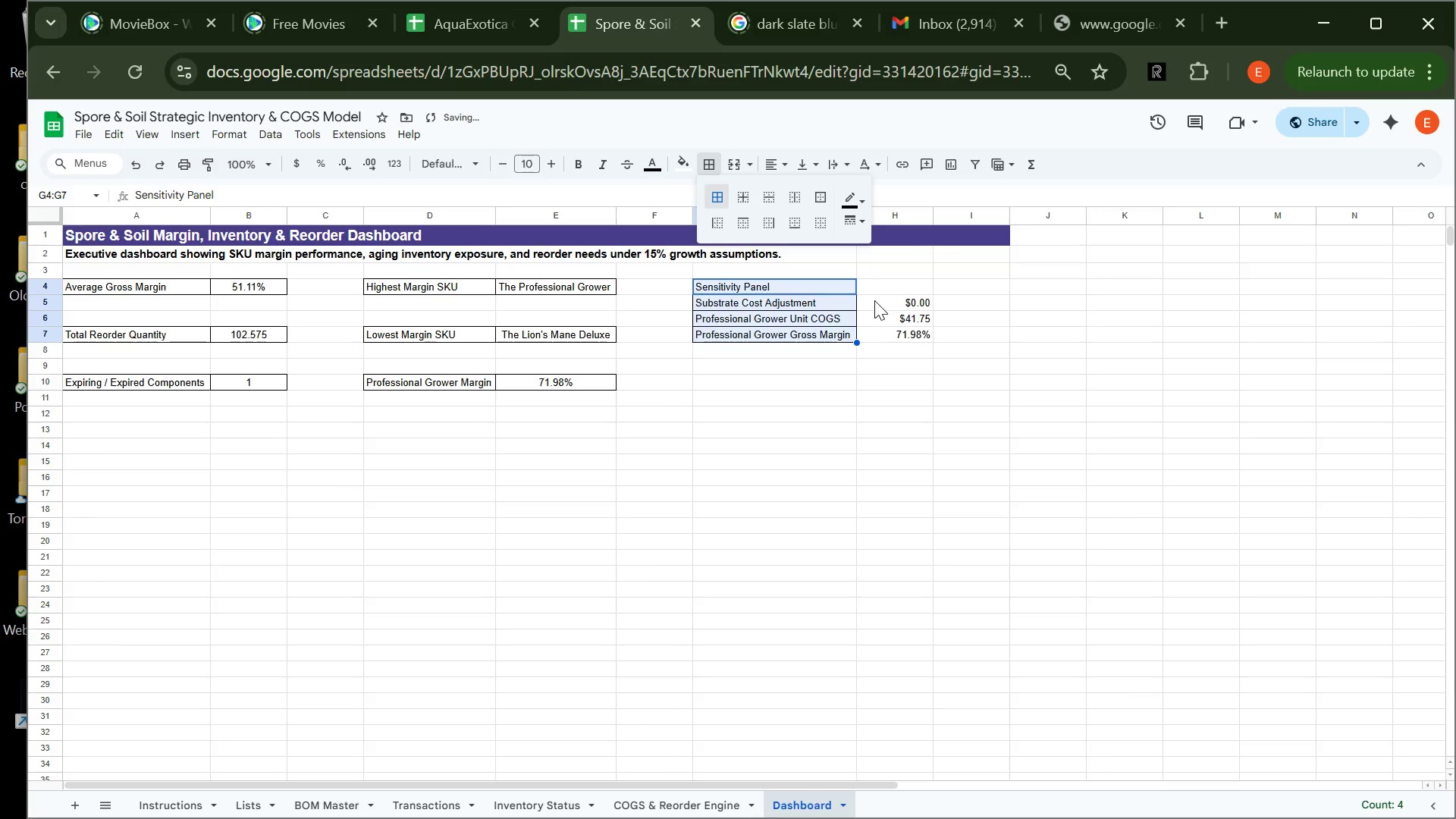 
left_click([877, 303])
 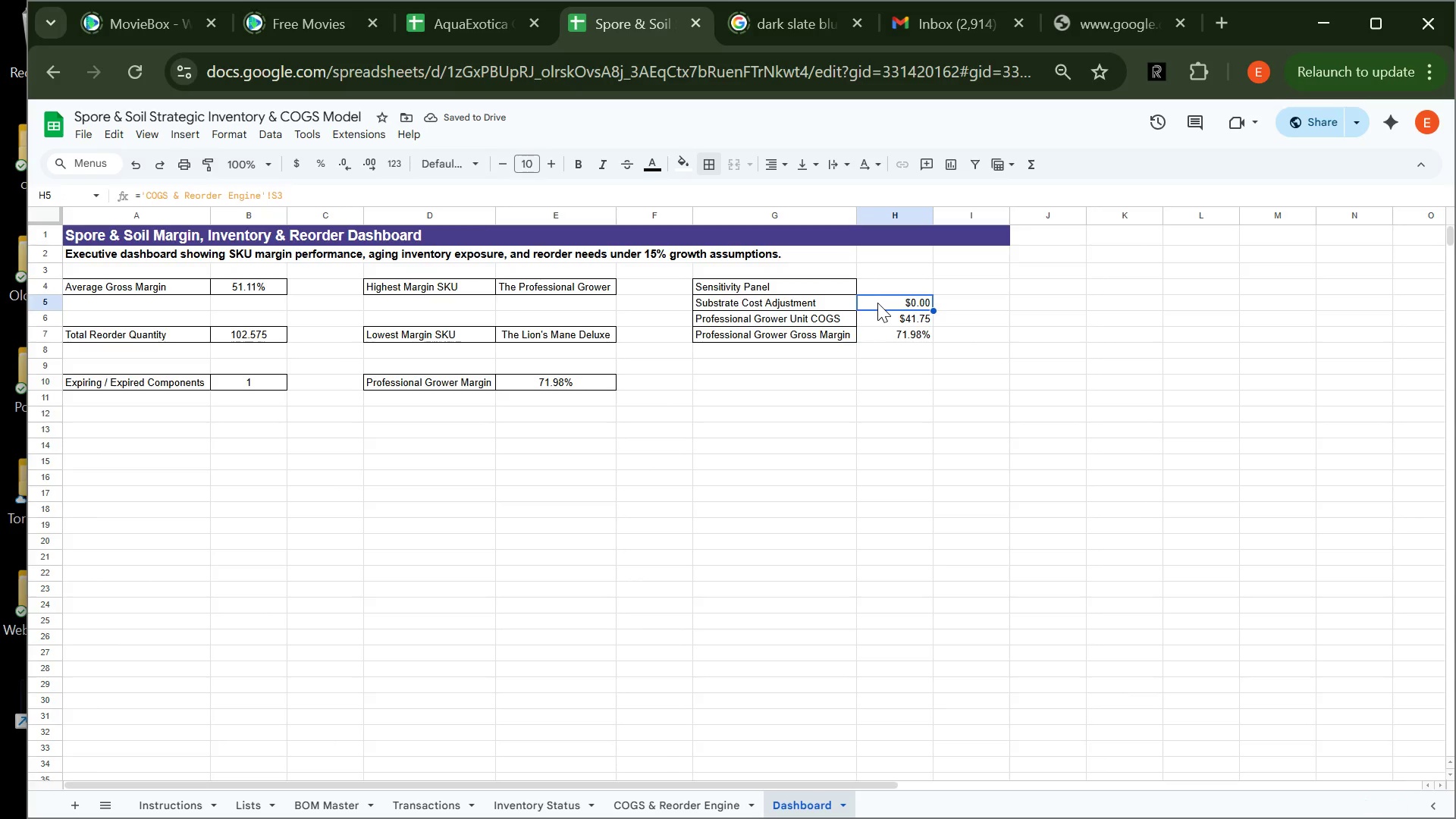 
left_click_drag(start_coordinate=[877, 303], to_coordinate=[883, 337])
 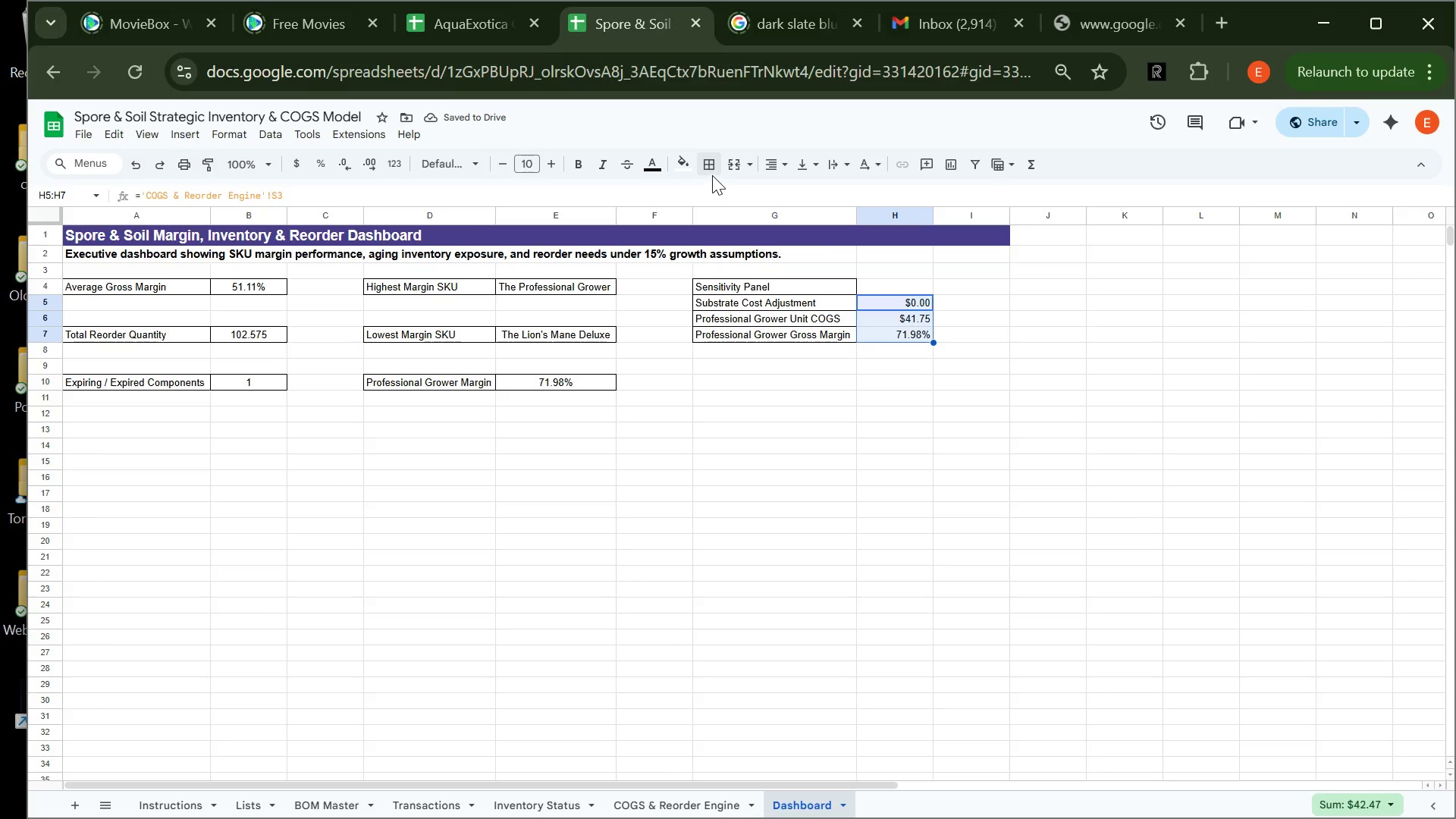 
left_click([710, 174])
 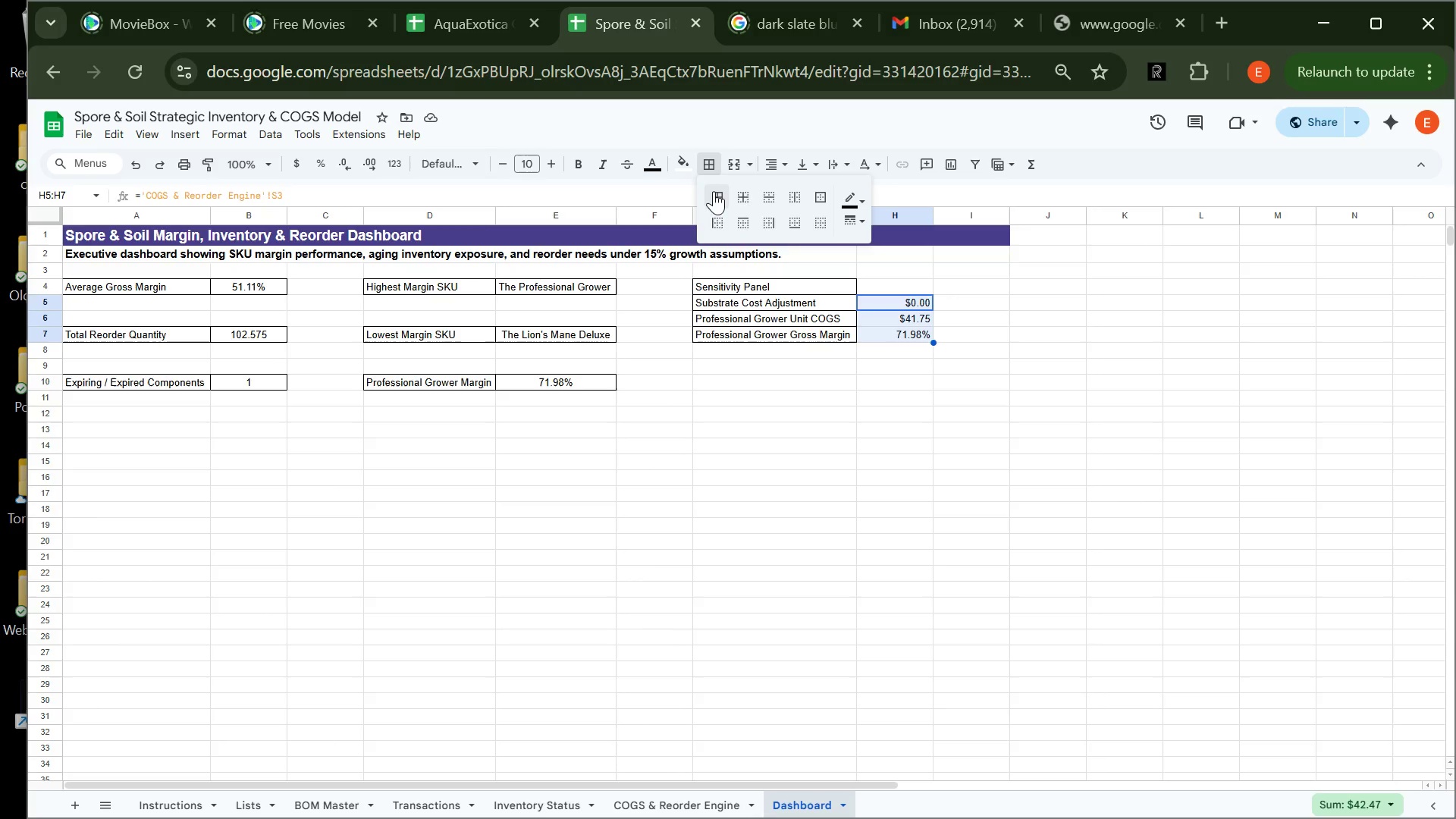 
left_click([715, 191])
 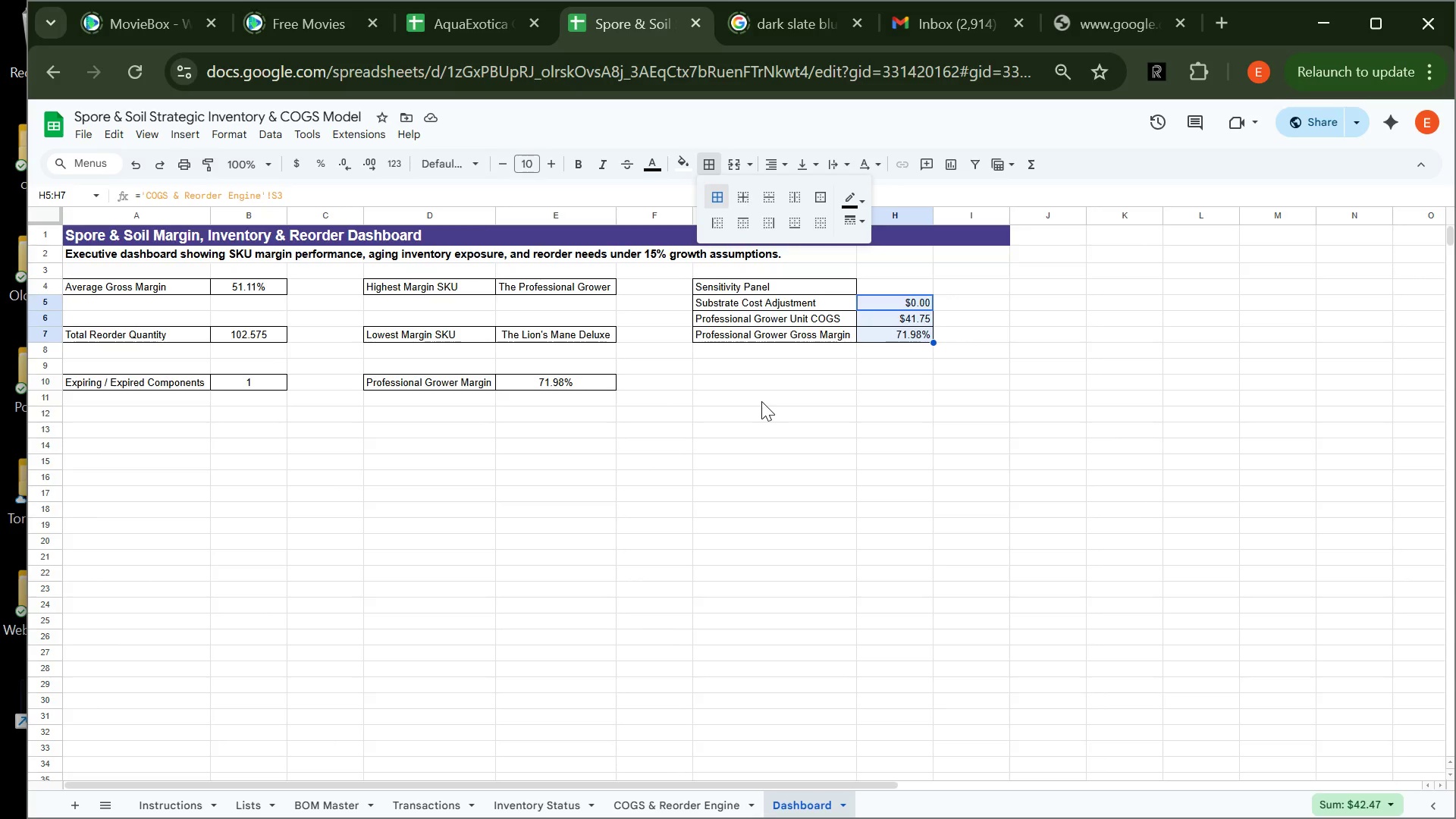 
wait(61.24)
 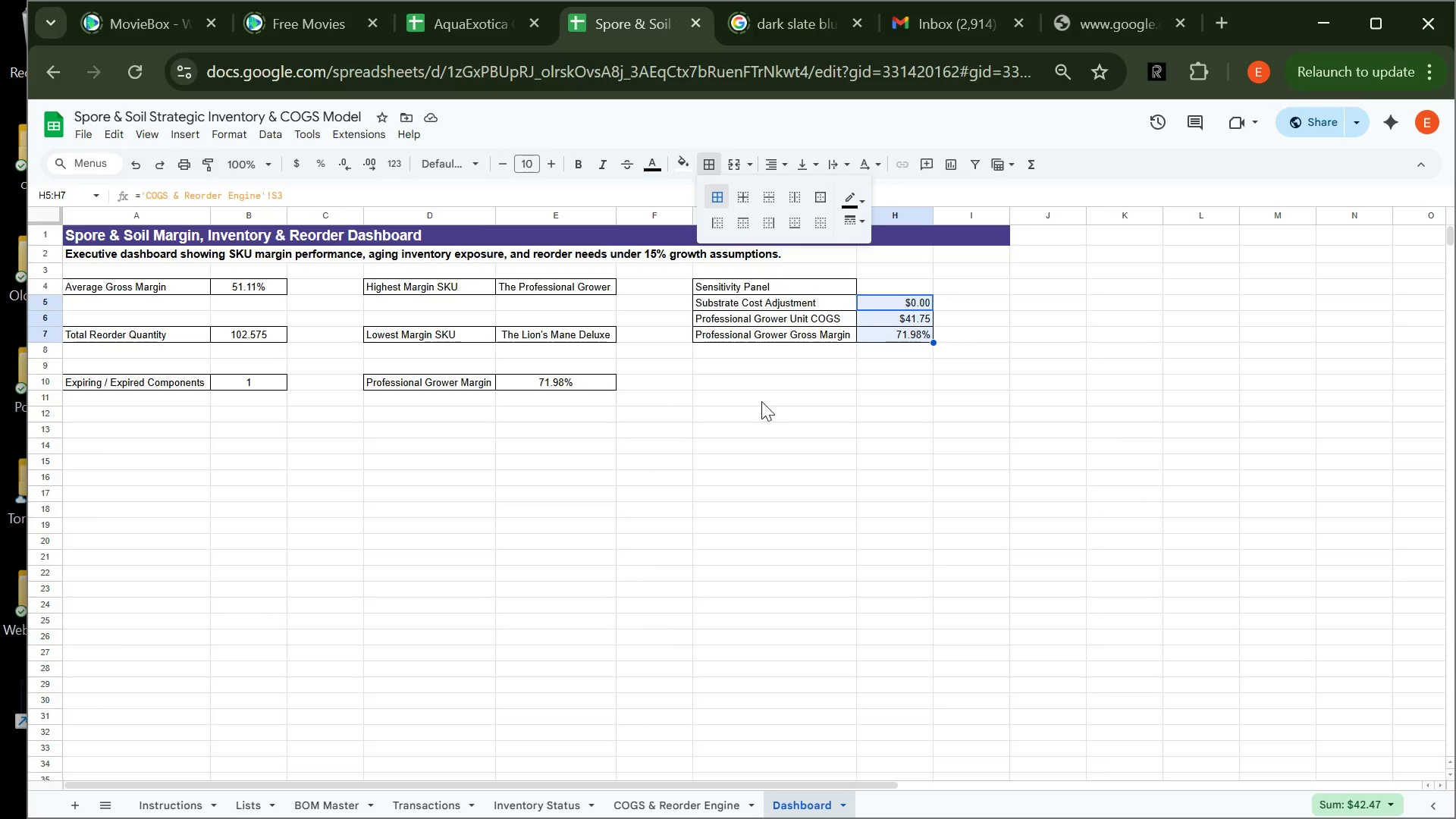 
left_click([92, 446])
 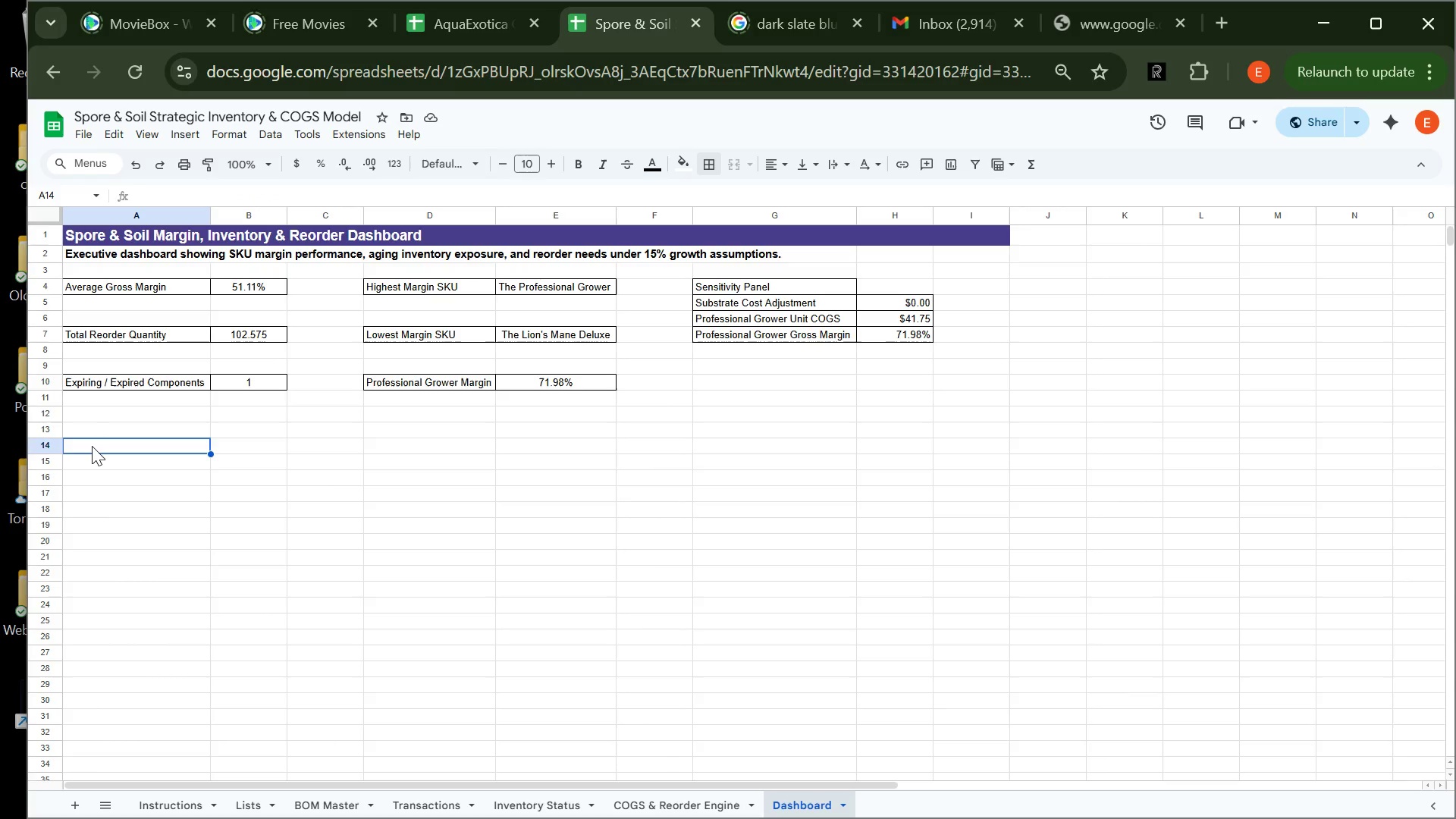 
type(sku )
key(Backspace)
key(Backspace)
key(Backspace)
key(Backspace)
type(SKU Name)
 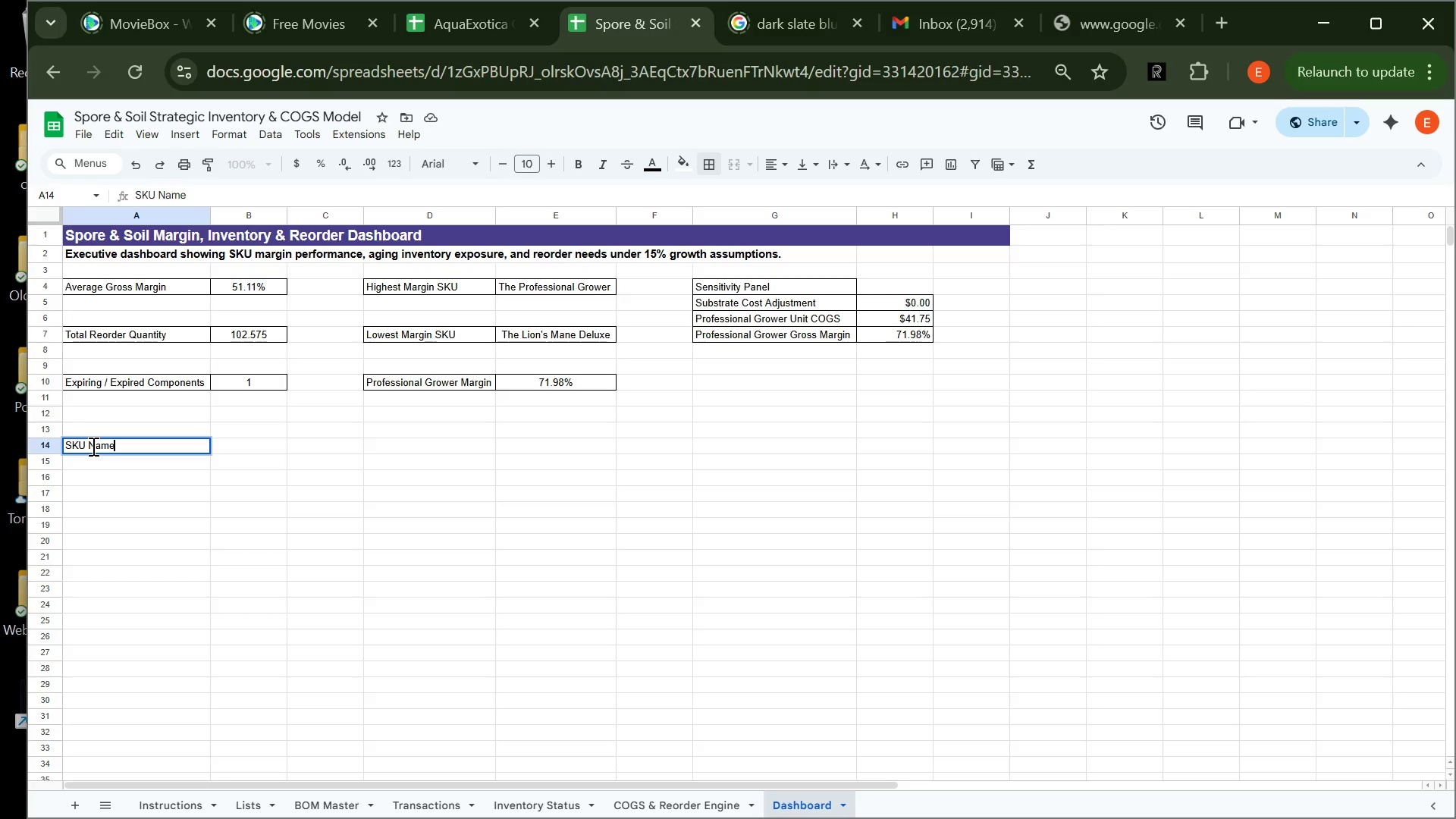 
key(ArrowRight)
 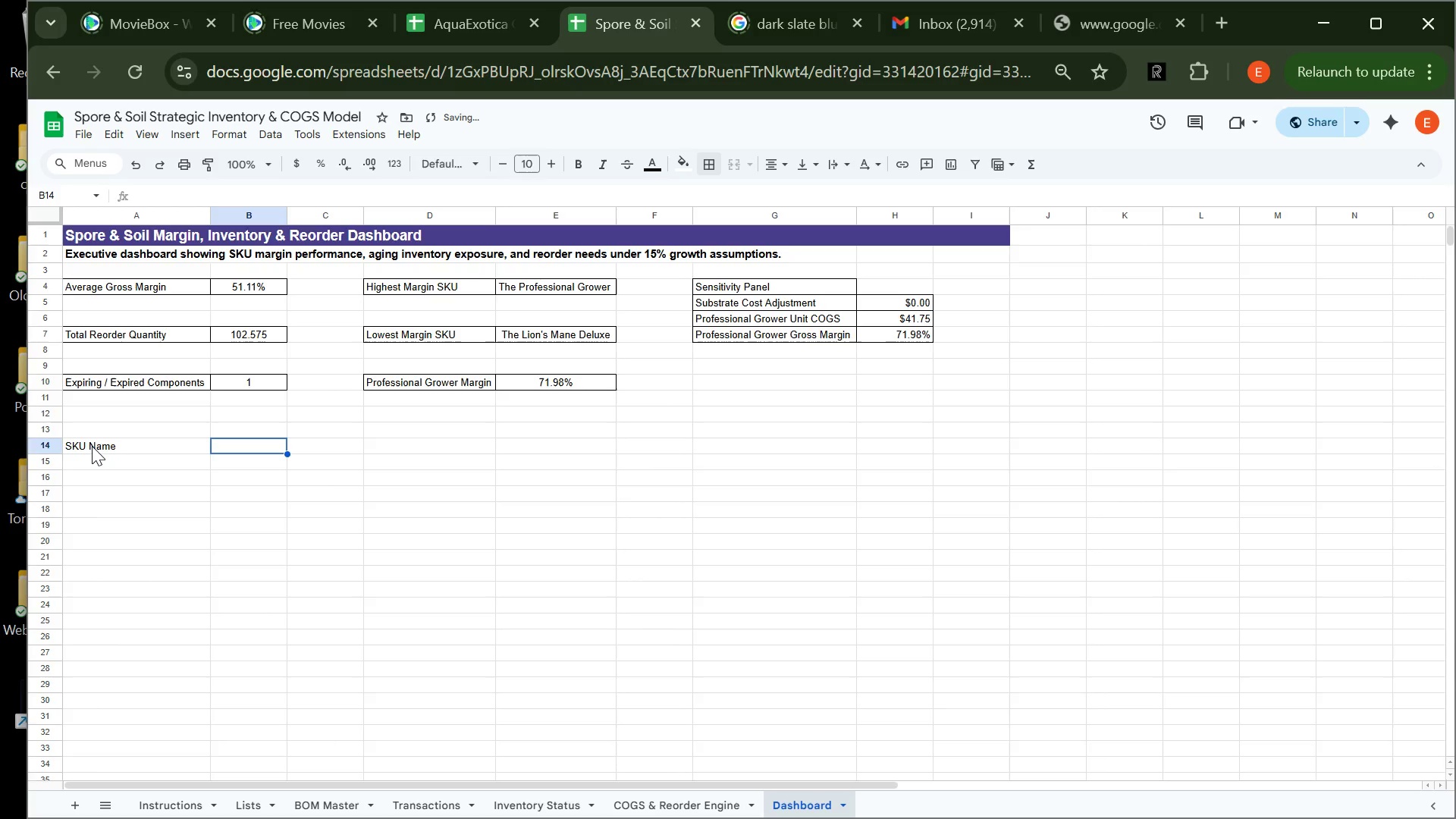 
type(Gross Margin)
 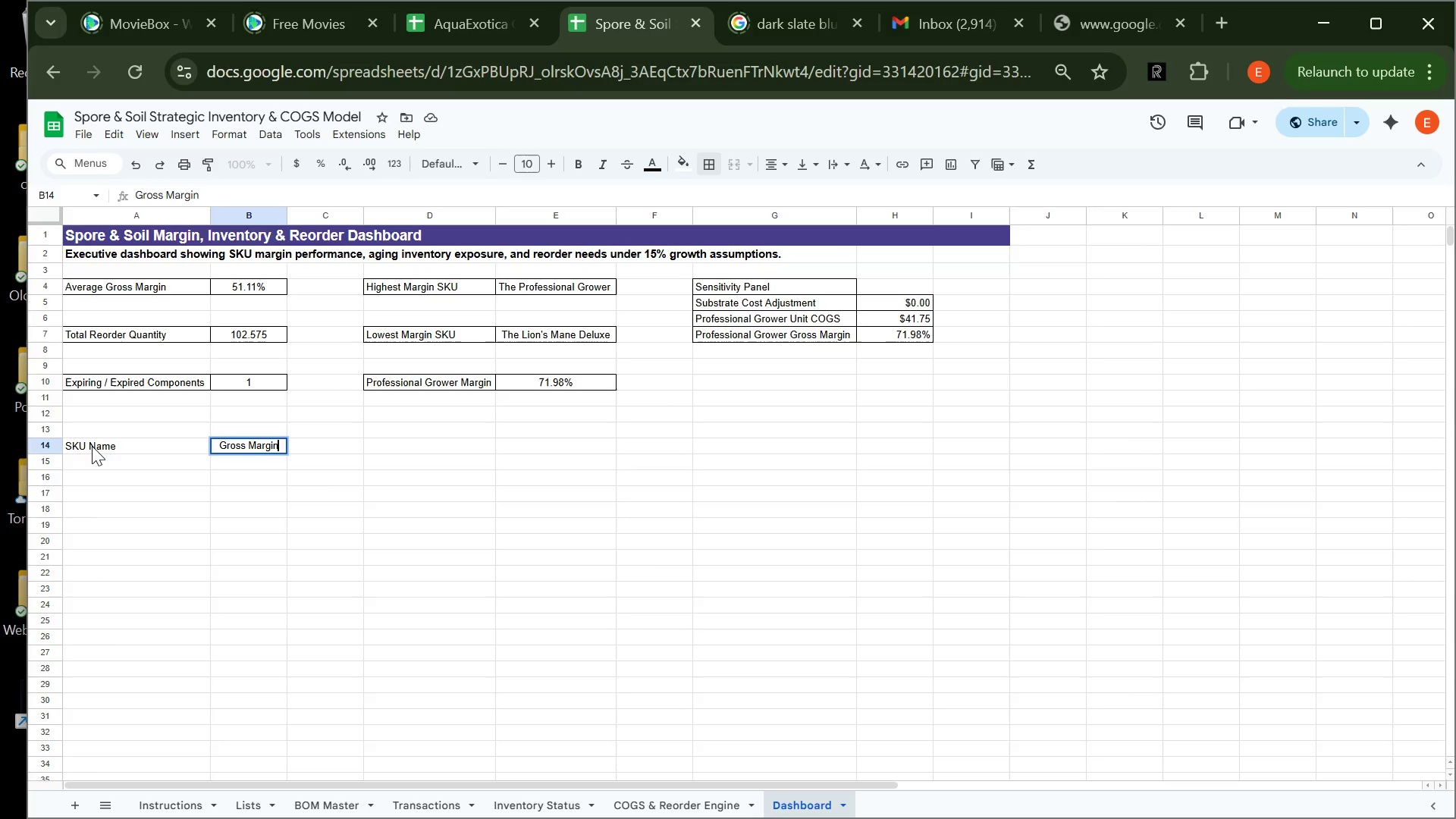 
key(Enter)
 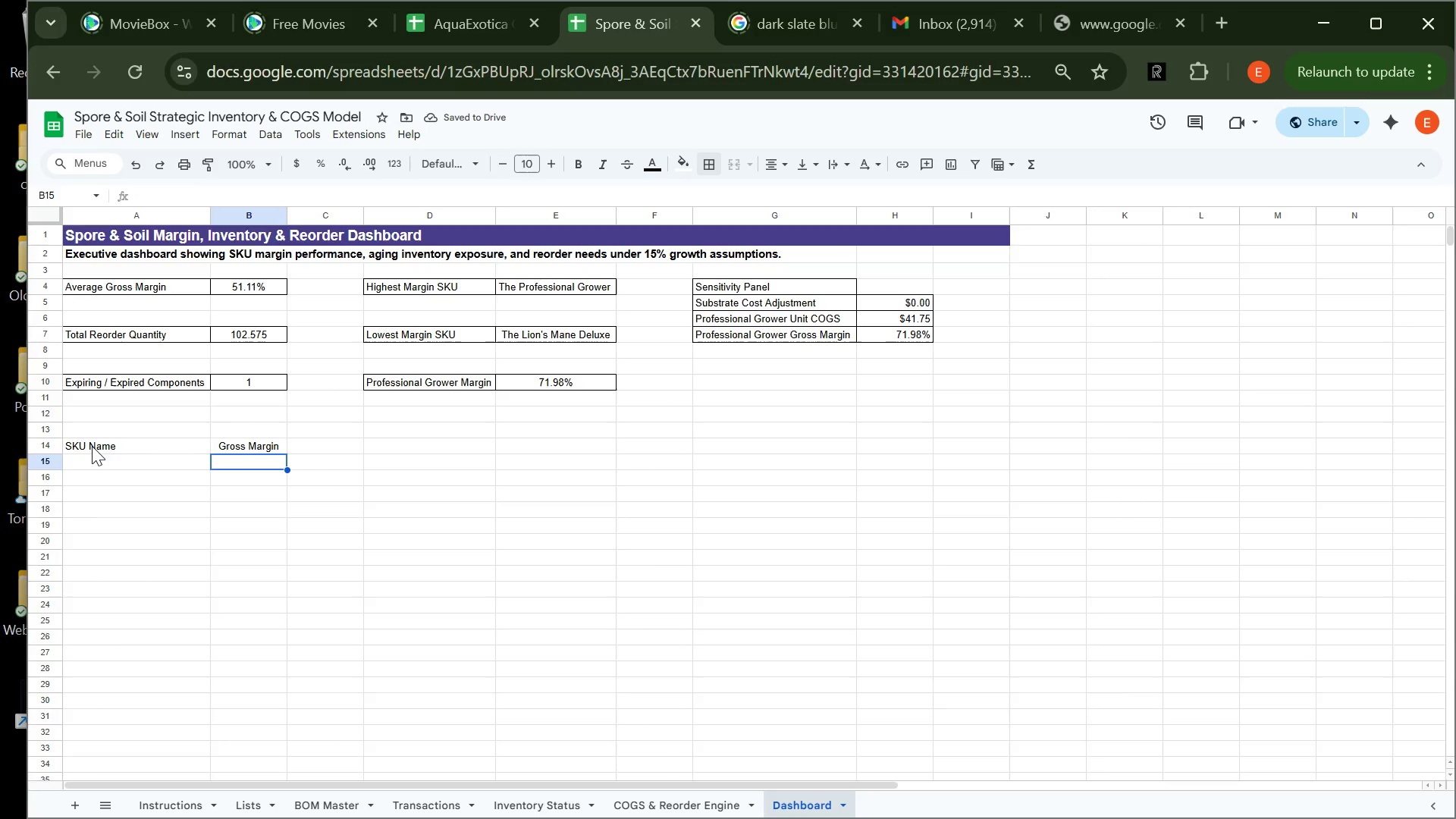 
key(ArrowLeft)
 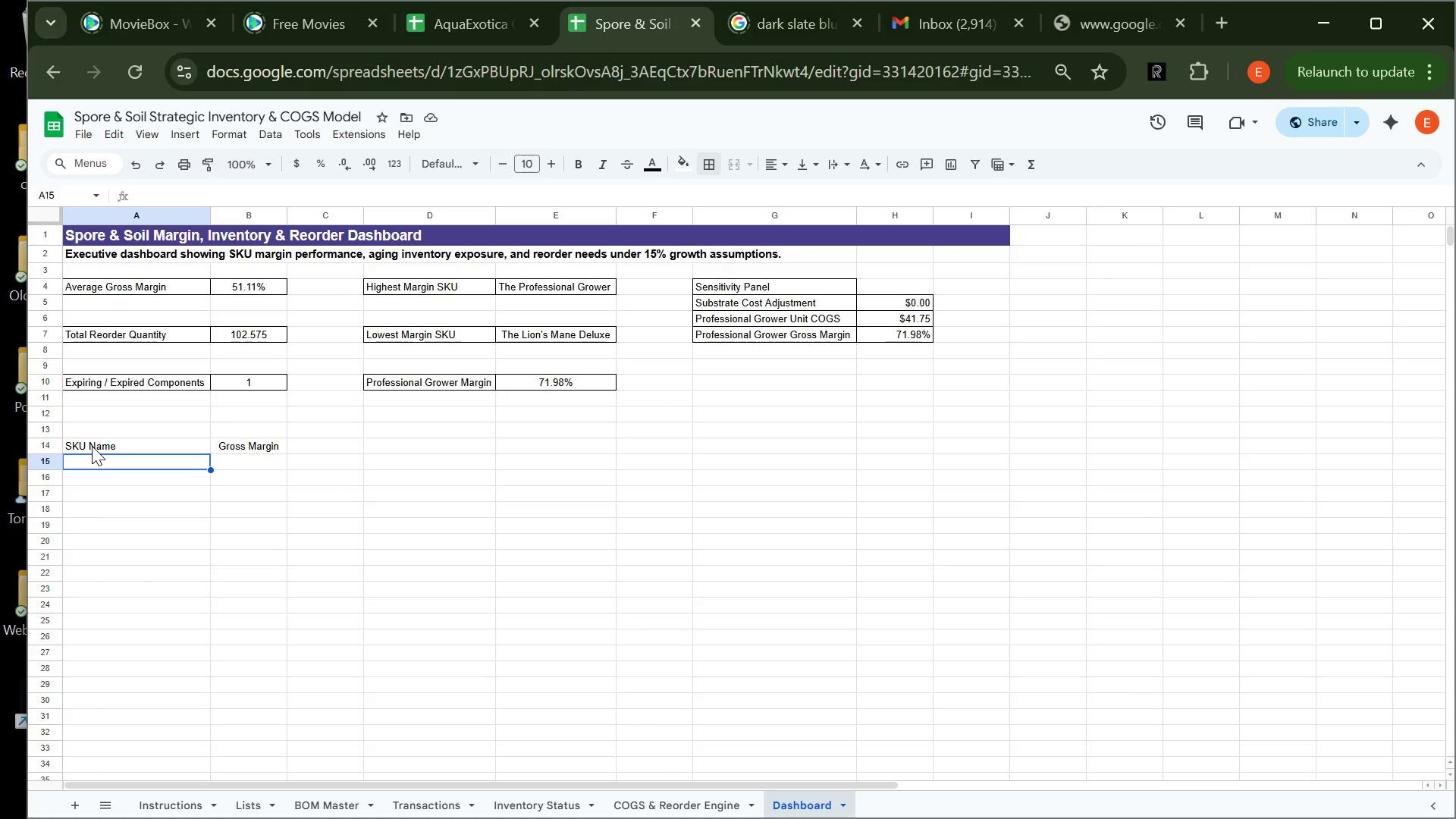 
type('COGS )
key(Backspace)
key(Backspace)
key(Backspace)
key(Backspace)
key(Backspace)
key(Backspace)
type(=')
 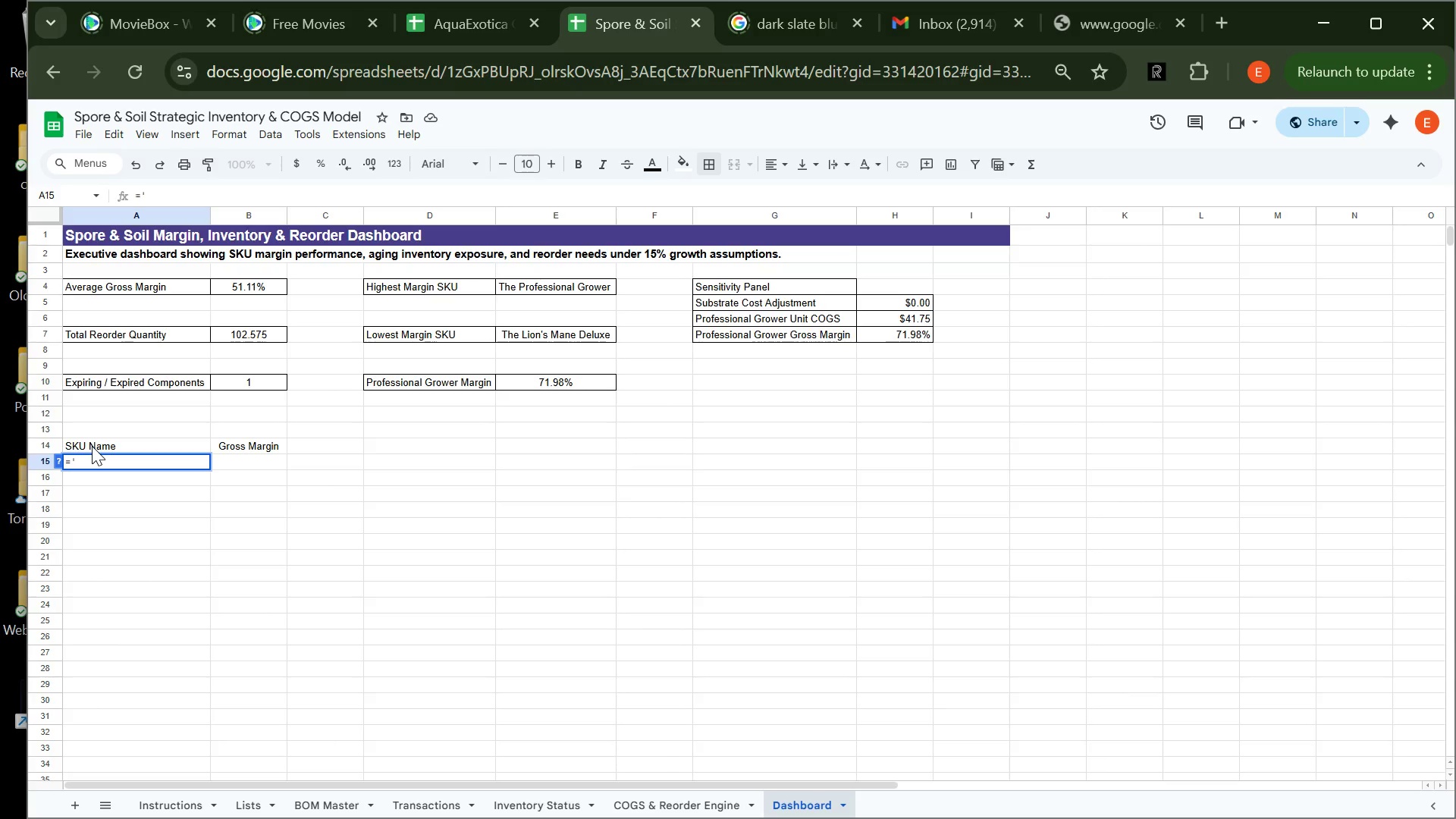 
wait(9.08)
 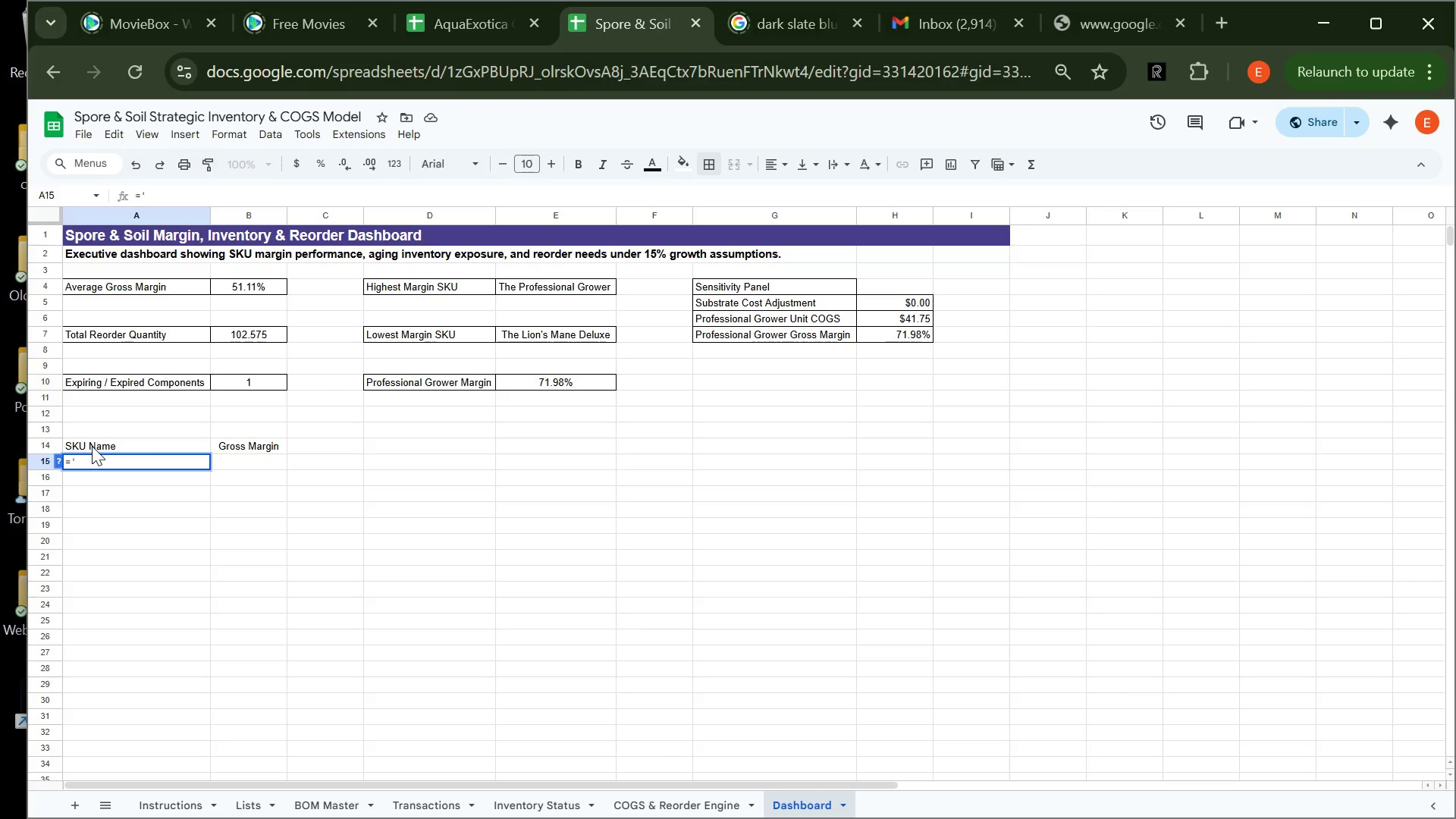 
type(gocs )
 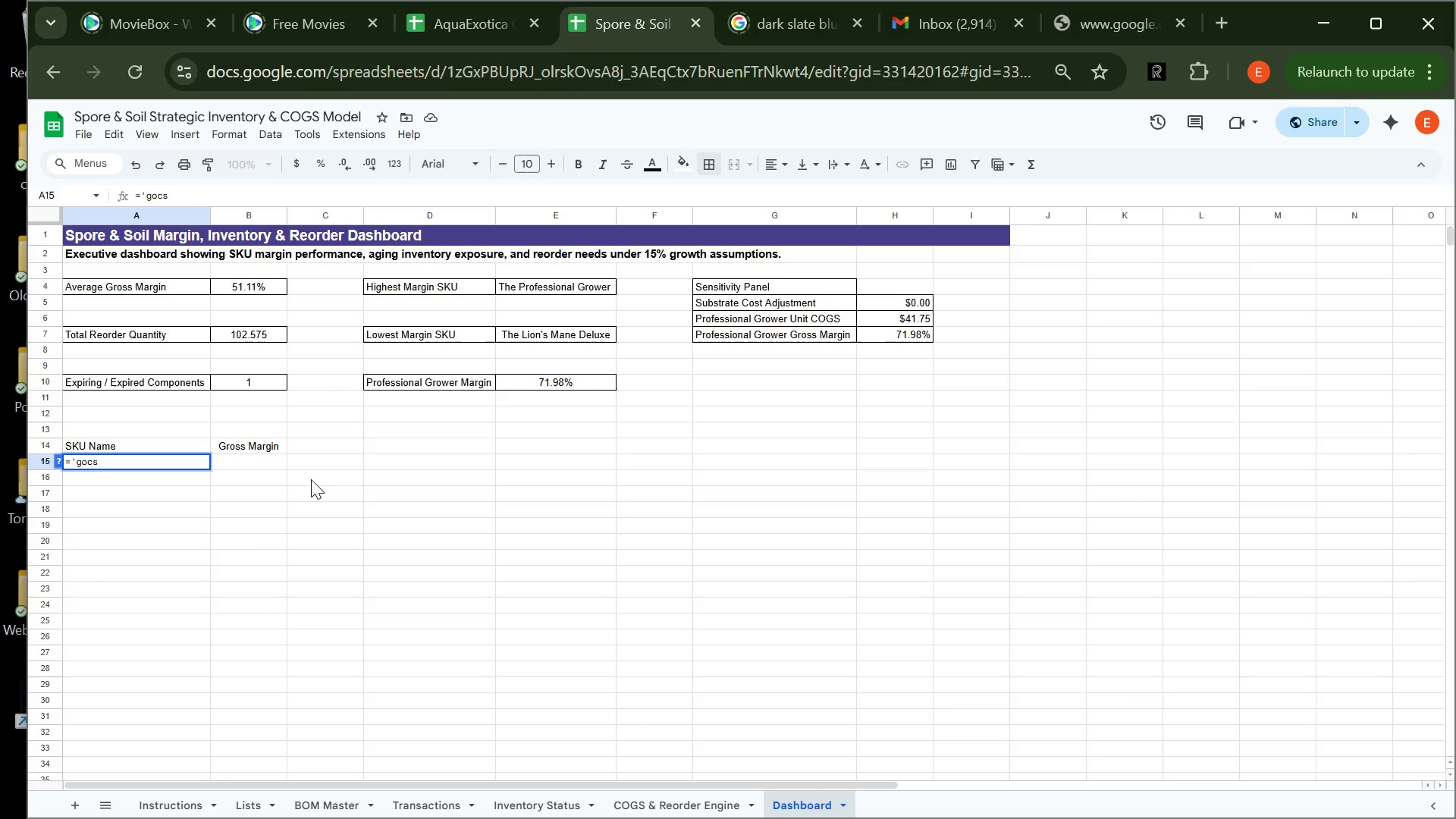 
key(Backspace)
key(Backspace)
key(Backspace)
key(Backspace)
key(Backspace)
type(COGS & Reorder Engine'!B5)
 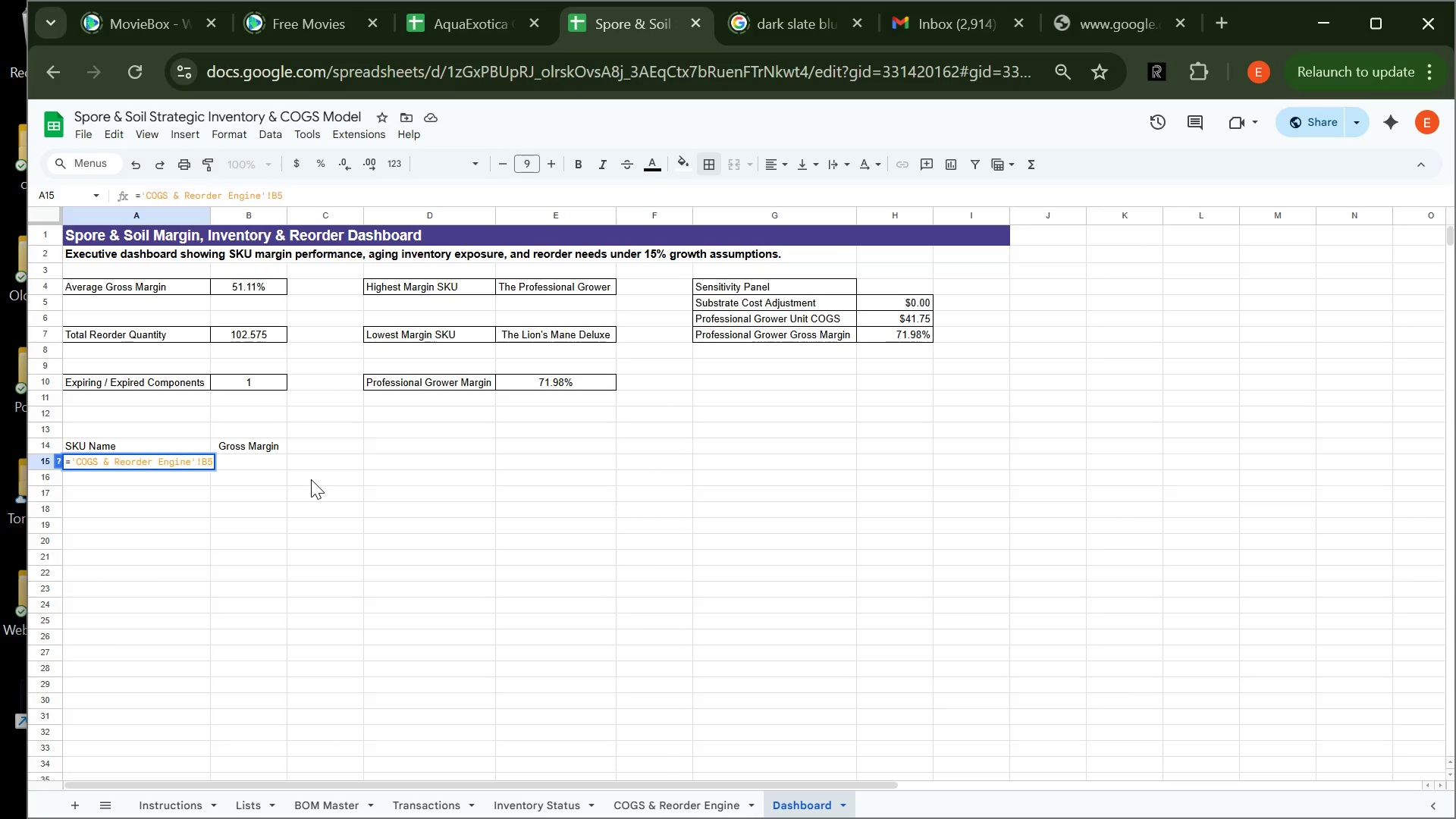 
key(Enter)
 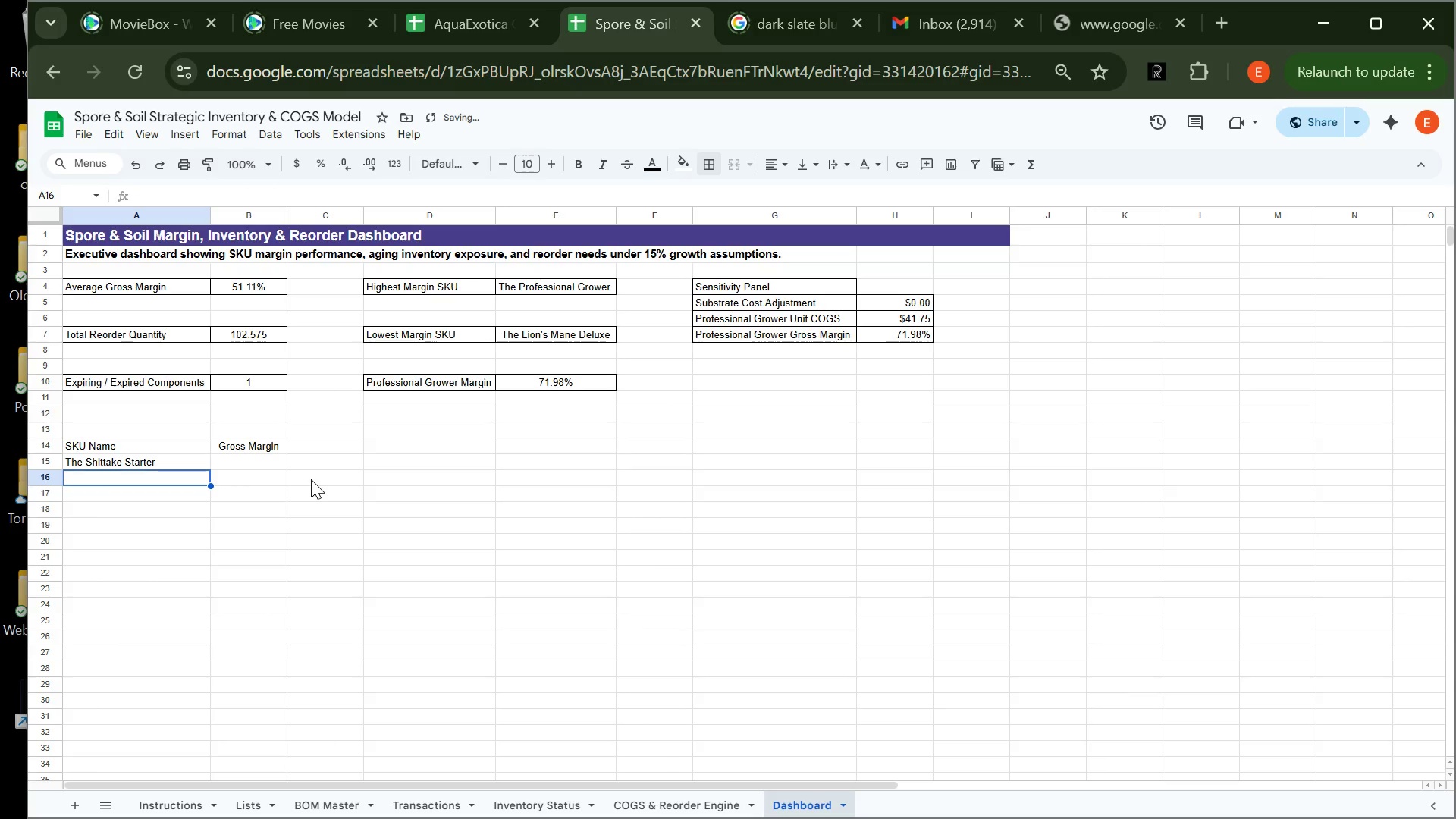 
key(Quote)
 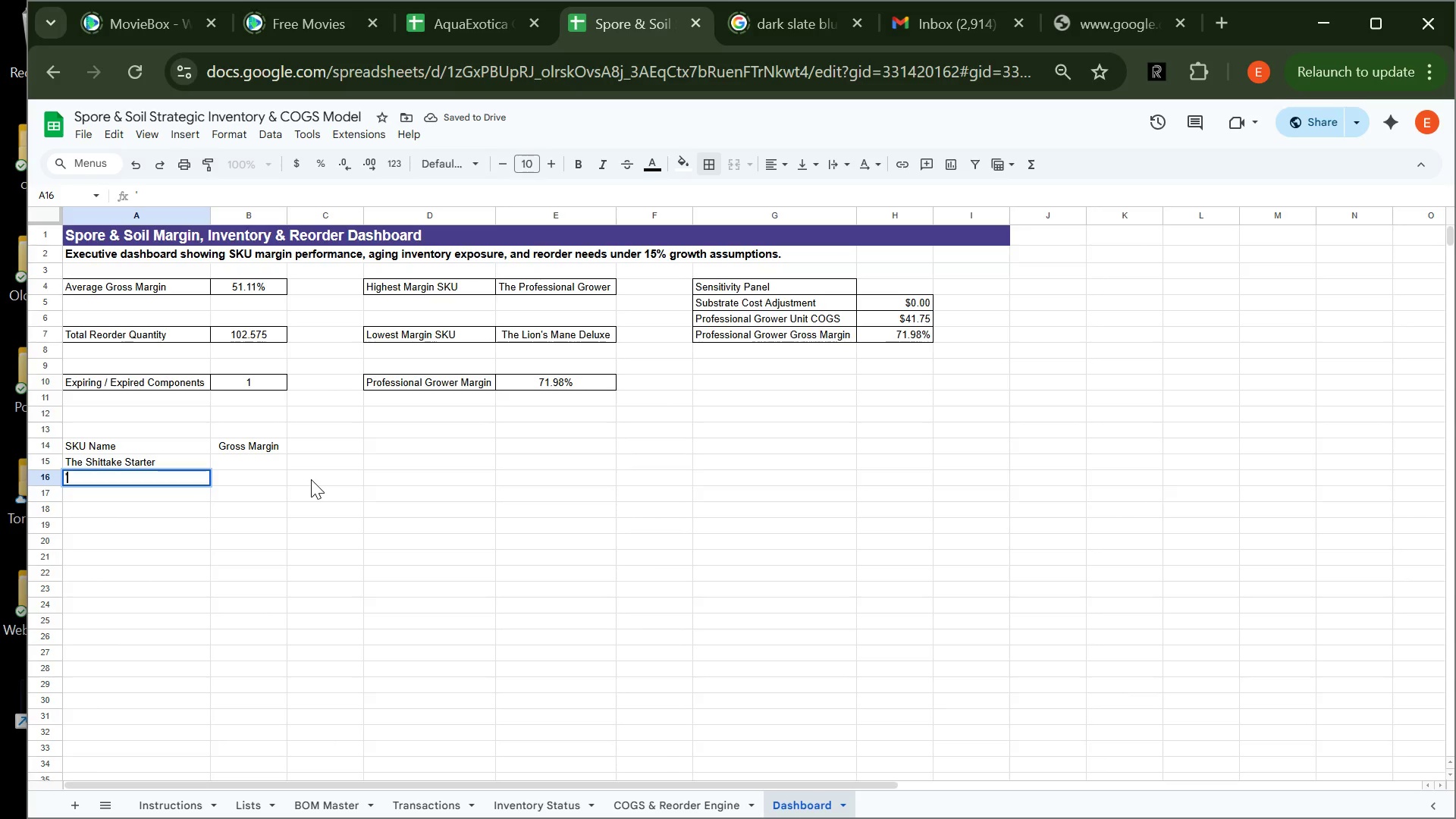 
key(Backspace)
 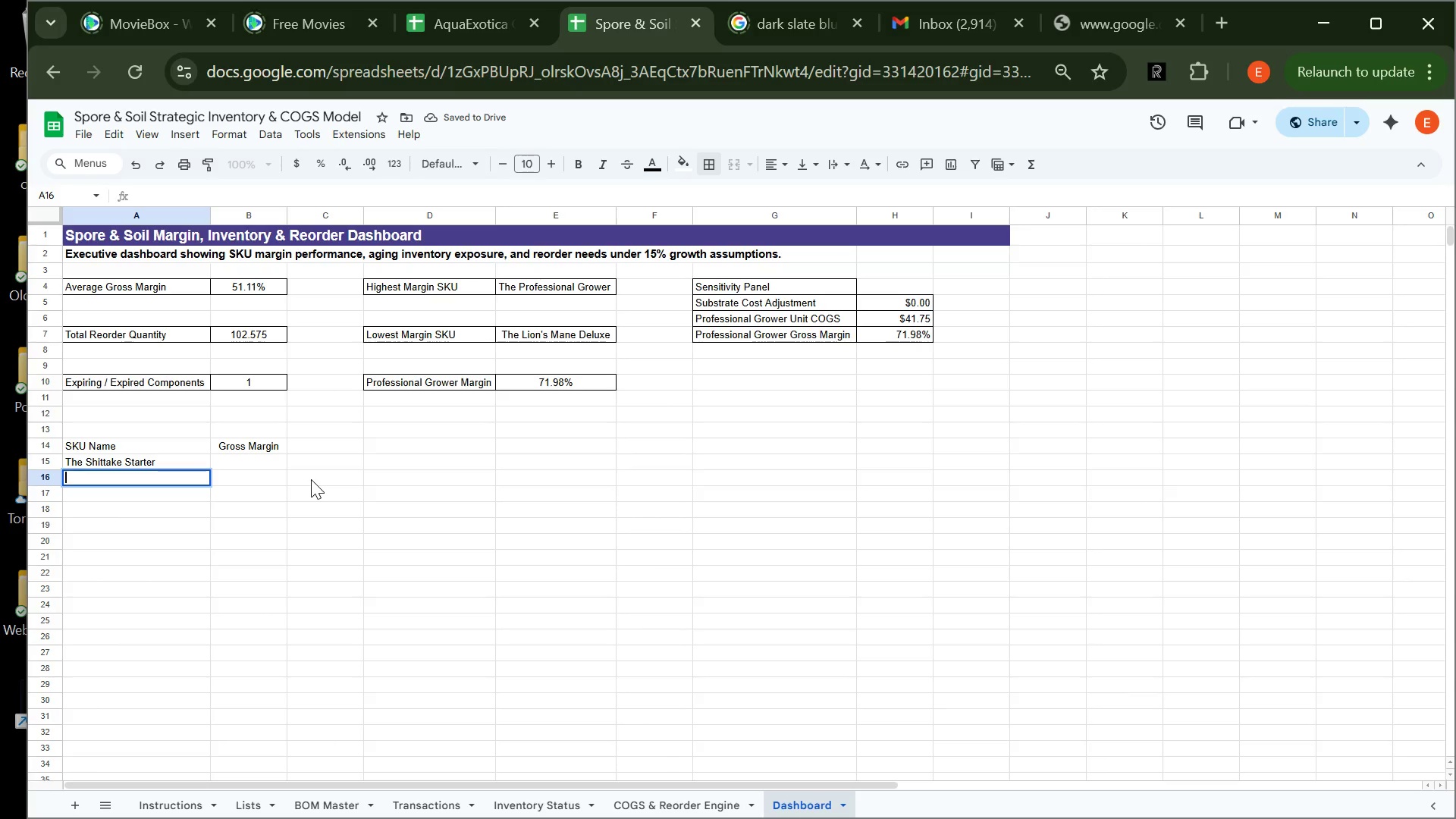 
key(Equal)
 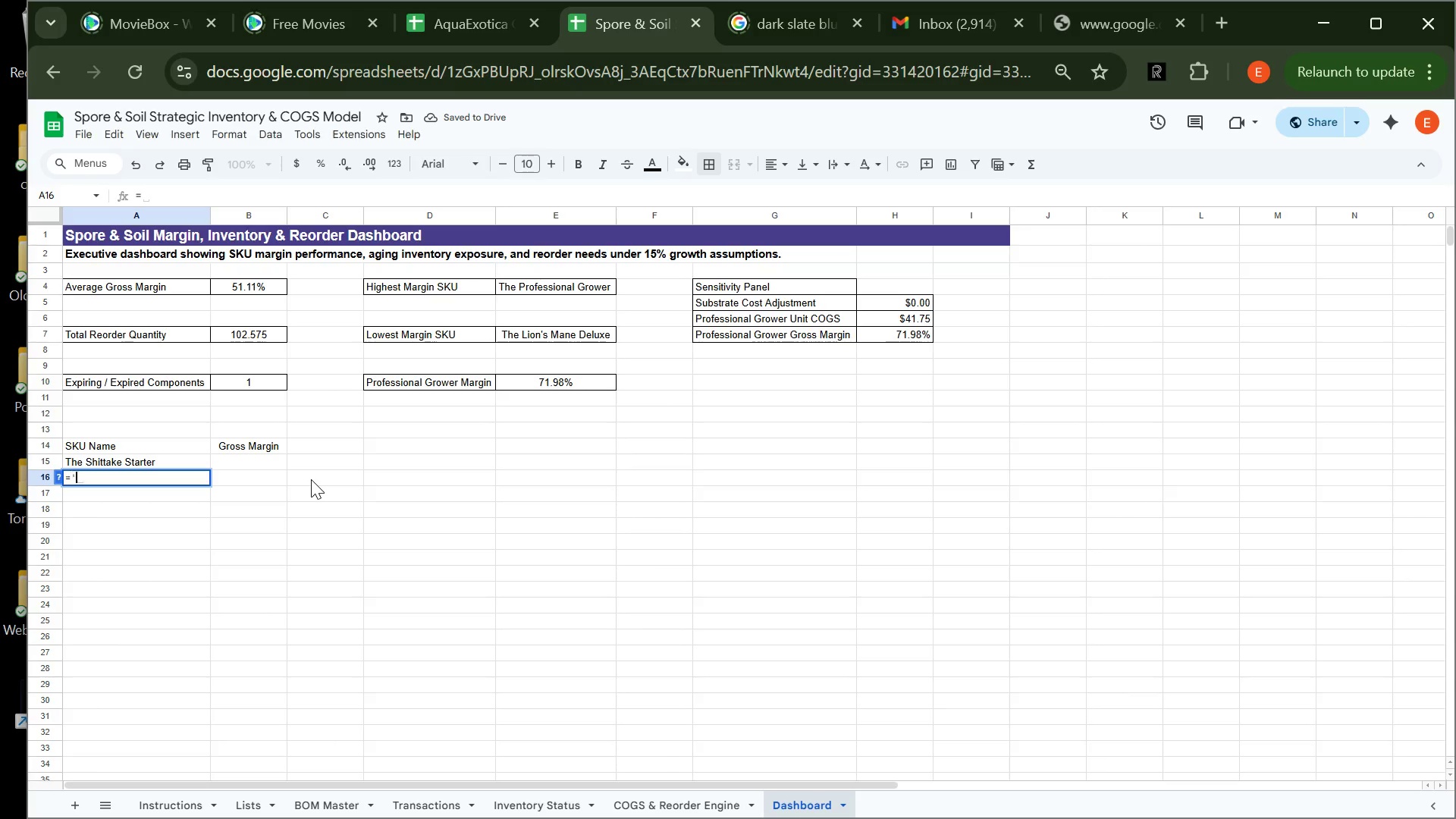 
key(Quote)
 